 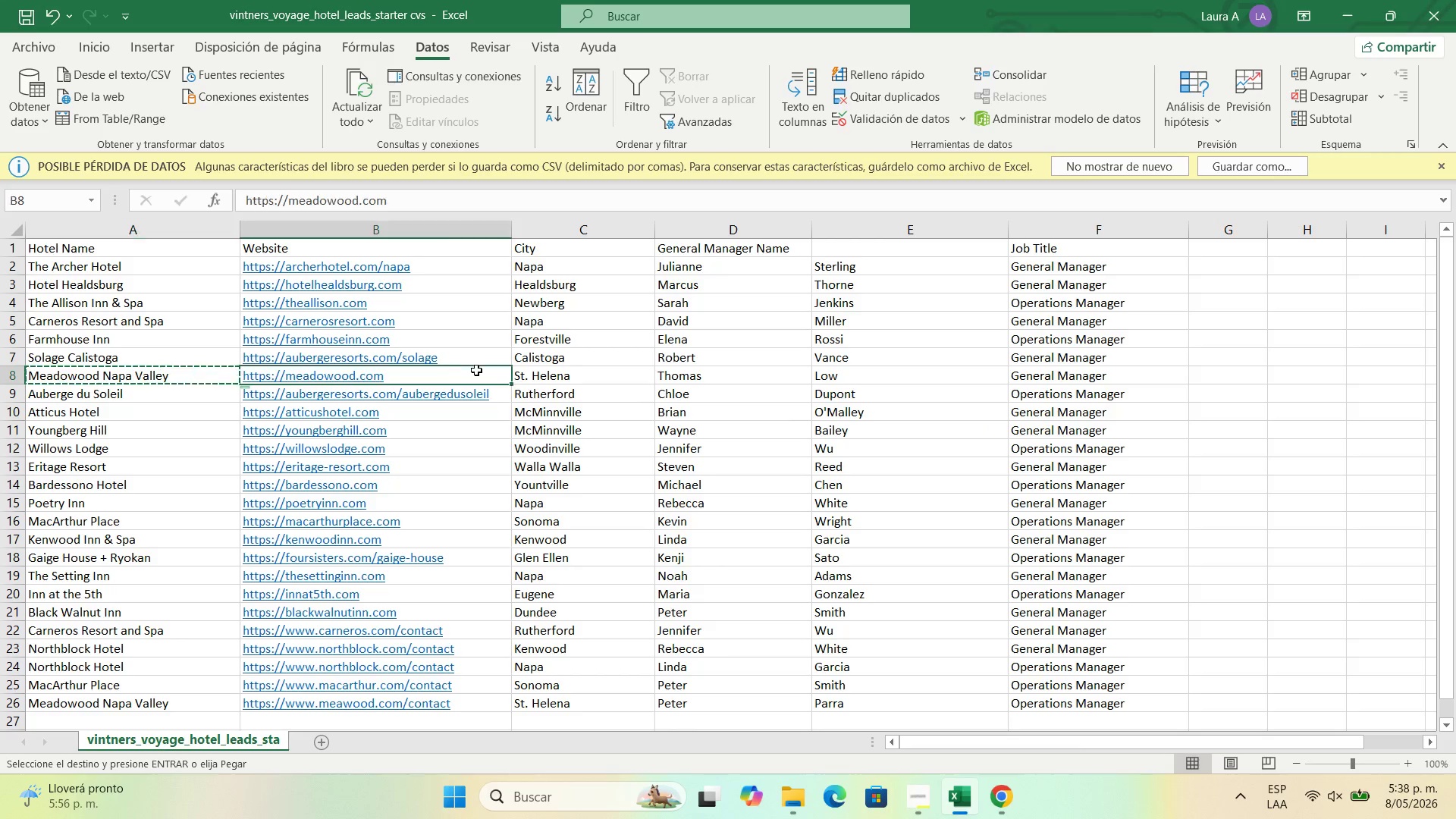 
key(Control+C)
 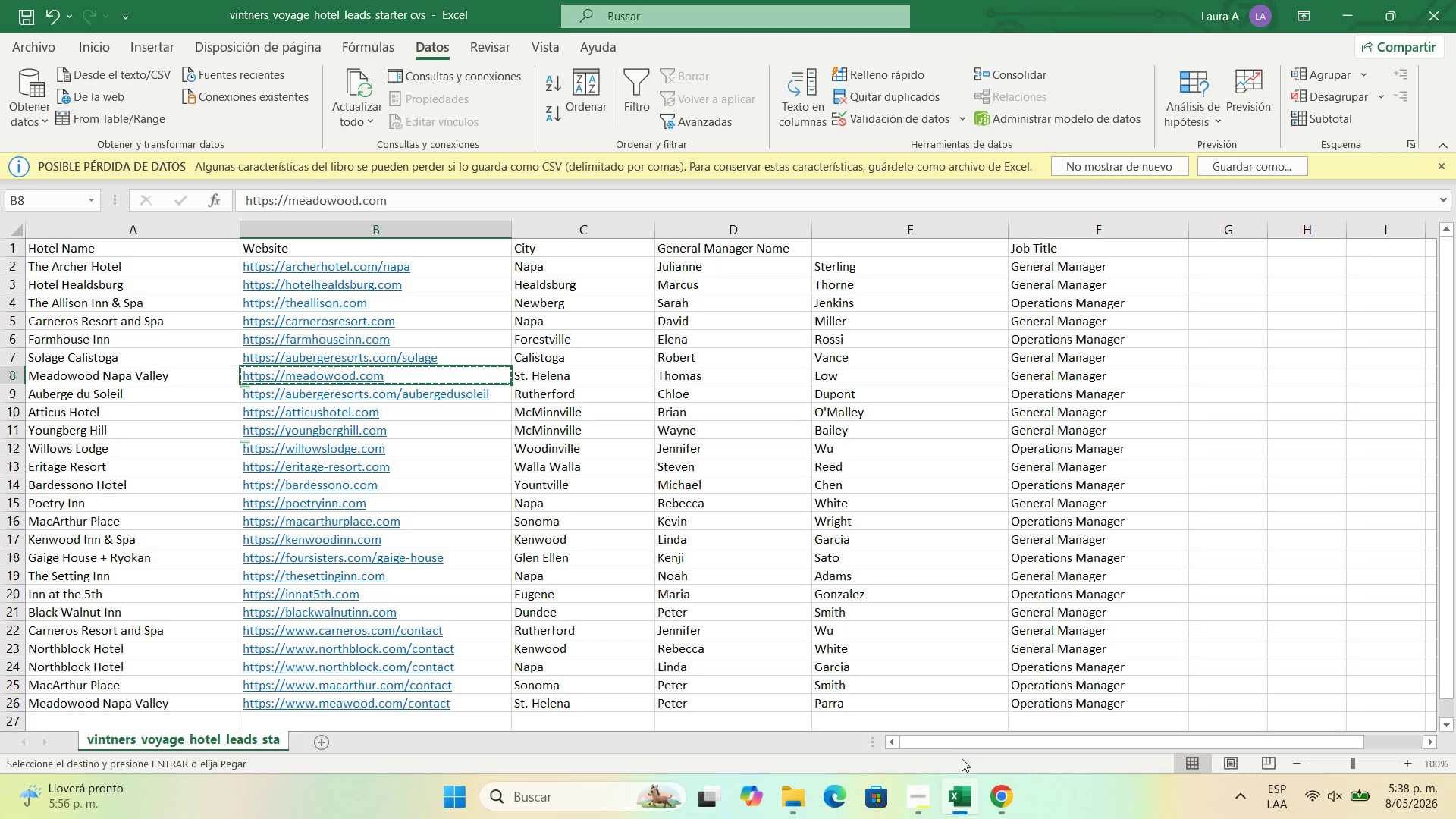 
left_click([987, 783])
 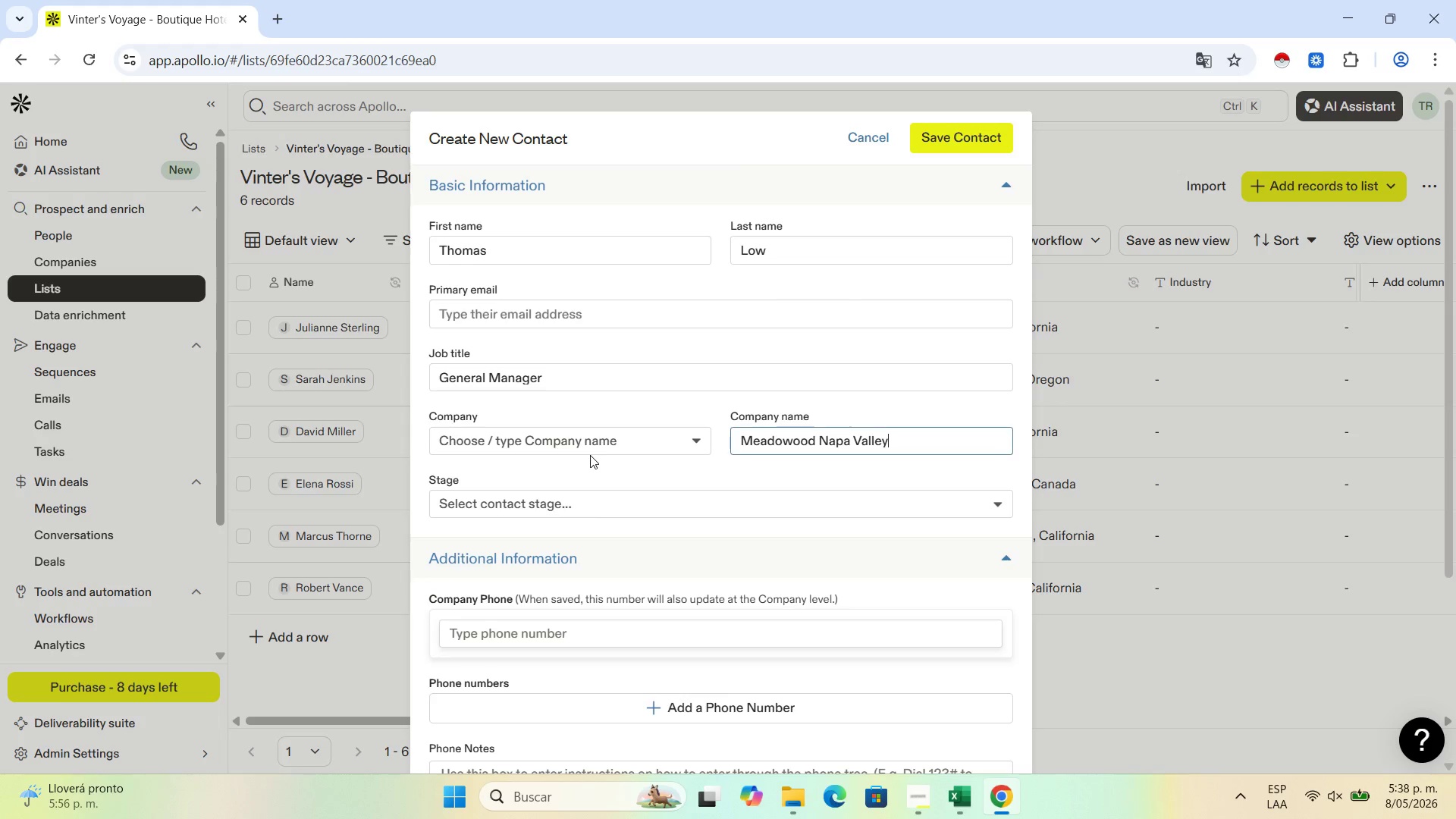 
scroll: coordinate [762, 641], scroll_direction: down, amount: 4.0
 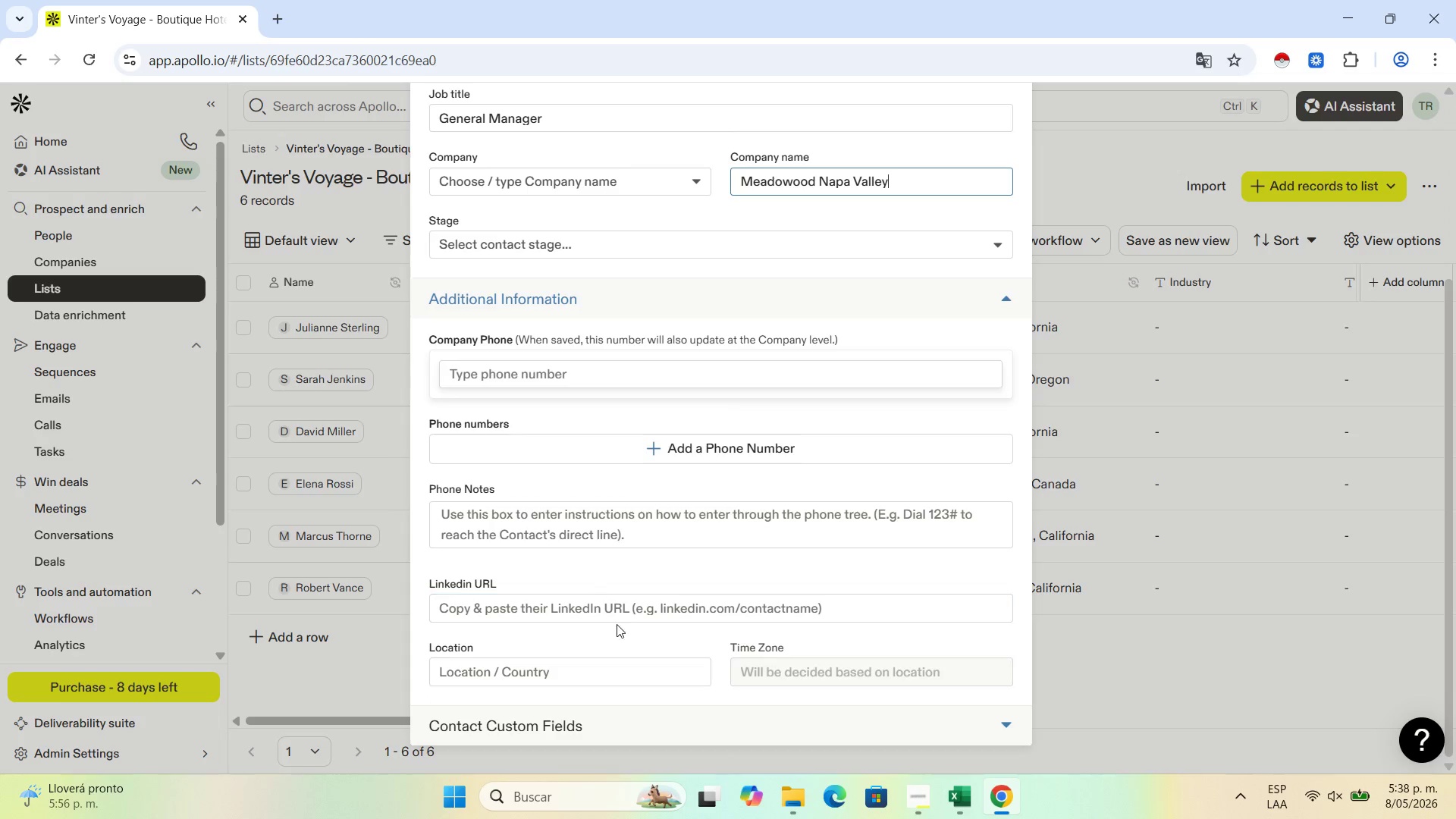 
left_click([621, 608])
 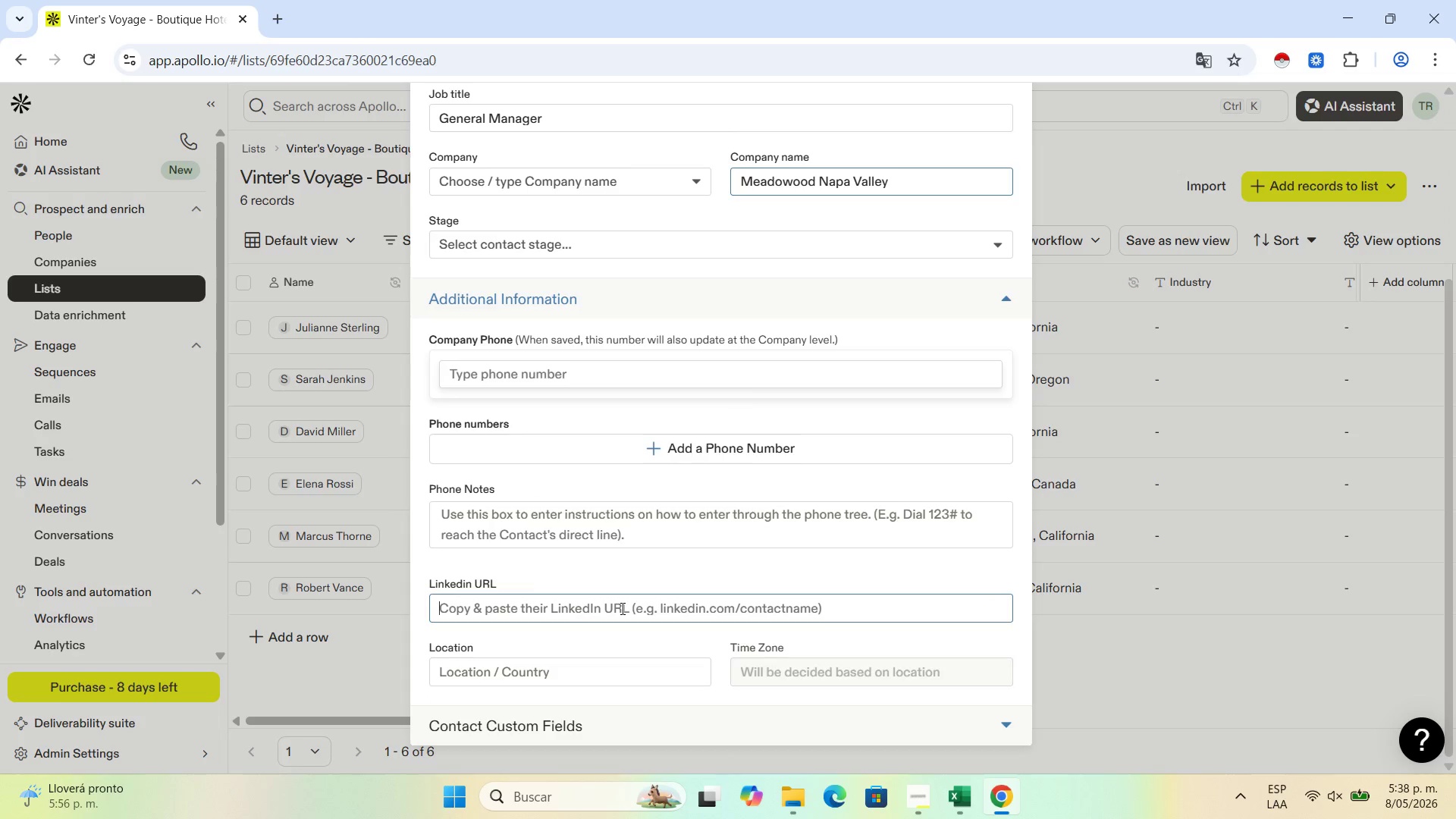 
key(Control+V)
 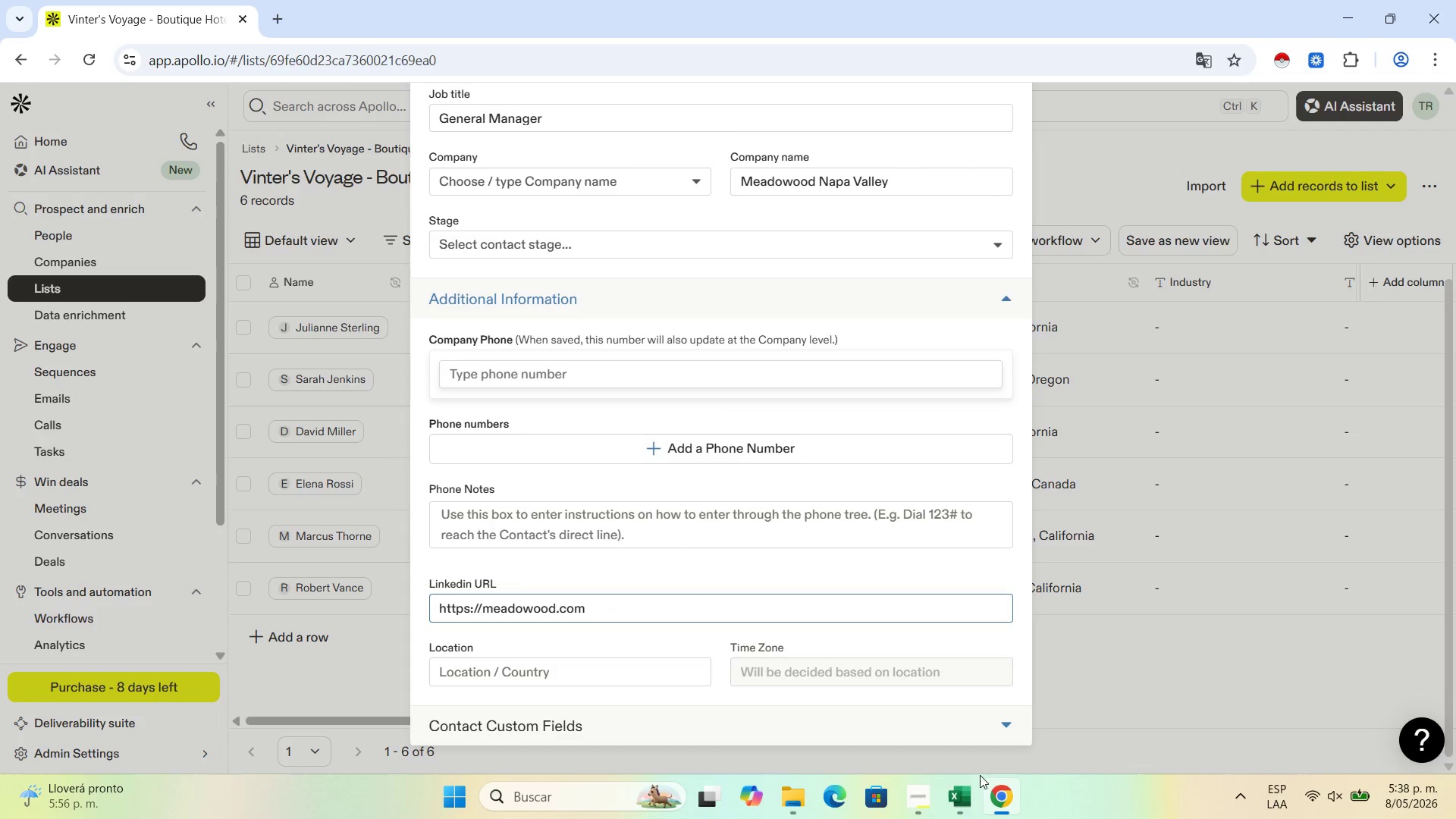 
left_click([958, 795])
 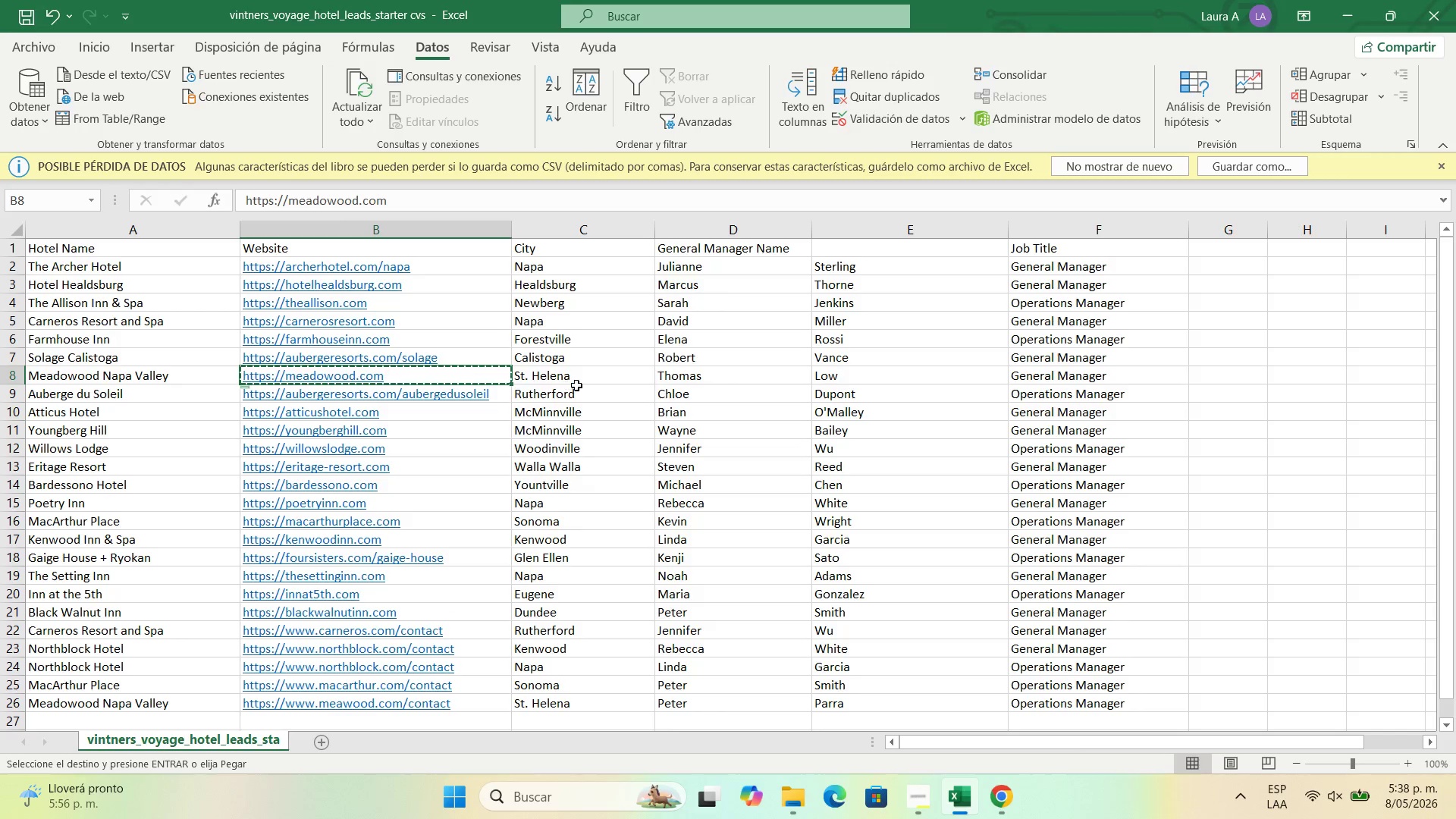 
left_click([582, 380])
 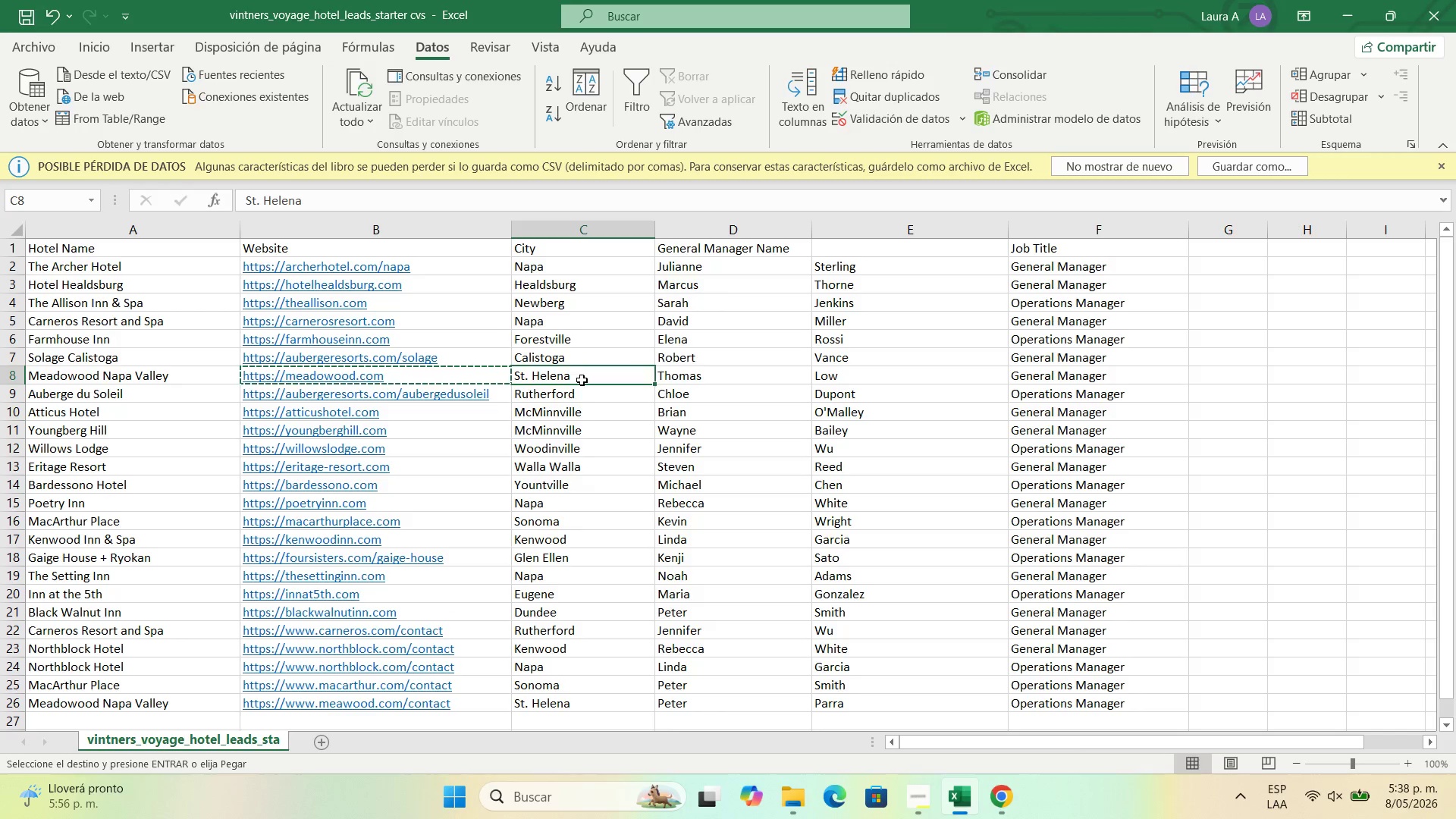 
key(Control+C)
 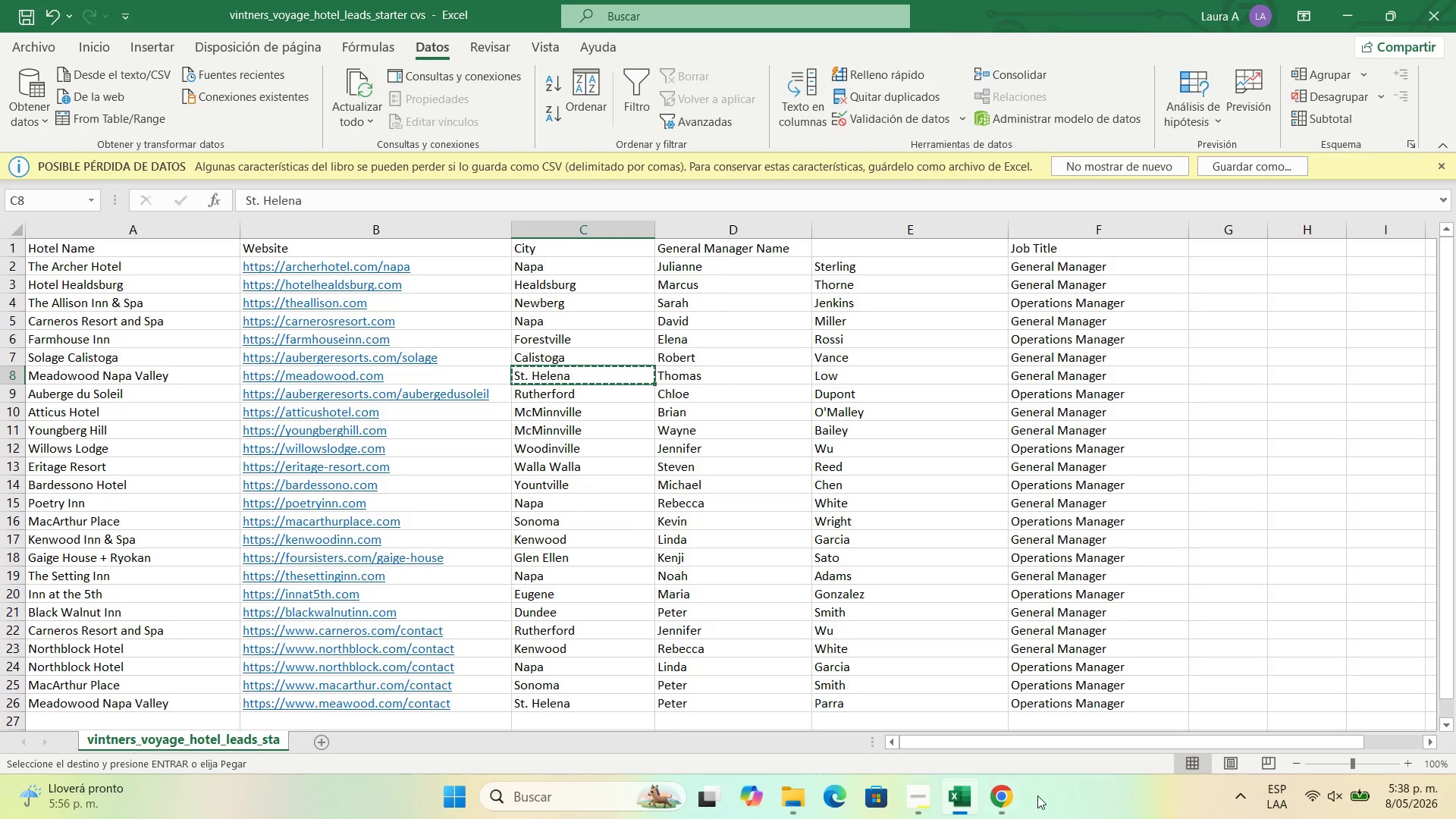 
left_click([1002, 802])
 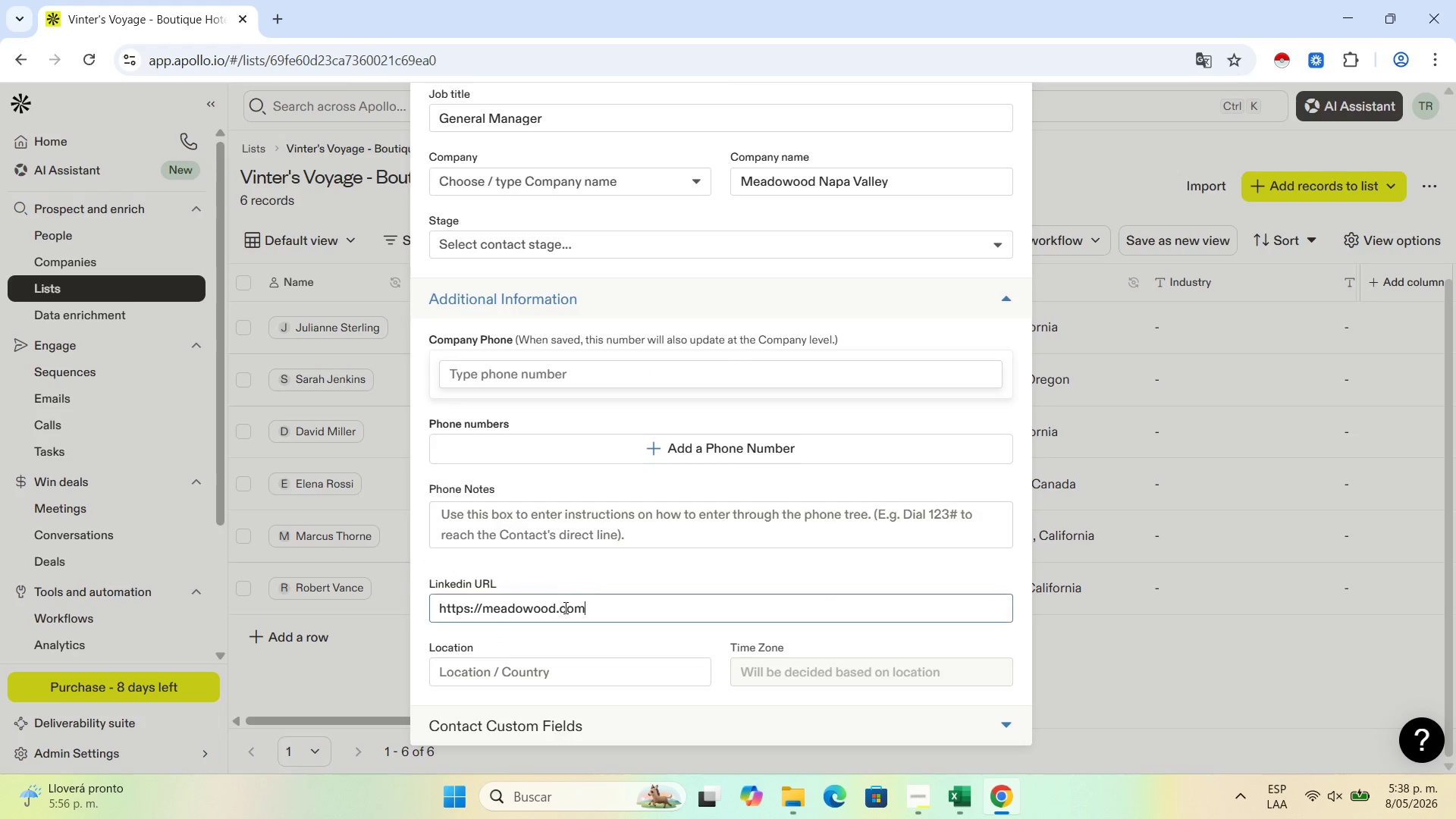 
scroll: coordinate [561, 610], scroll_direction: down, amount: 2.0
 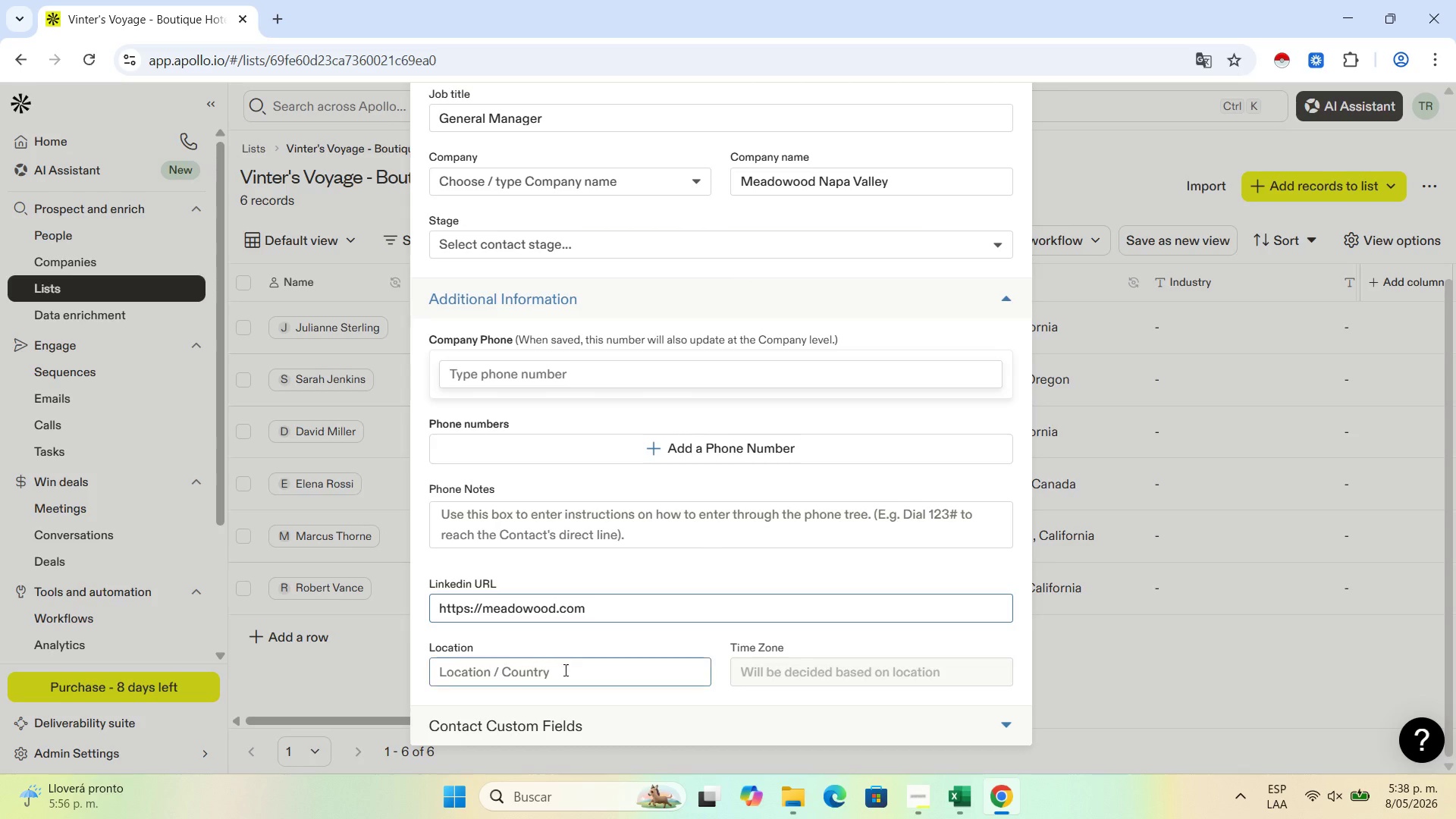 
left_click([563, 673])
 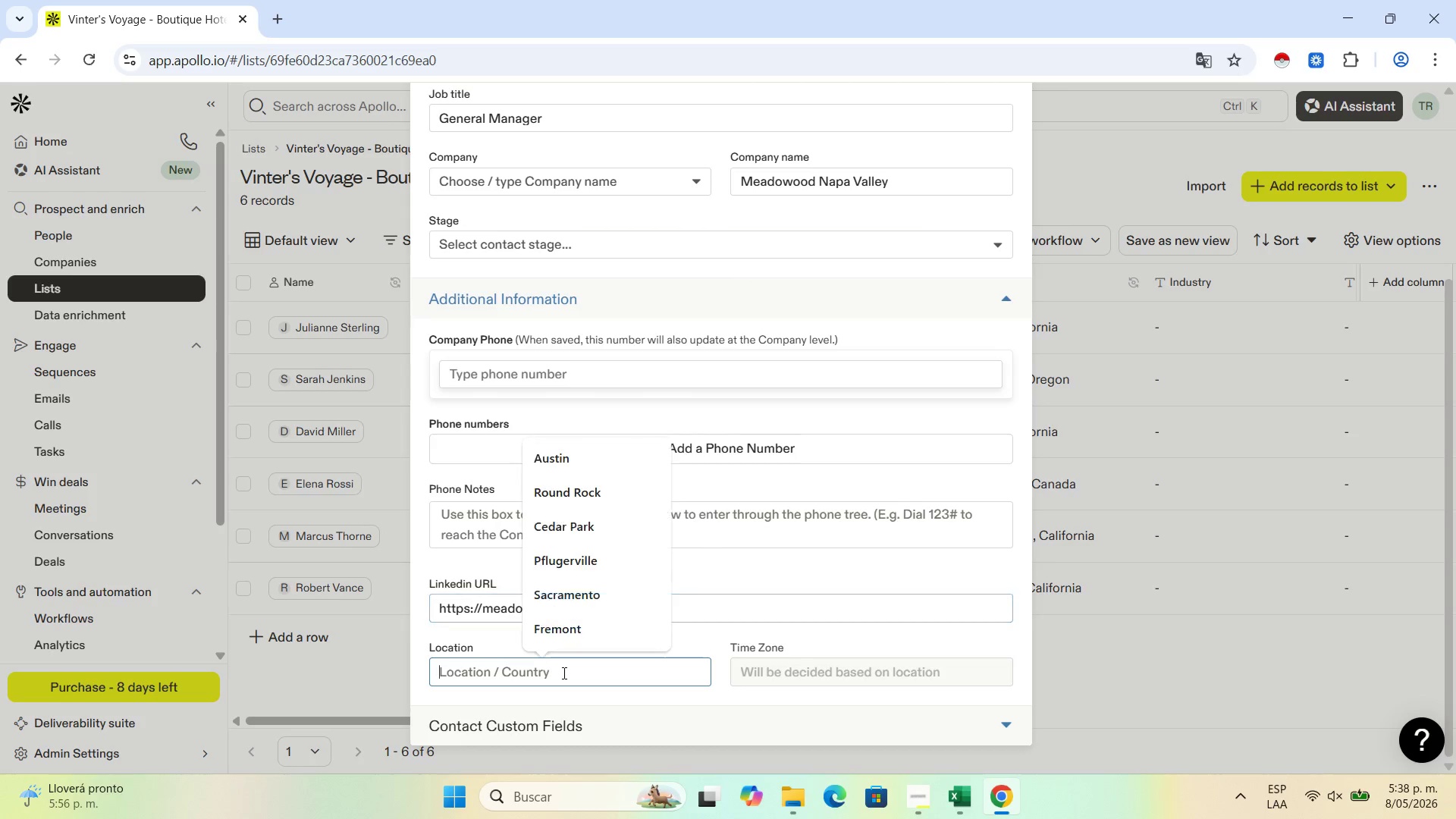 
key(Control+V)
 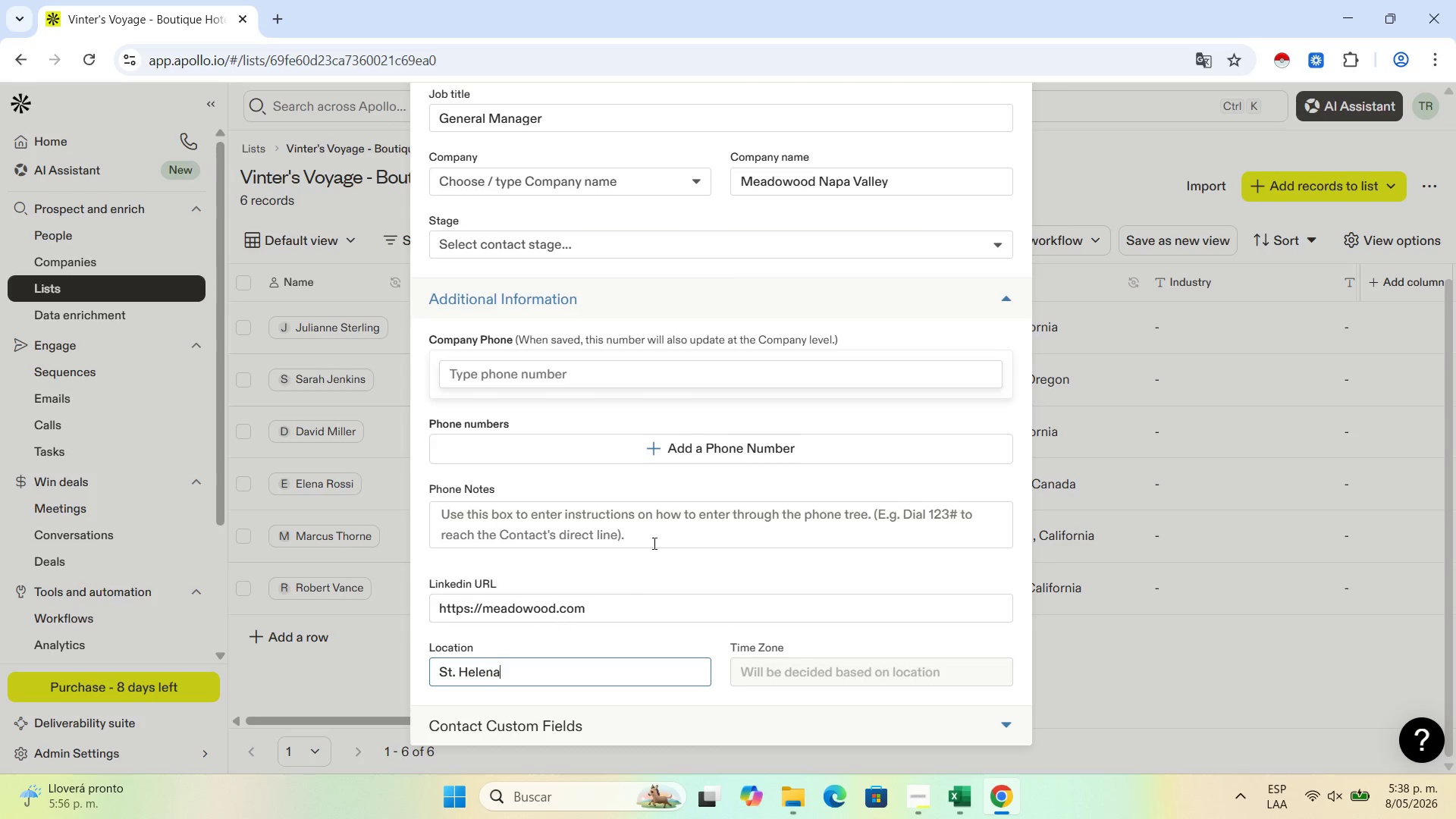 
scroll: coordinate [661, 531], scroll_direction: up, amount: 7.0
 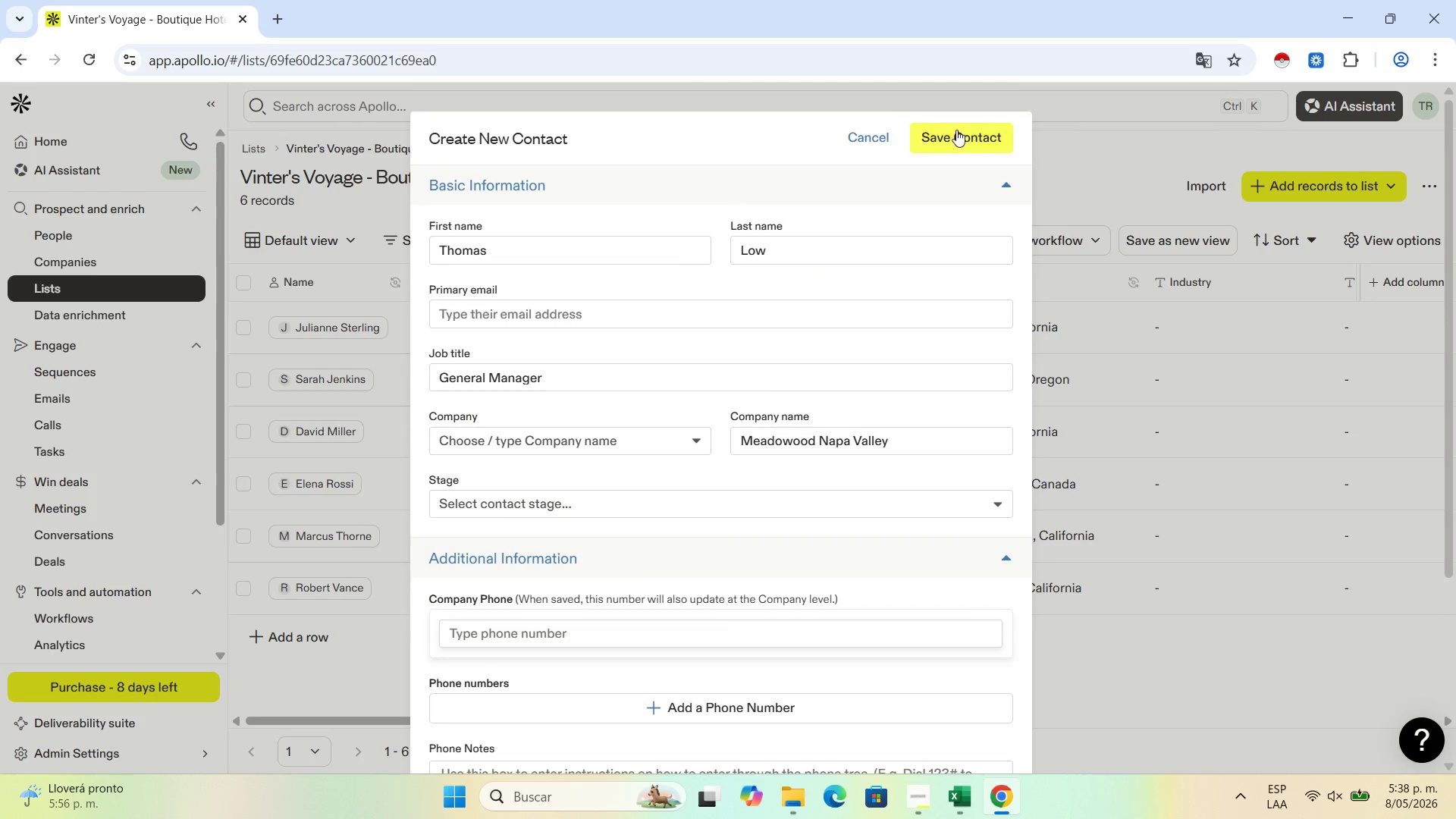 
left_click([956, 130])
 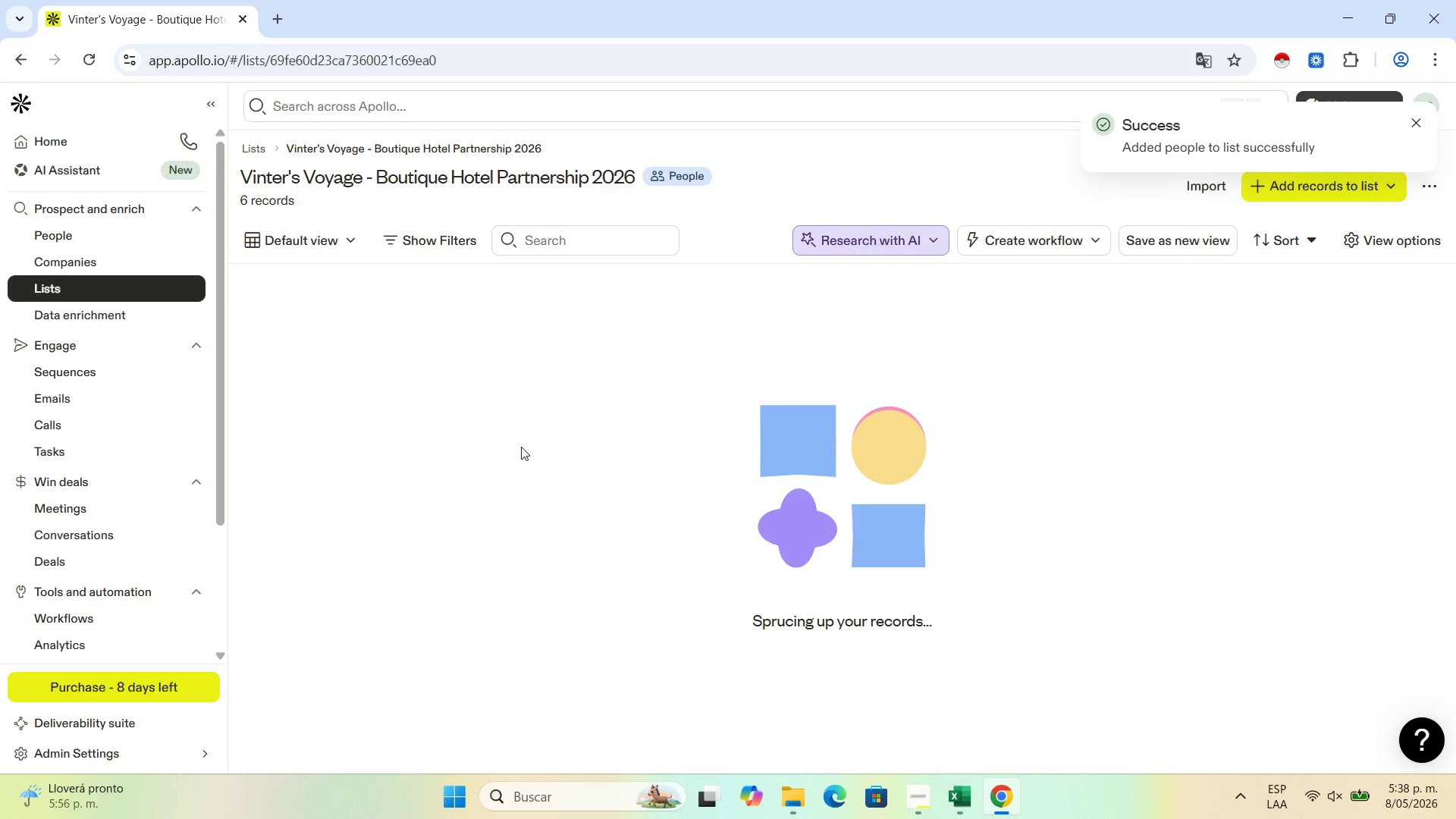 
mouse_move([535, 634])
 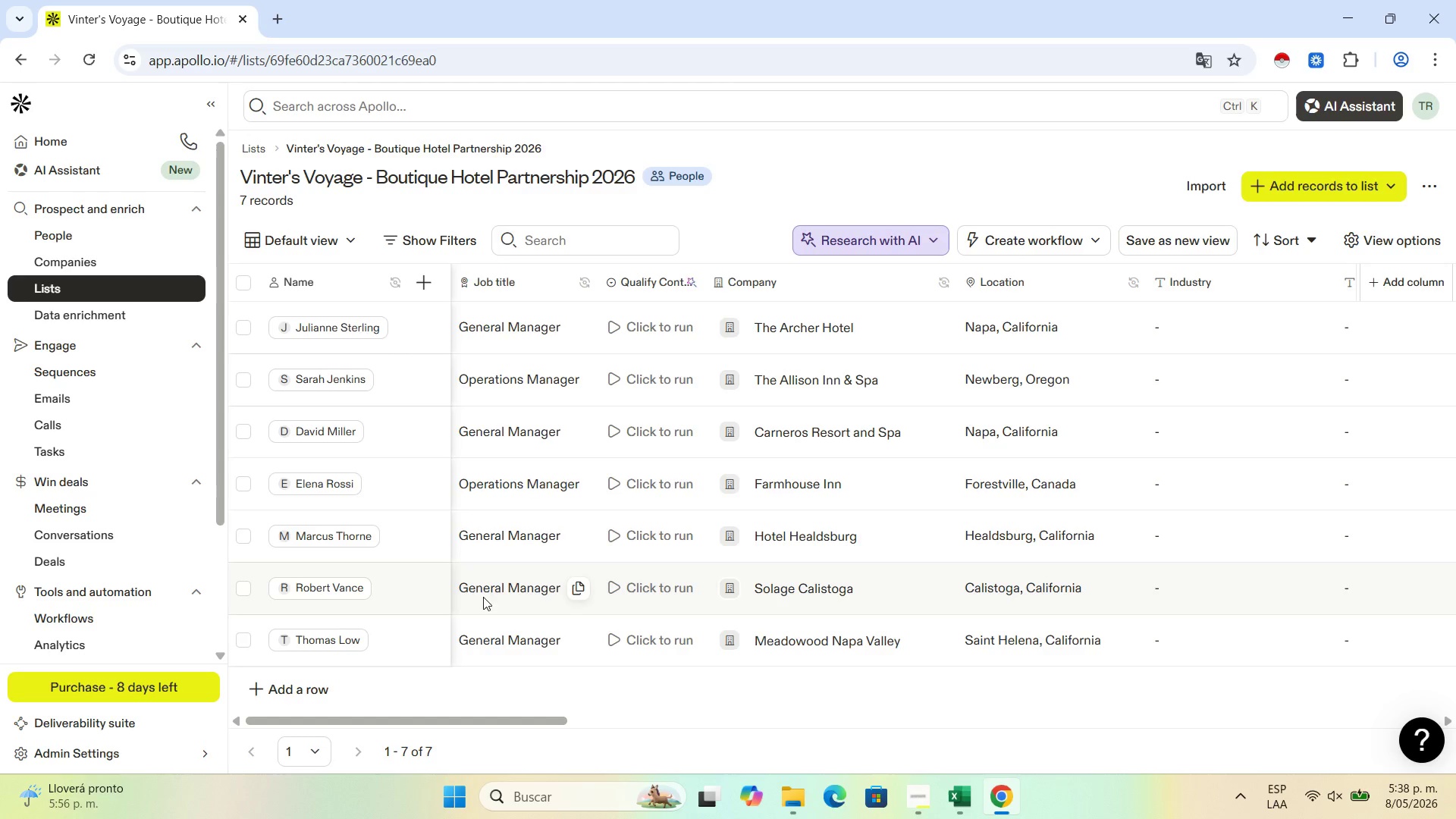 
scroll: coordinate [436, 435], scroll_direction: down, amount: 3.0
 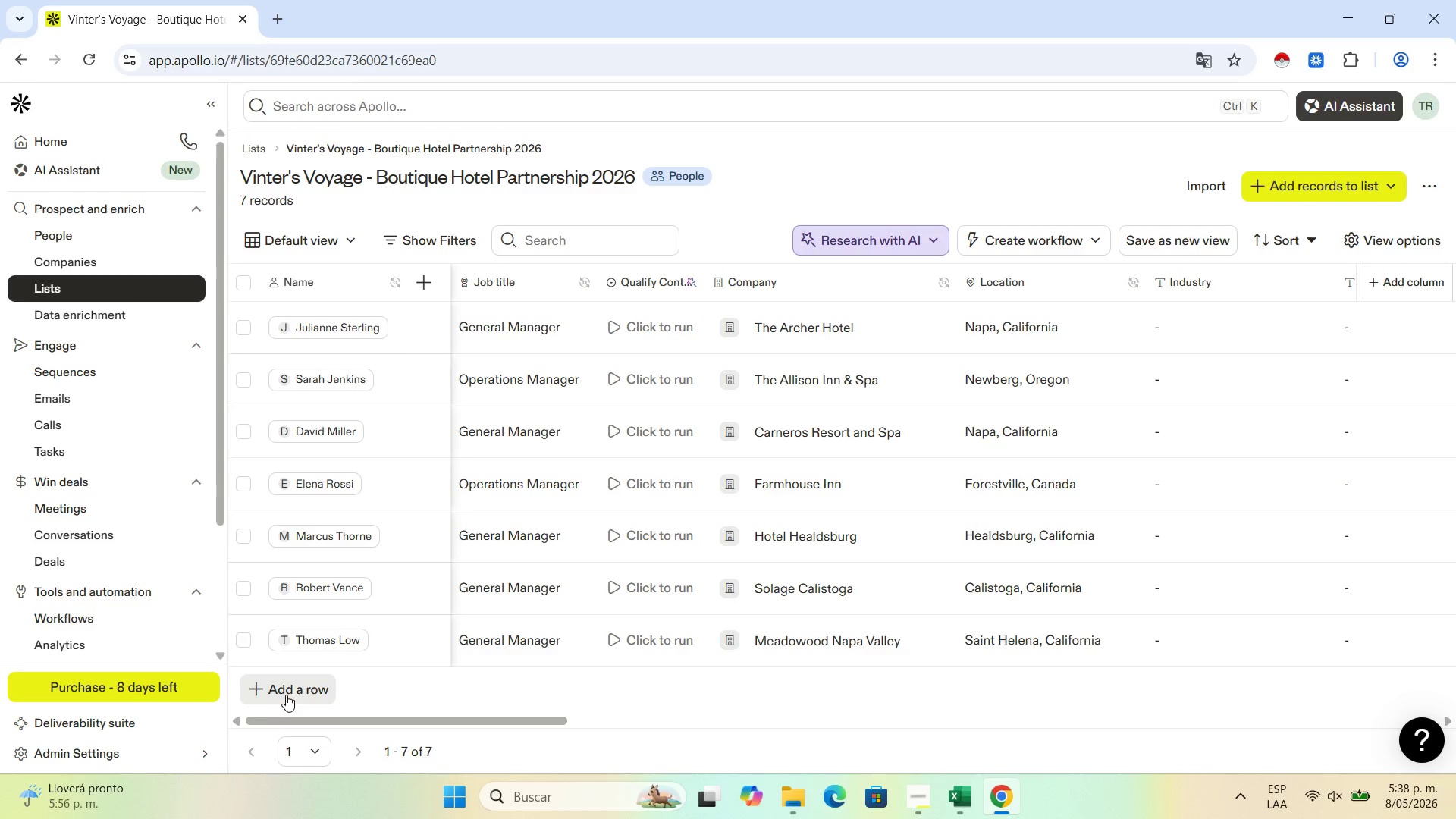 
left_click([286, 695])
 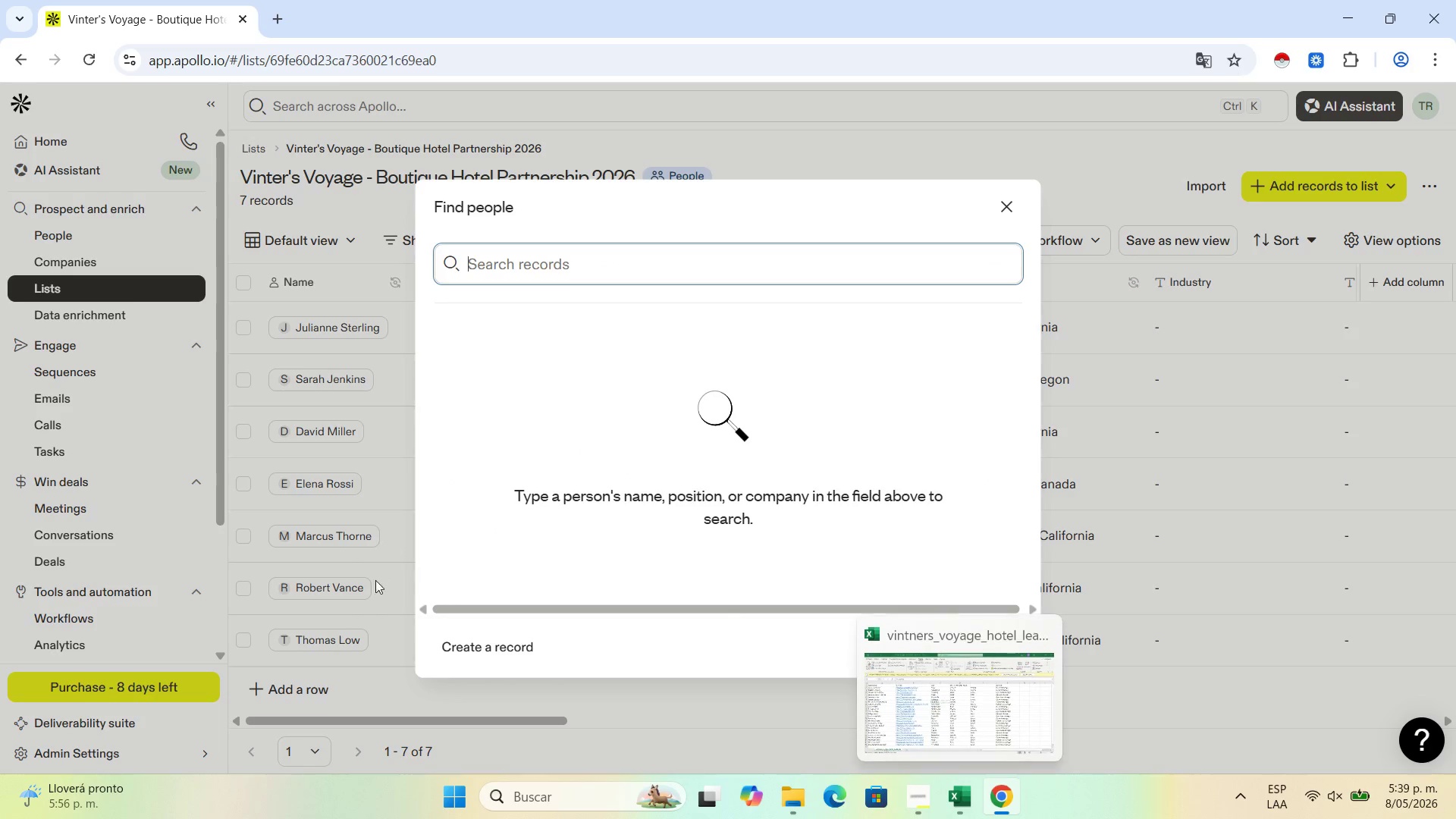 
left_click([494, 647])
 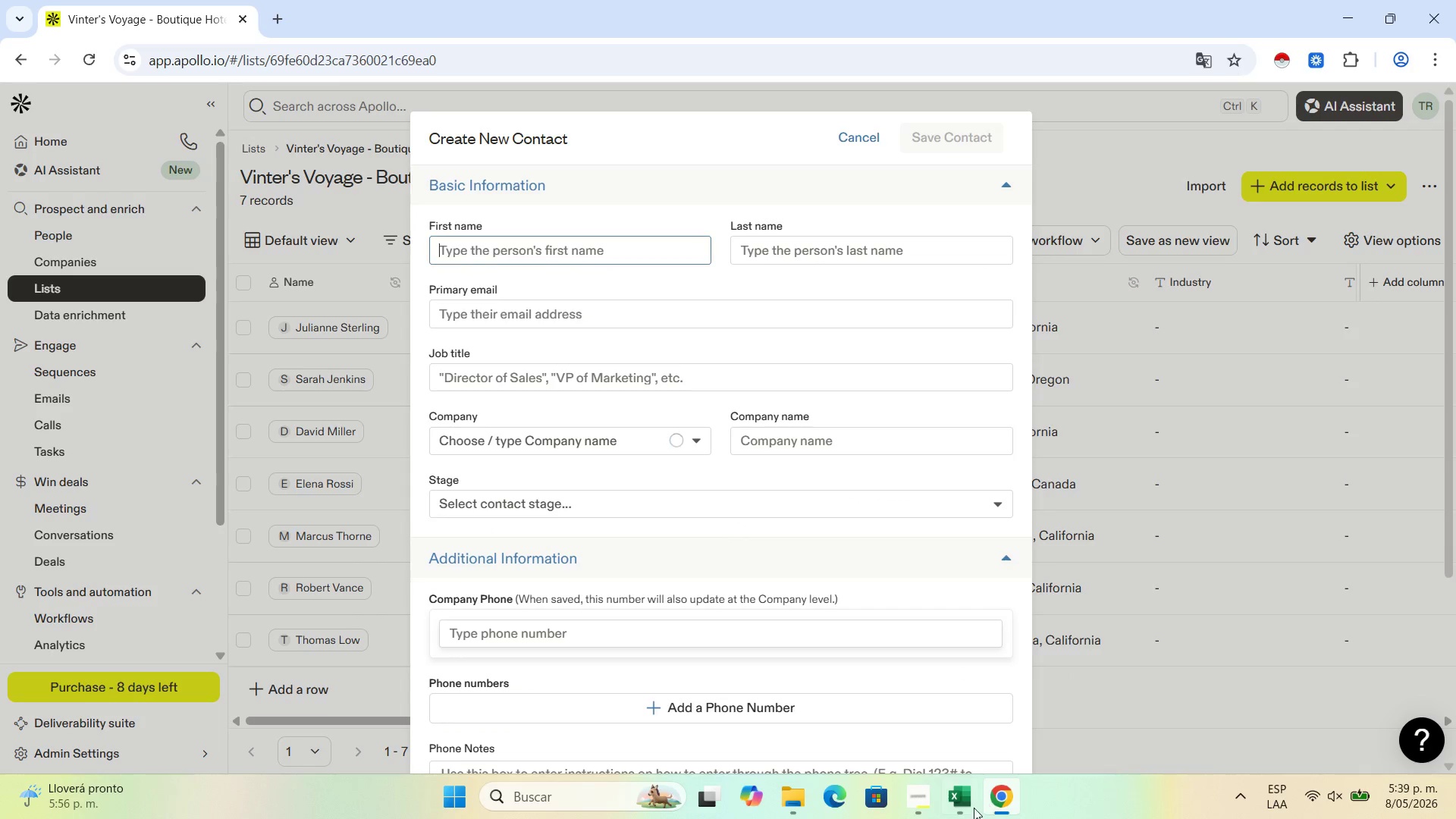 
left_click([966, 808])
 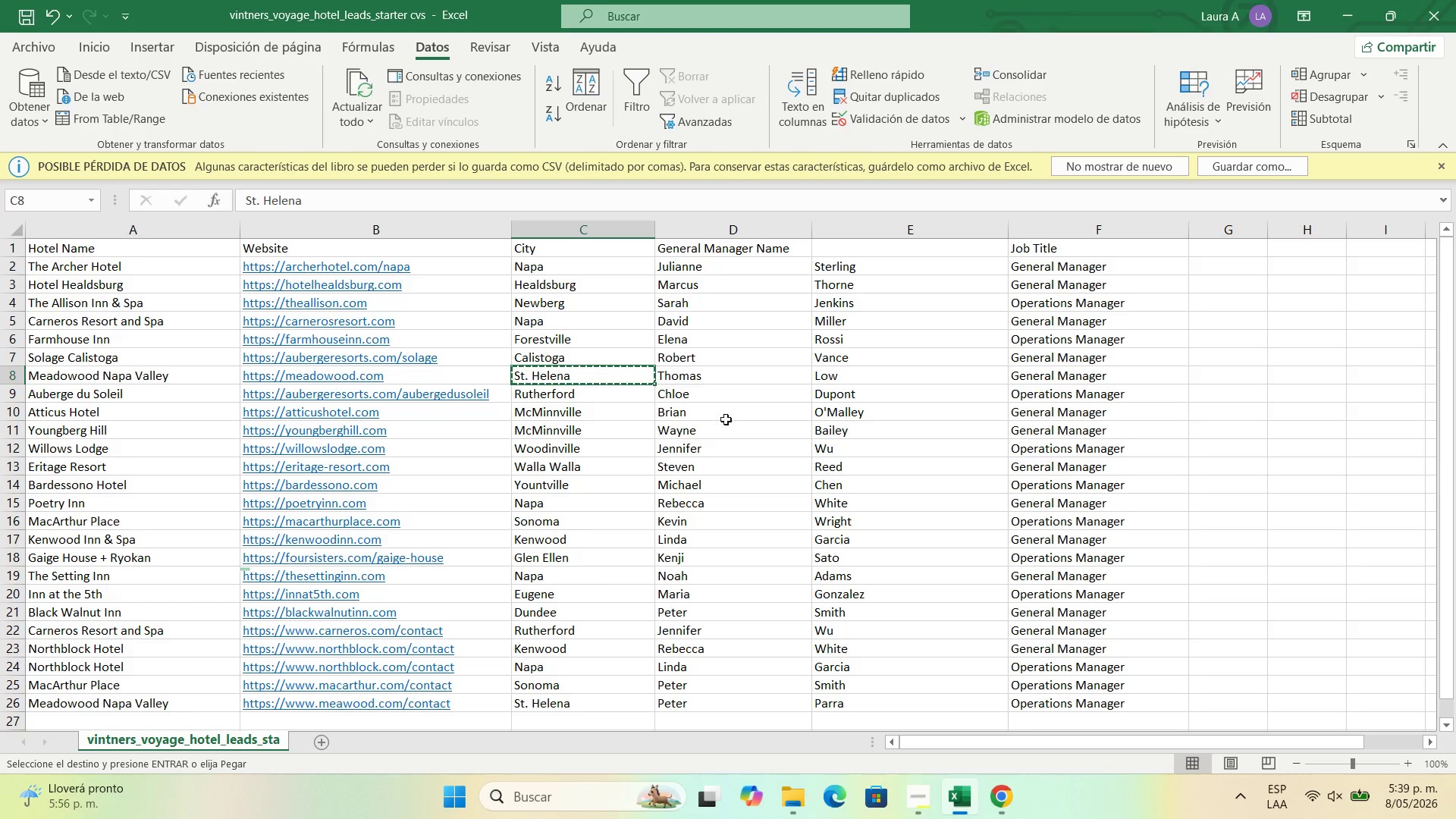 
left_click([707, 391])
 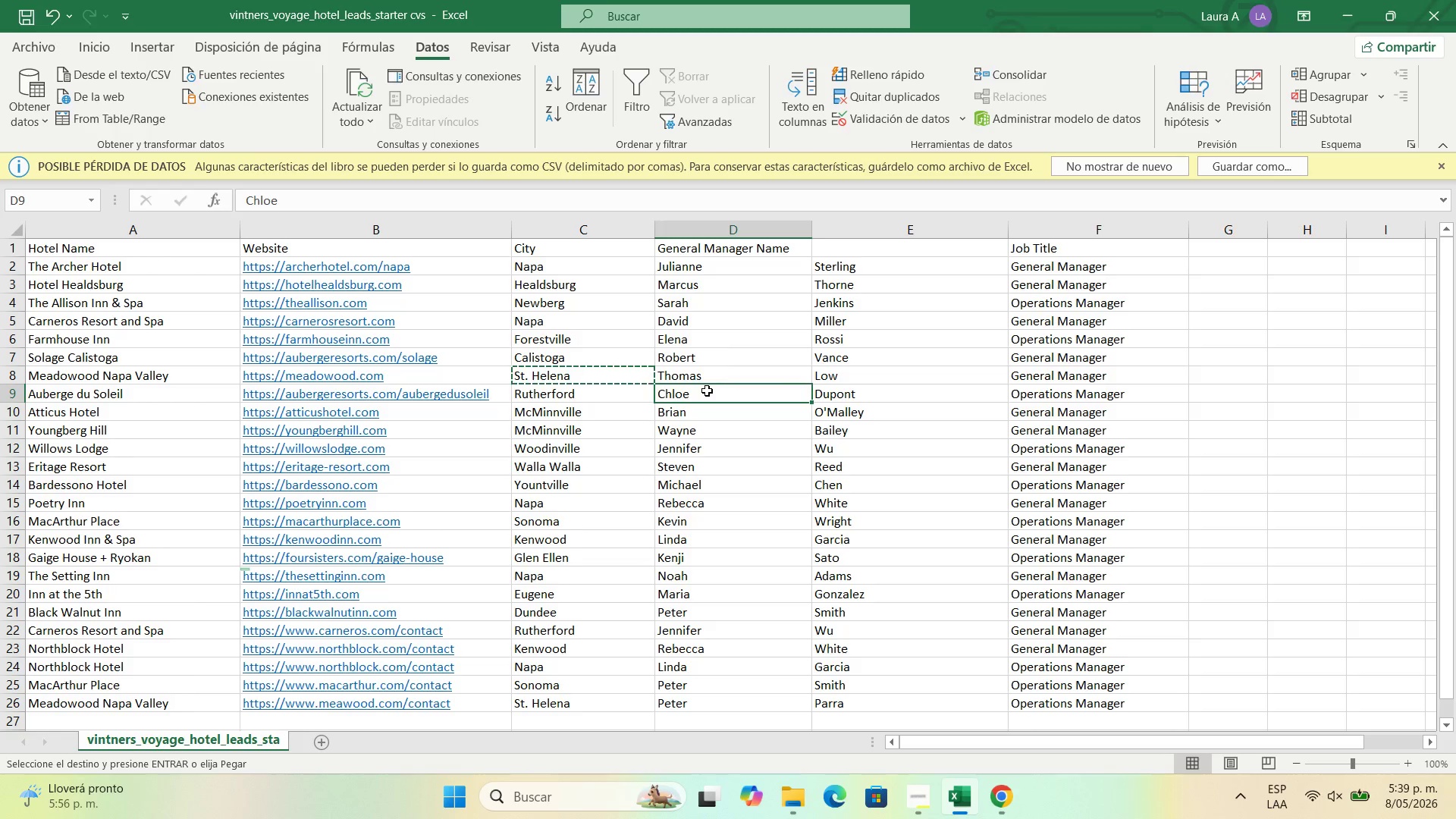 
key(Control+C)
 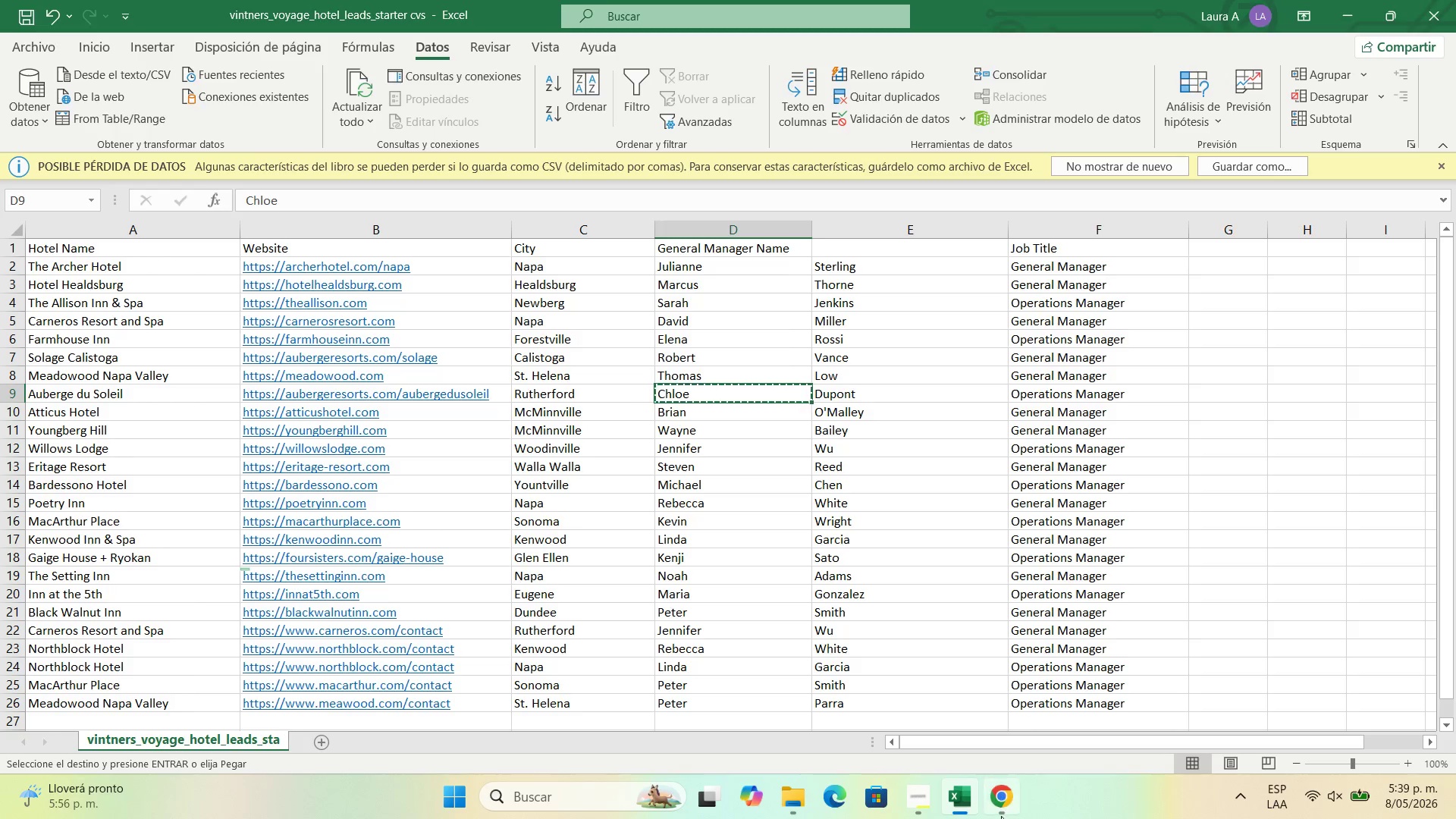 
left_click([1001, 817])
 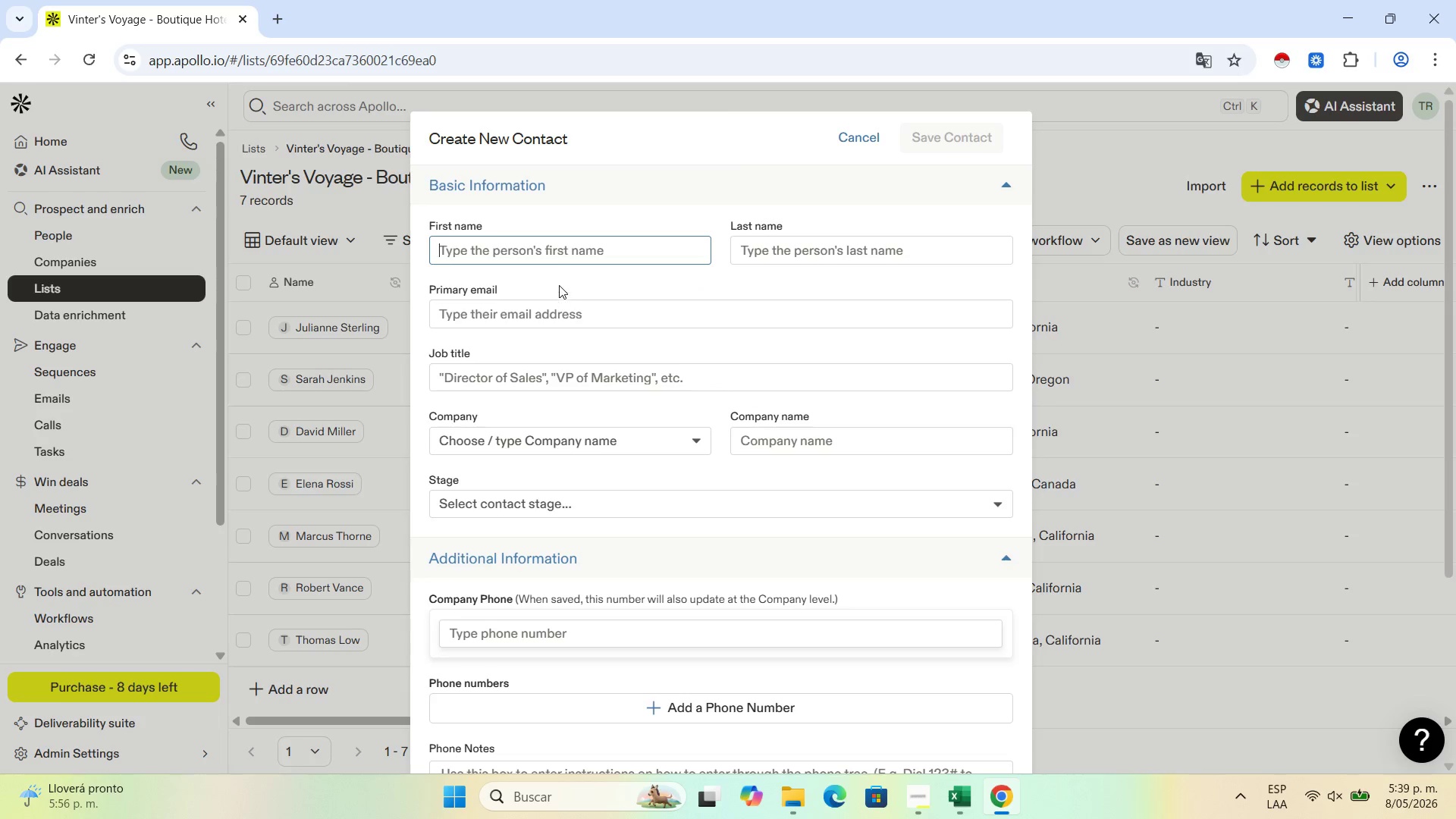 
key(Control+V)
 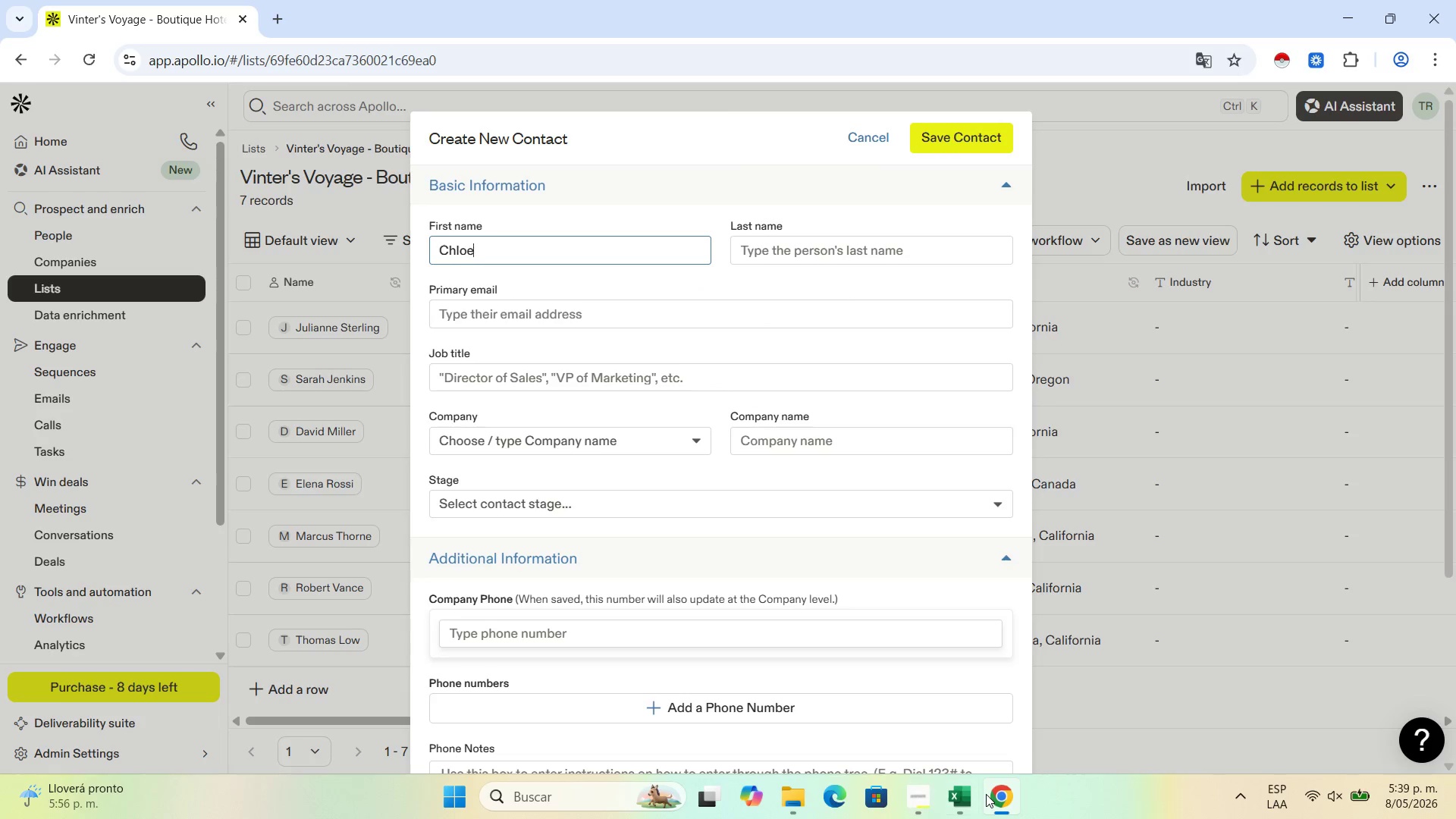 
left_click([966, 800])
 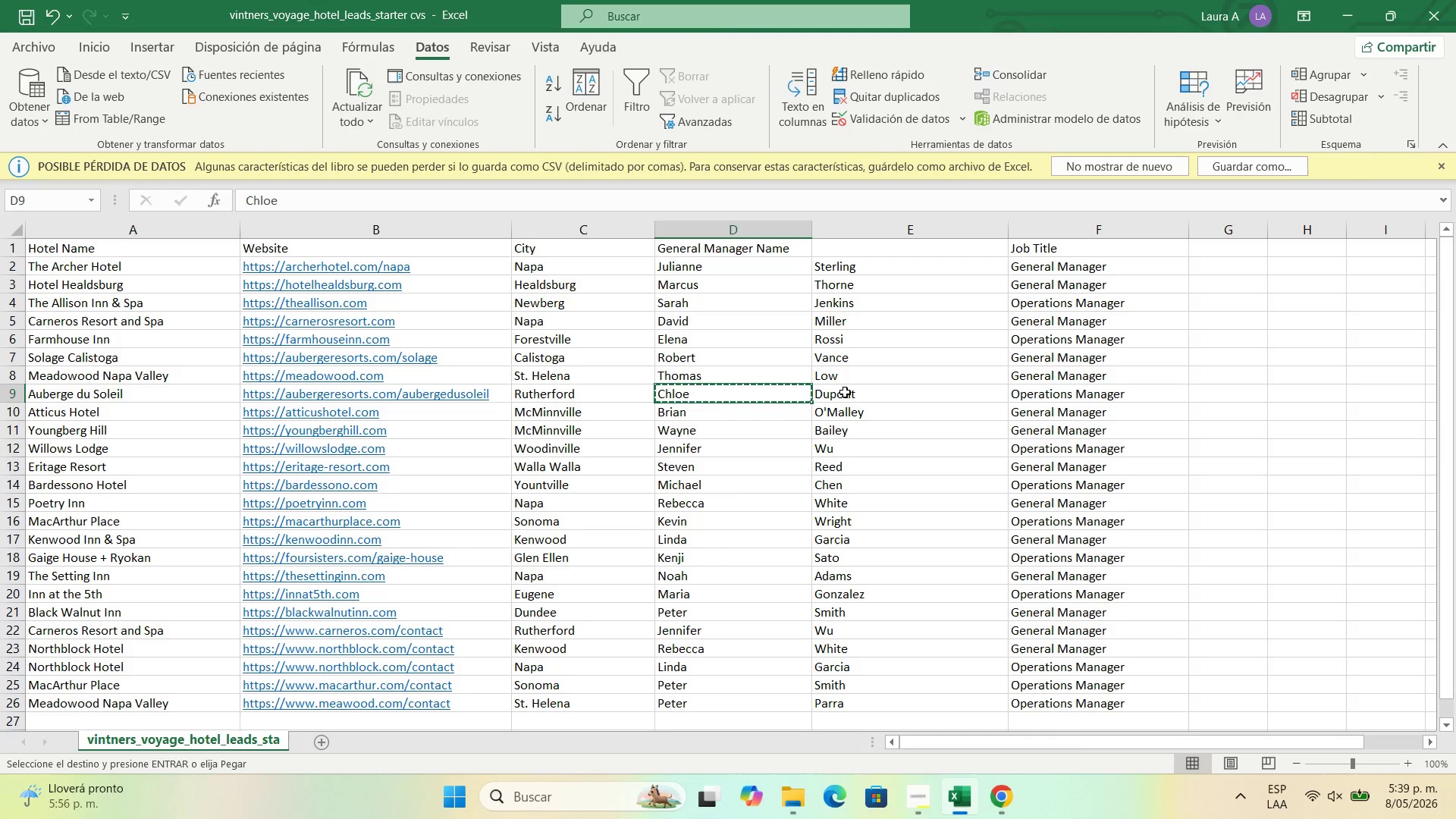 
left_click([846, 398])
 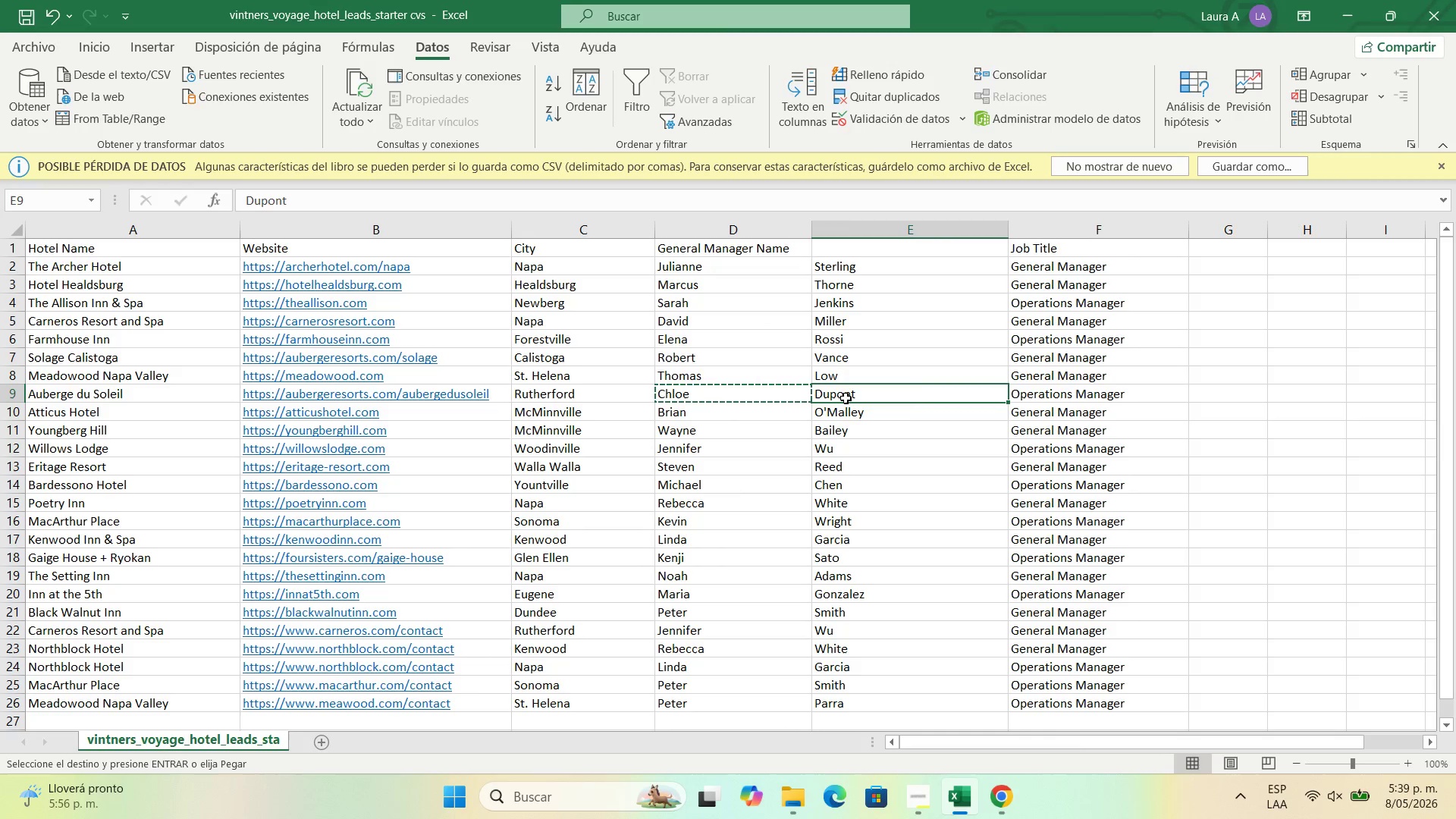 
key(Control+C)
 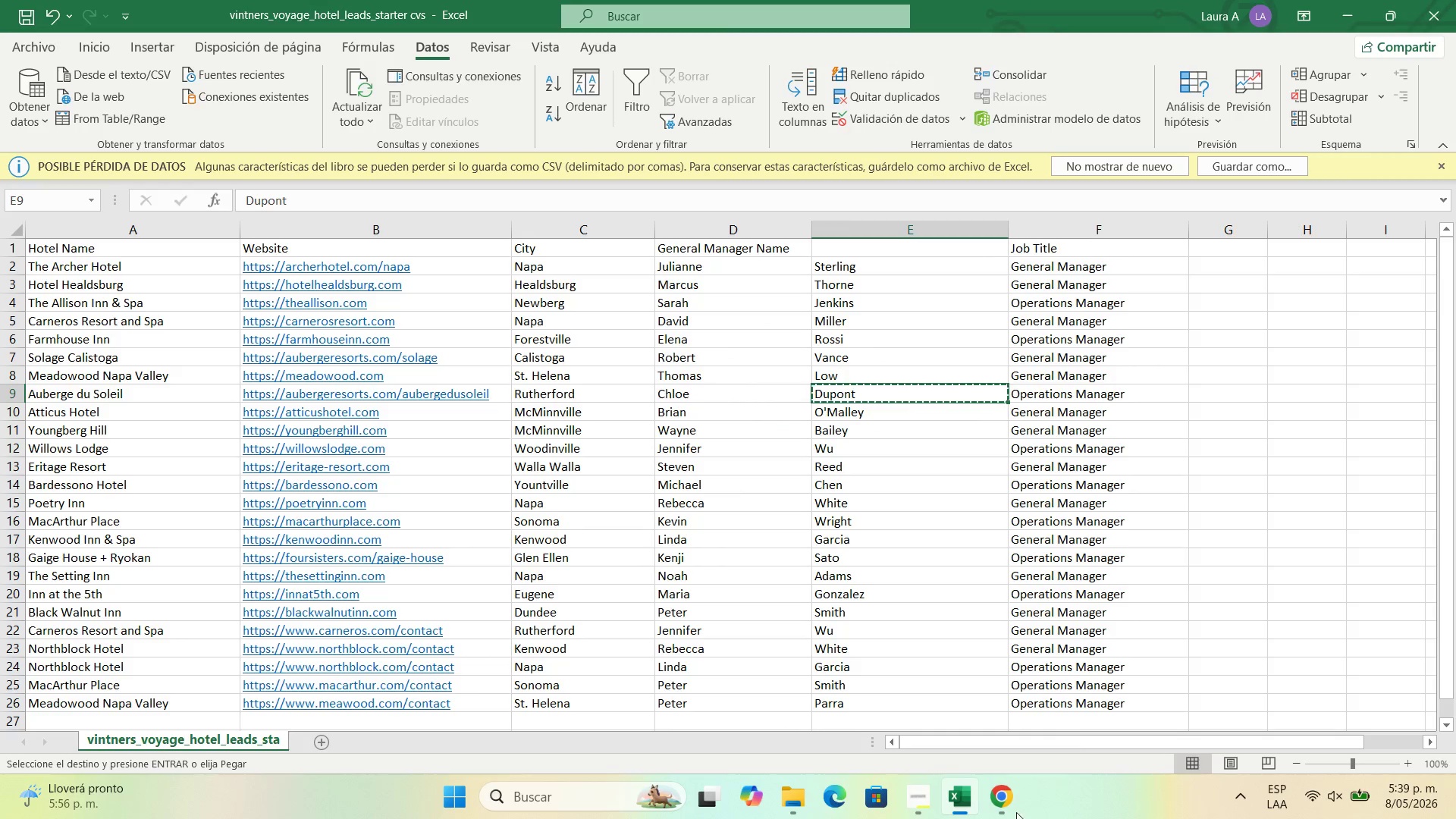 
left_click([1014, 792])
 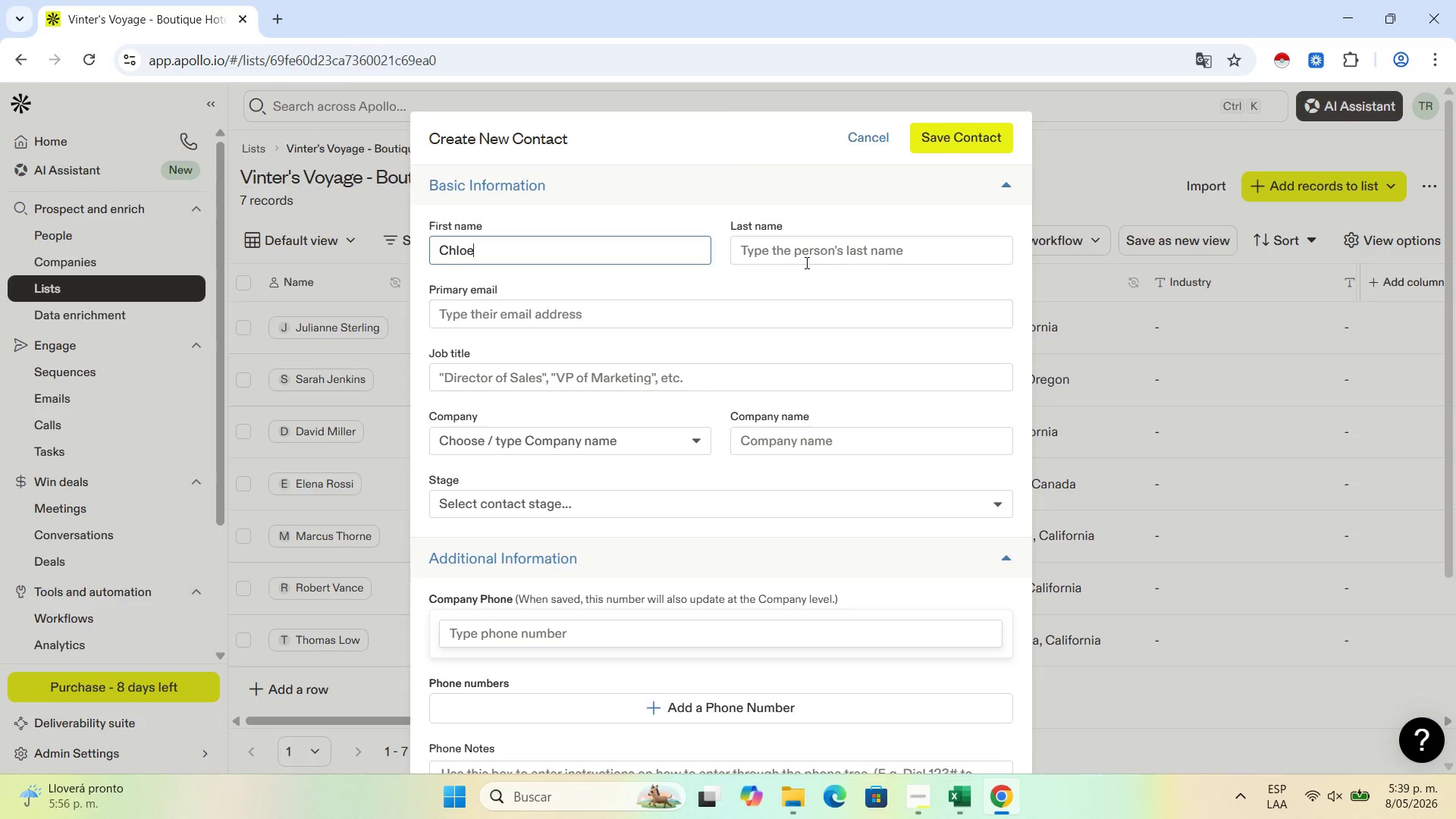 
left_click([828, 247])
 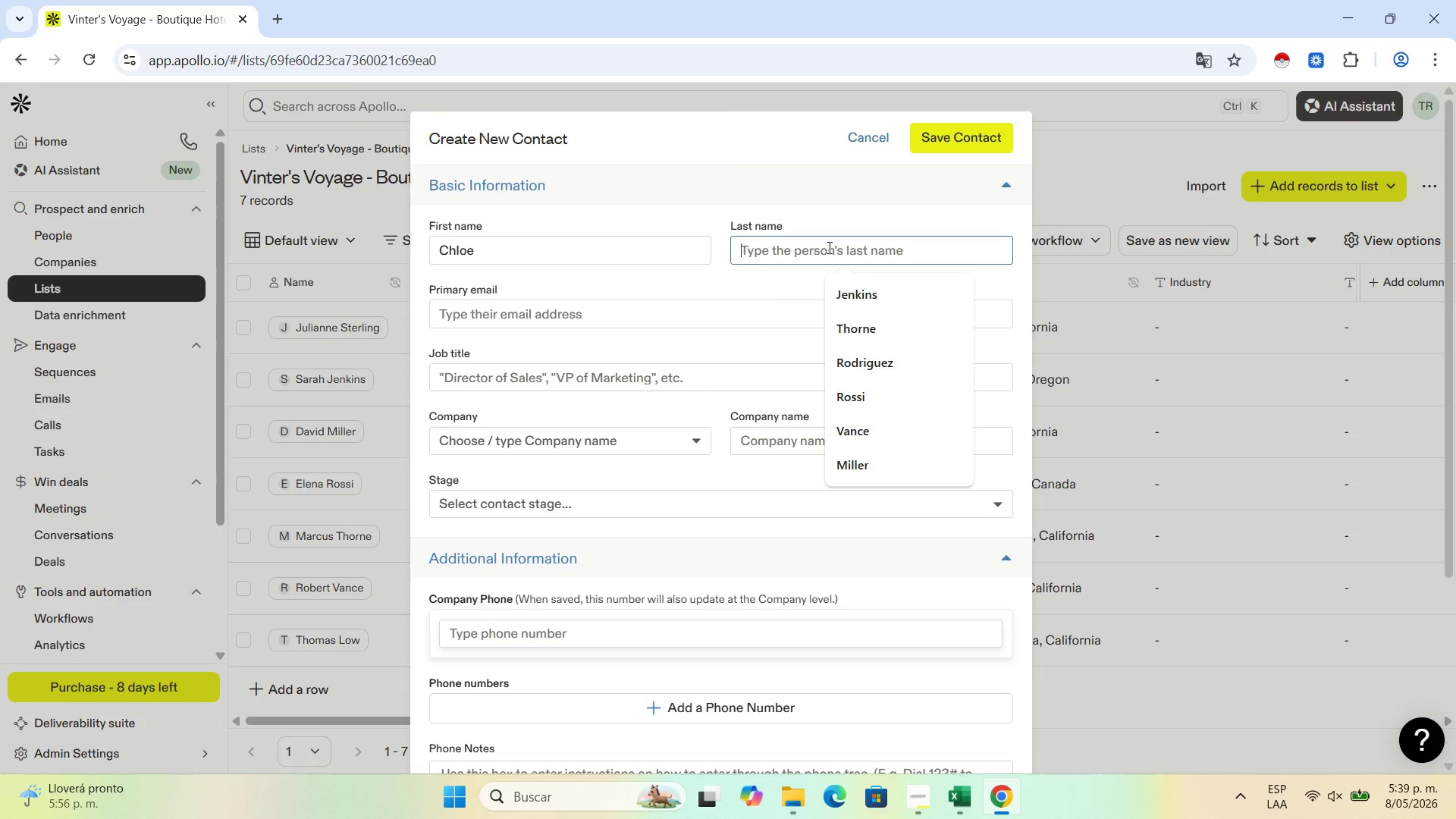 
key(Control+V)
 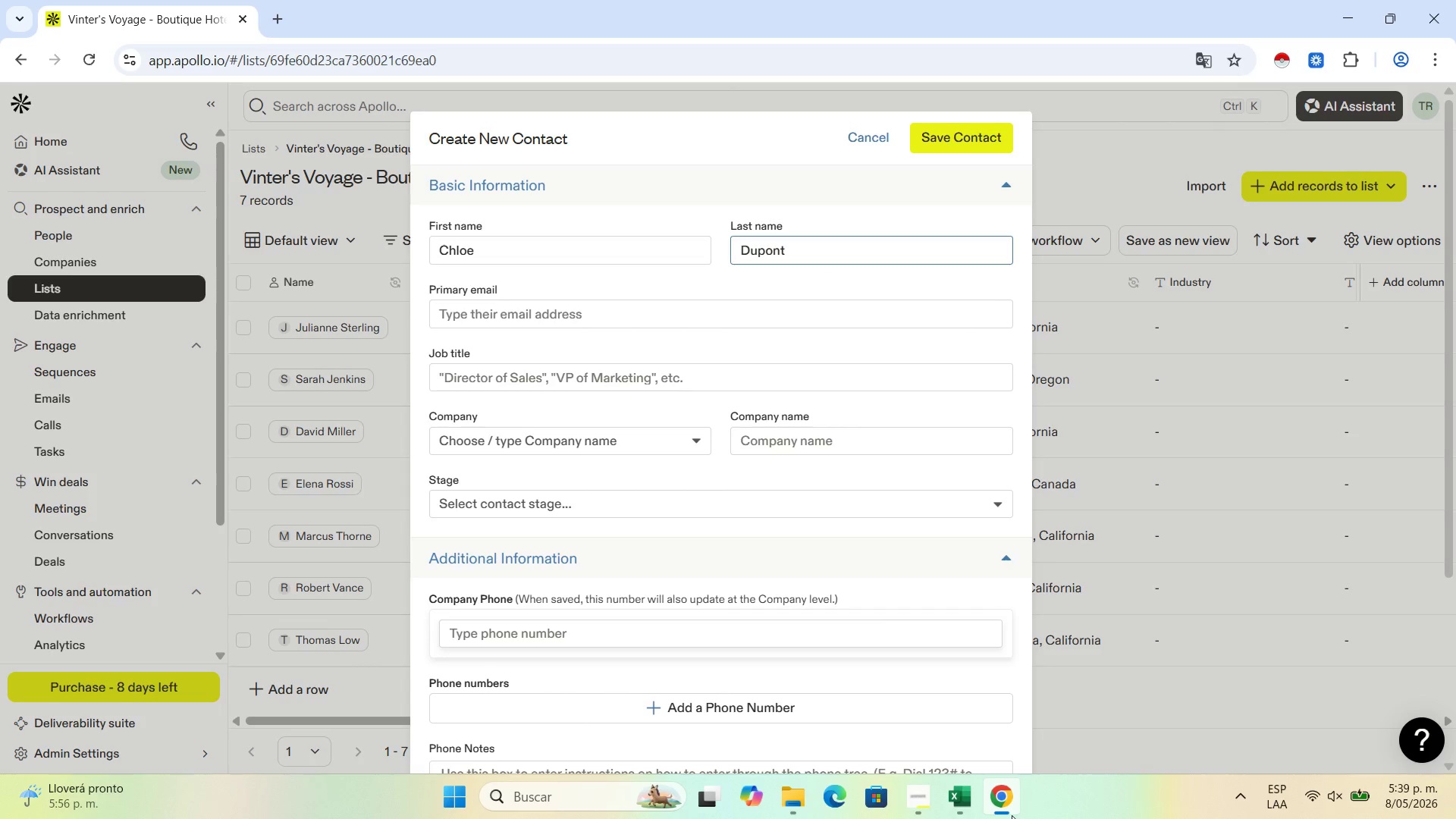 
left_click([964, 802])
 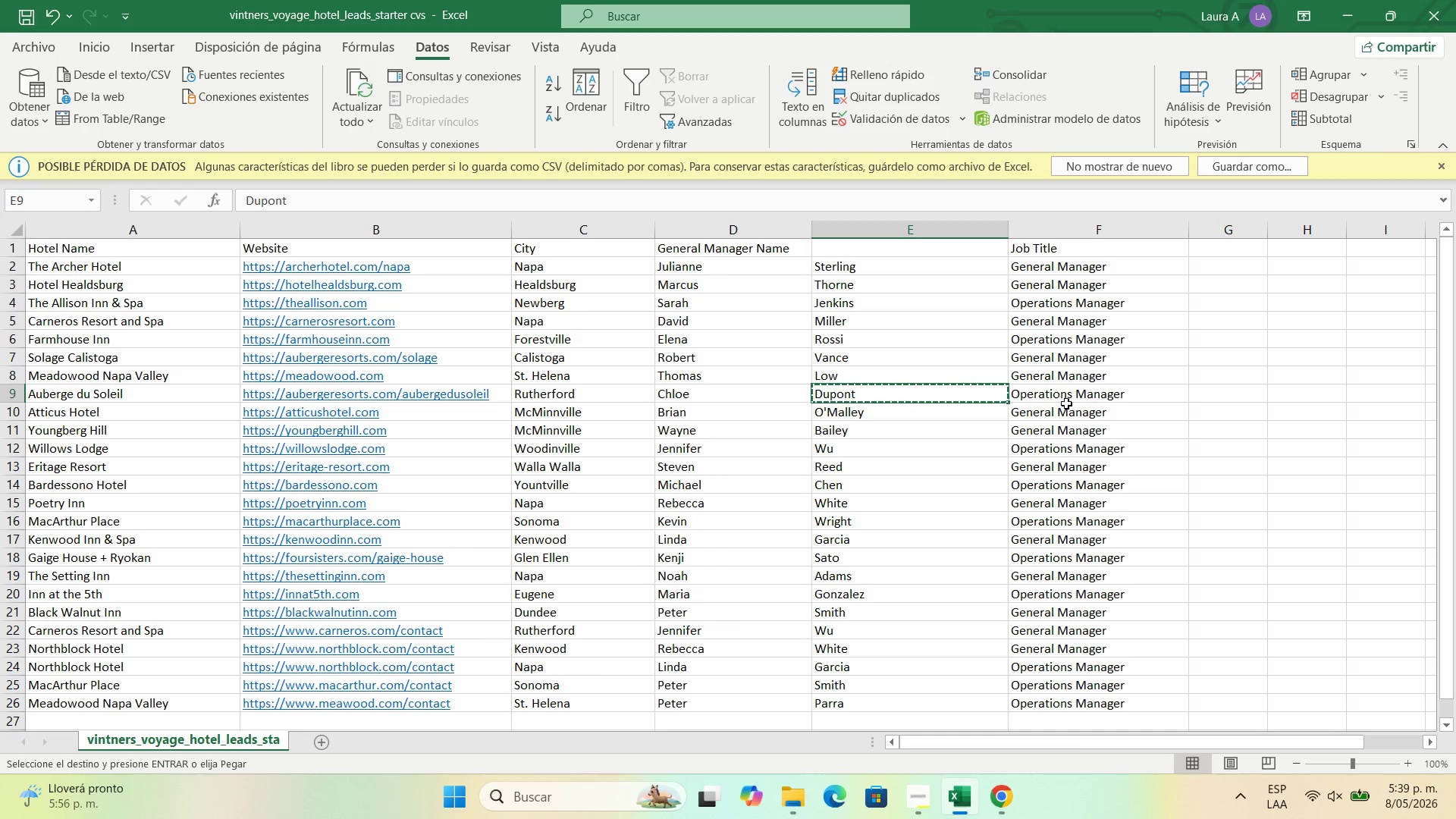 
left_click([1069, 397])
 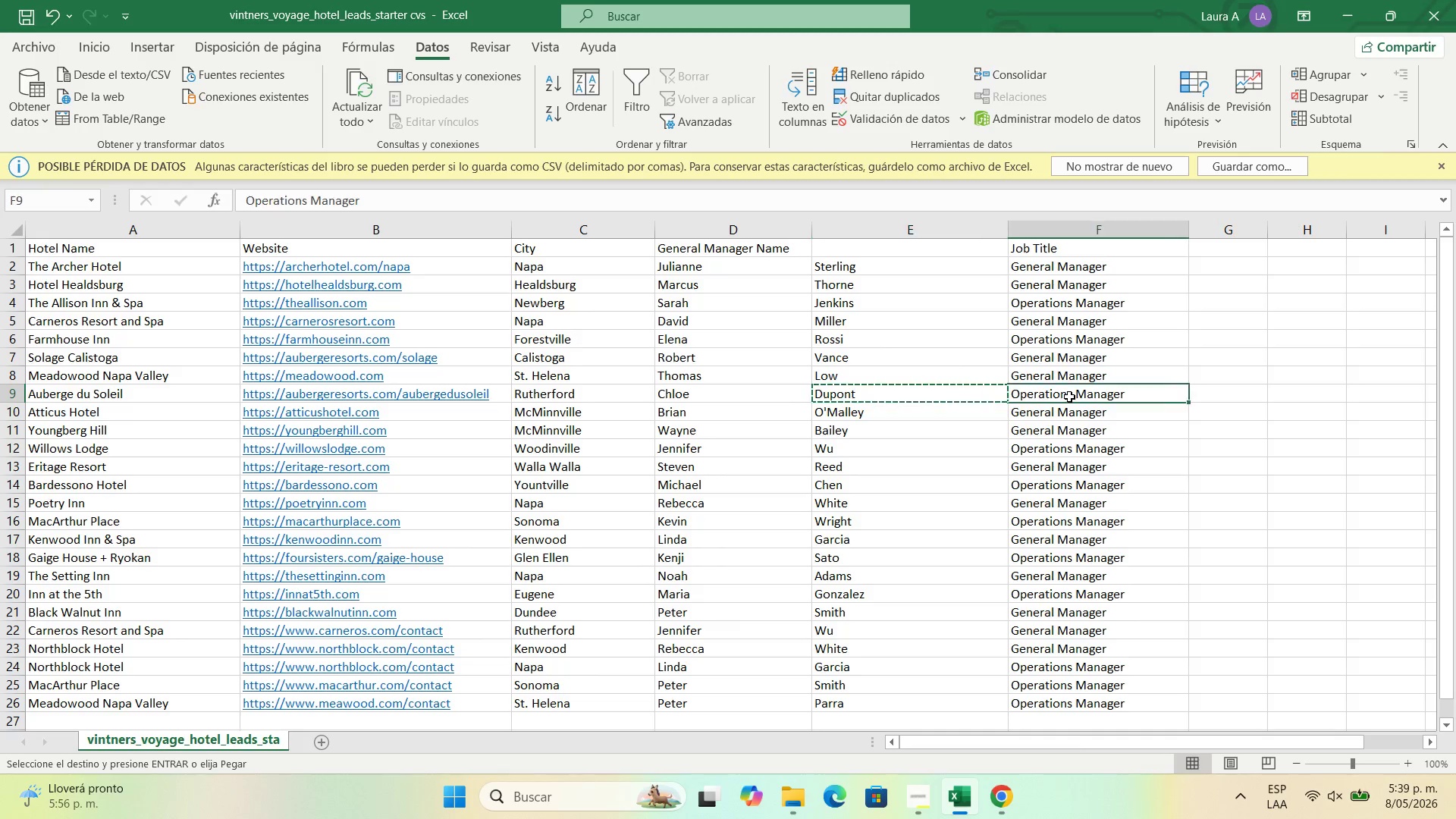 
key(Control+C)
 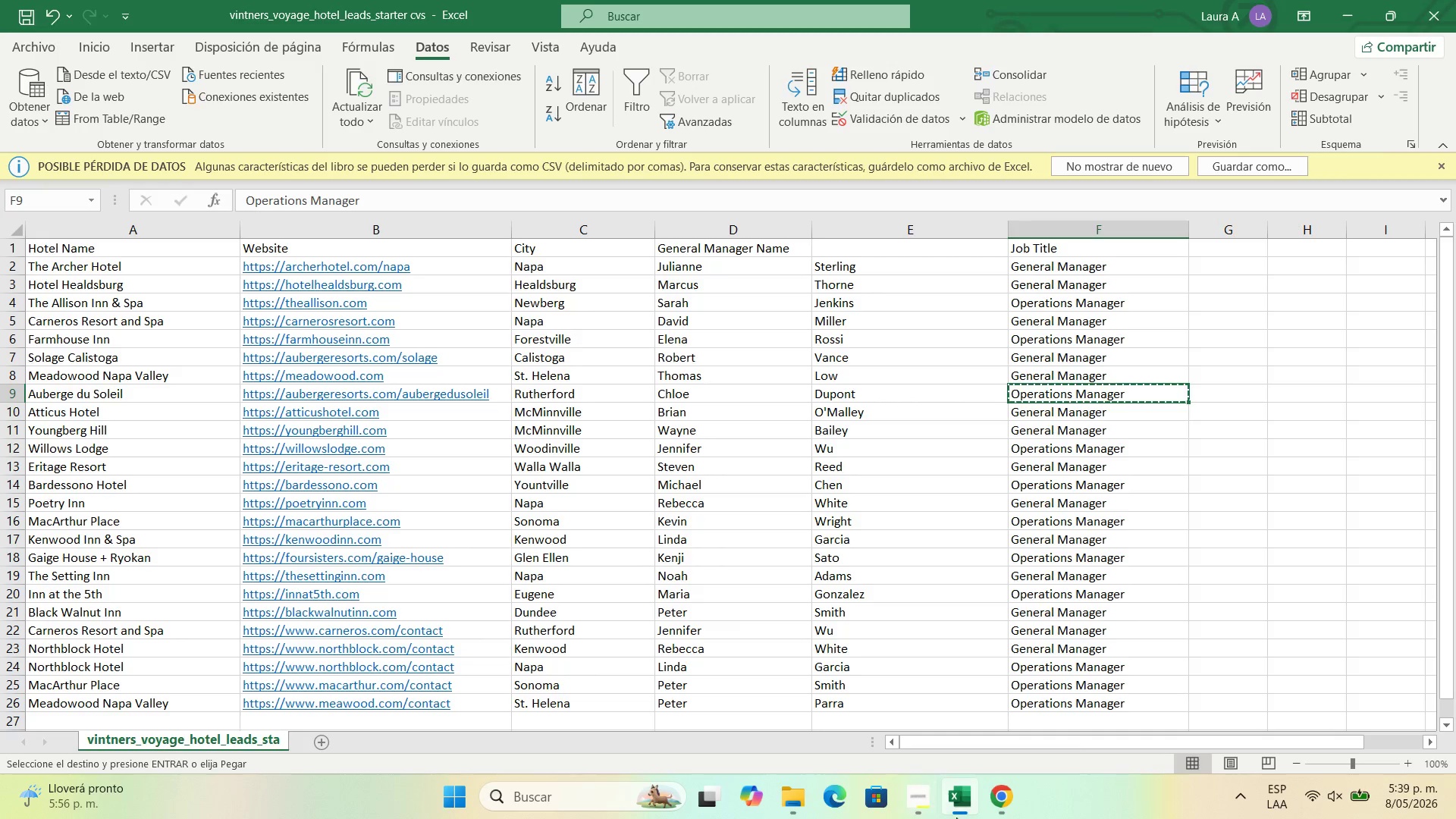 
left_click([996, 805])
 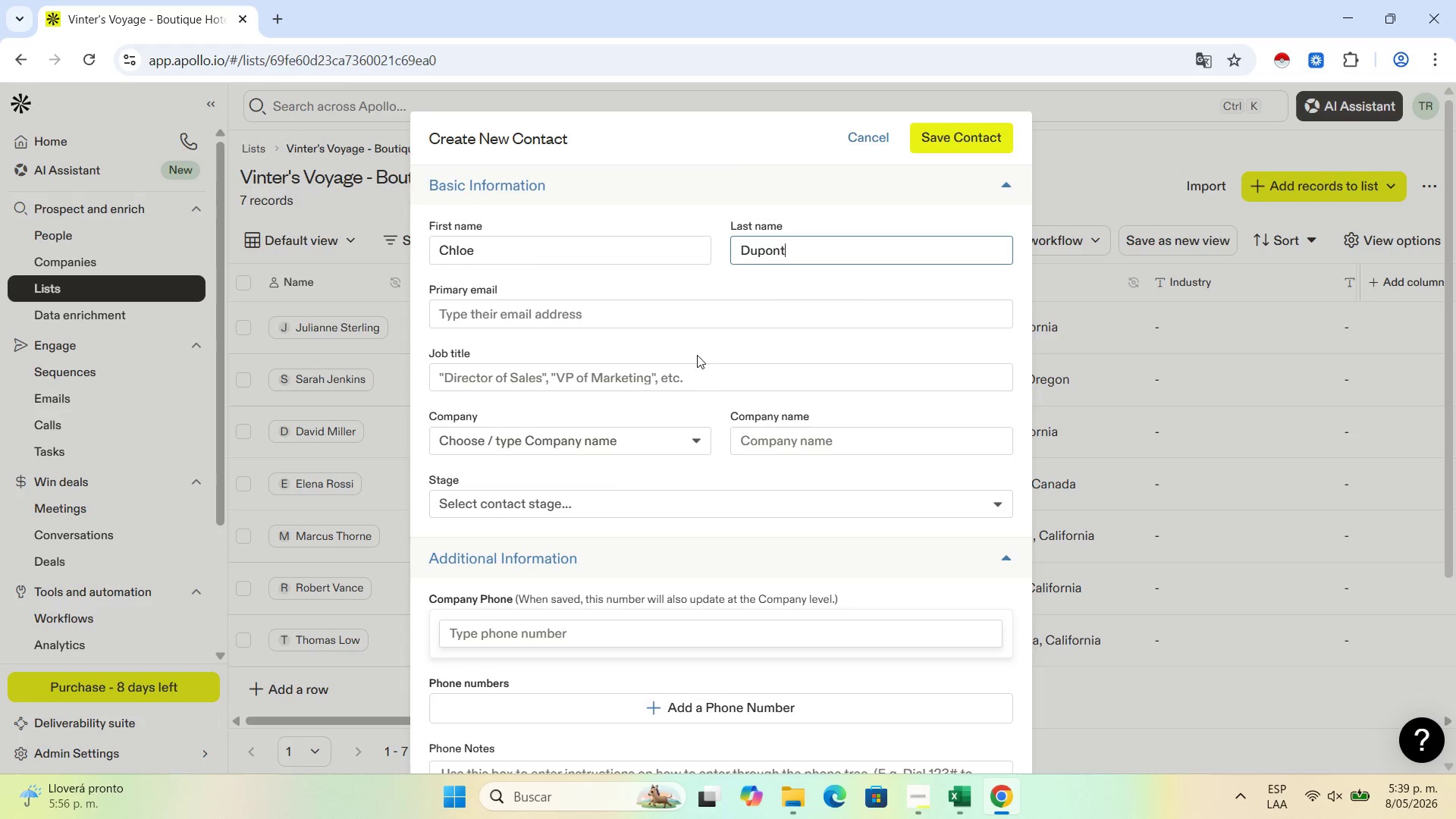 
left_click([783, 435])
 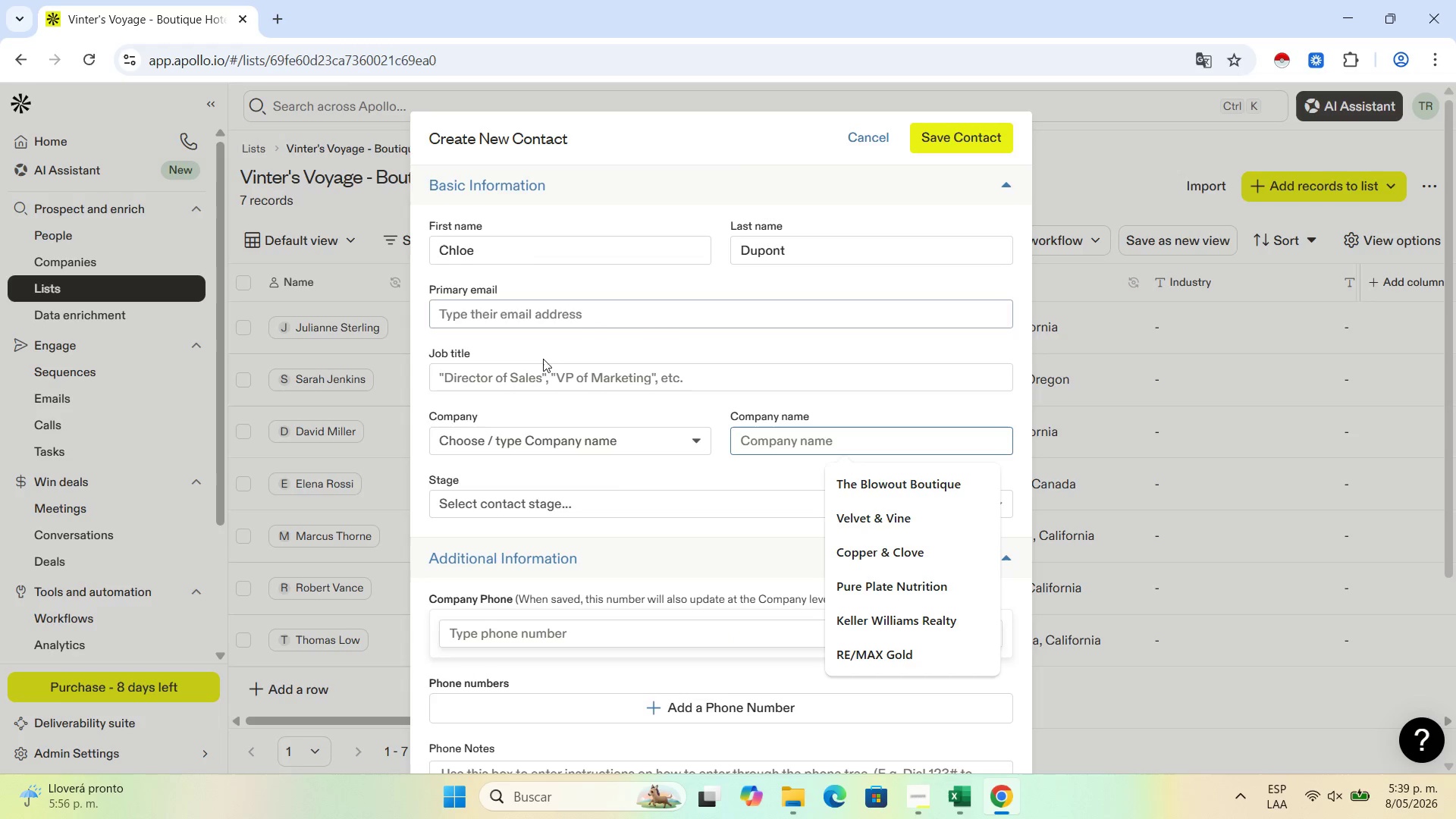 
left_click([542, 369])
 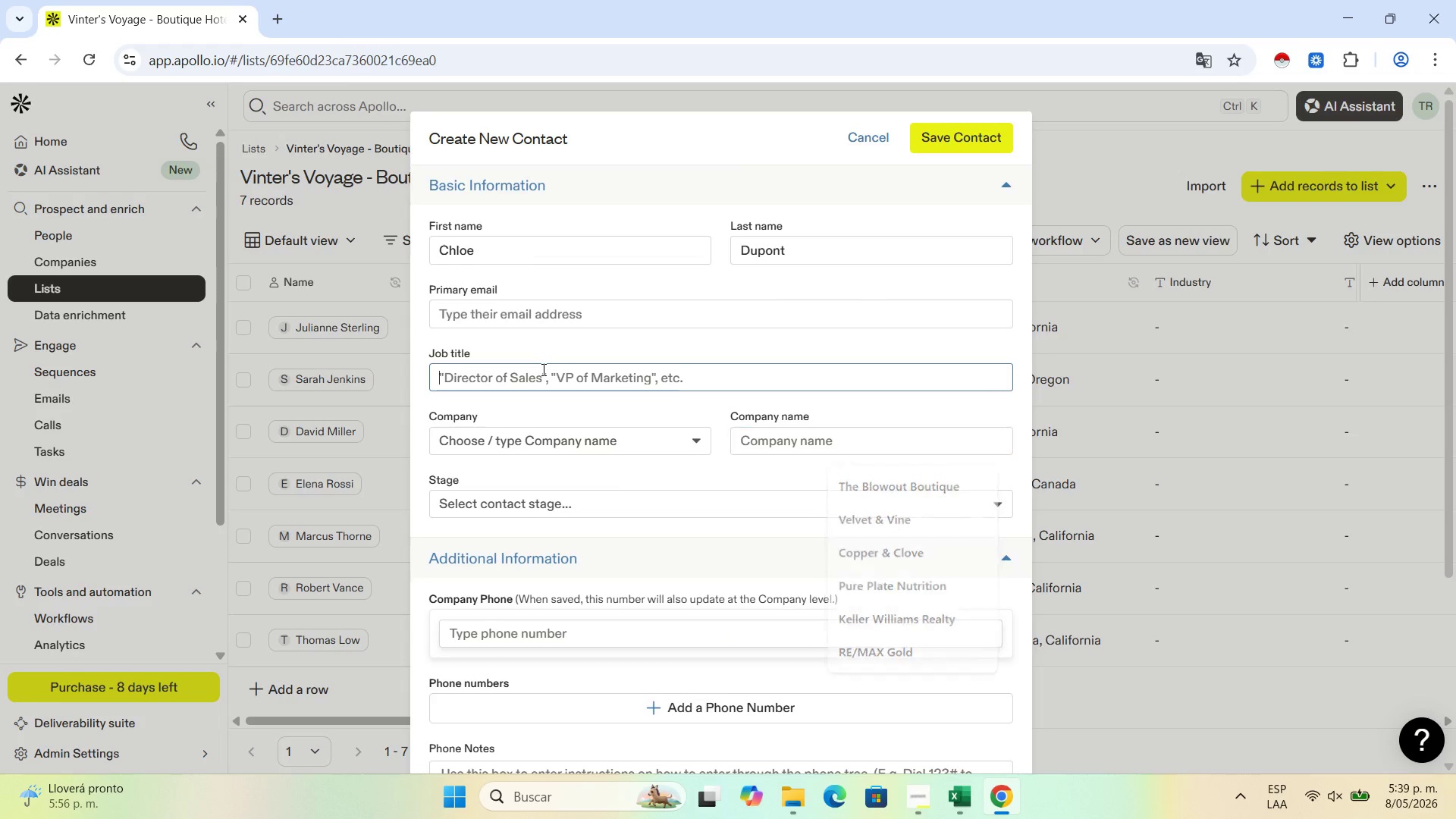 
key(Control+V)
 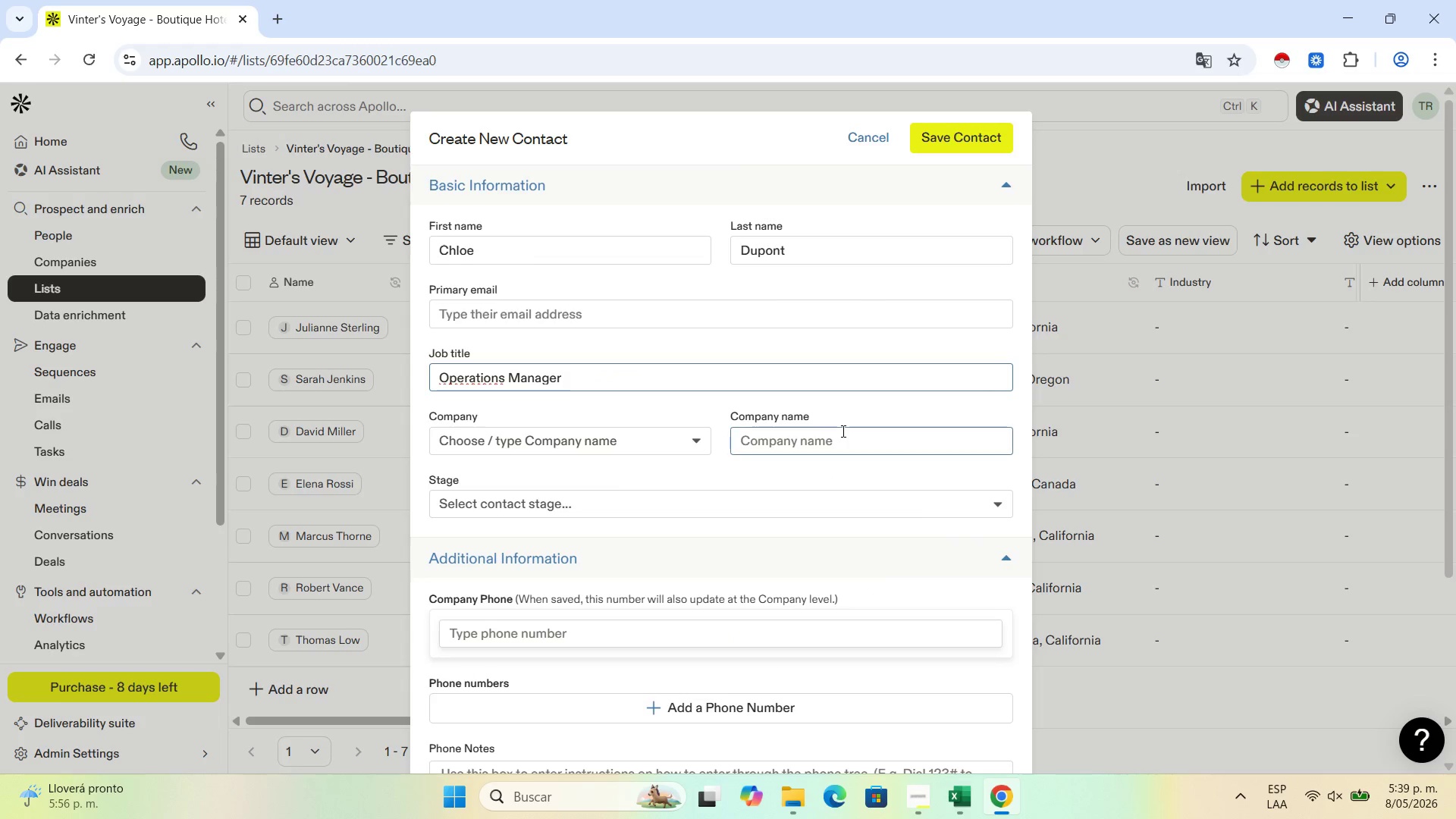 
left_click([841, 439])
 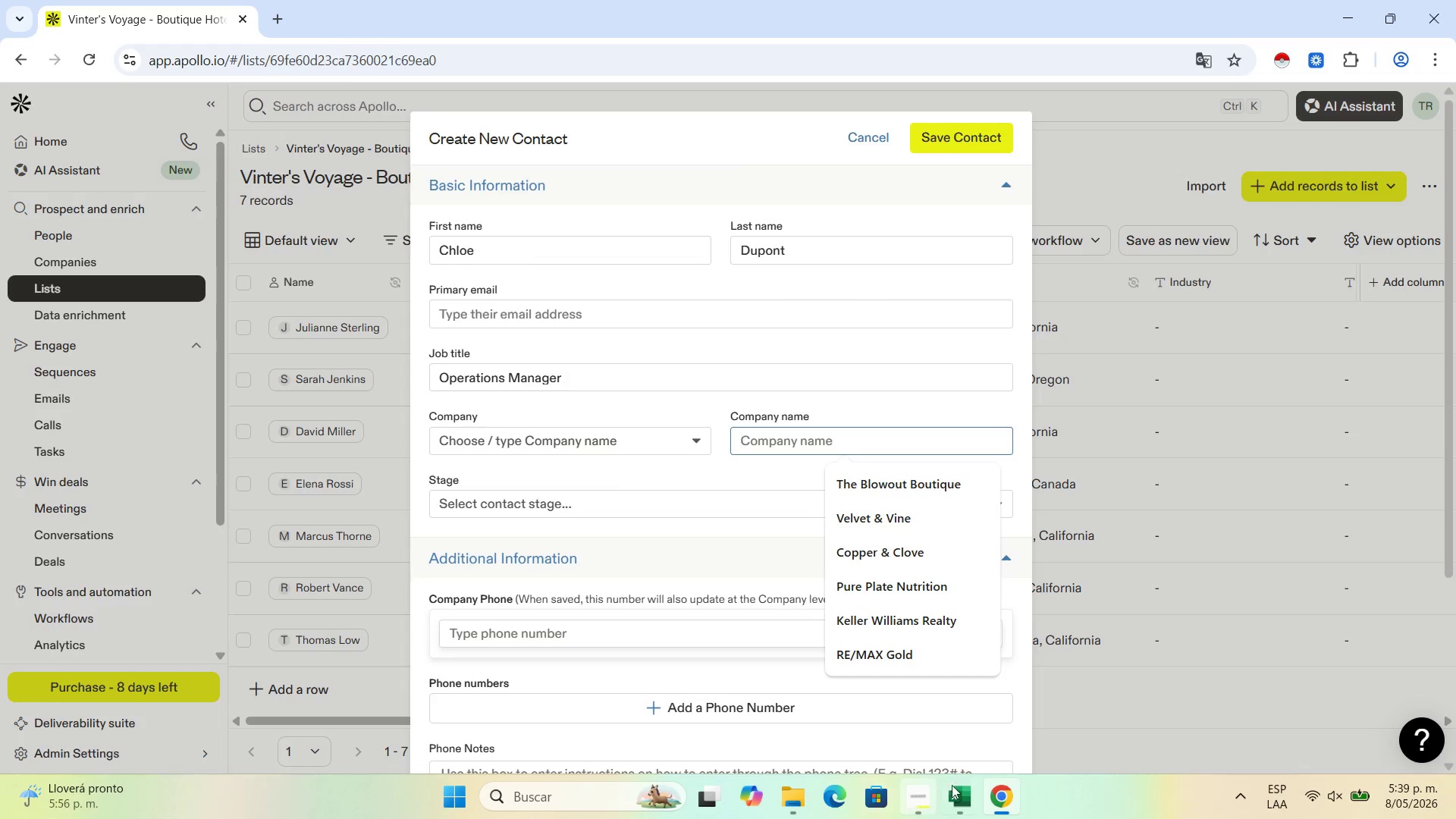 
left_click([970, 791])
 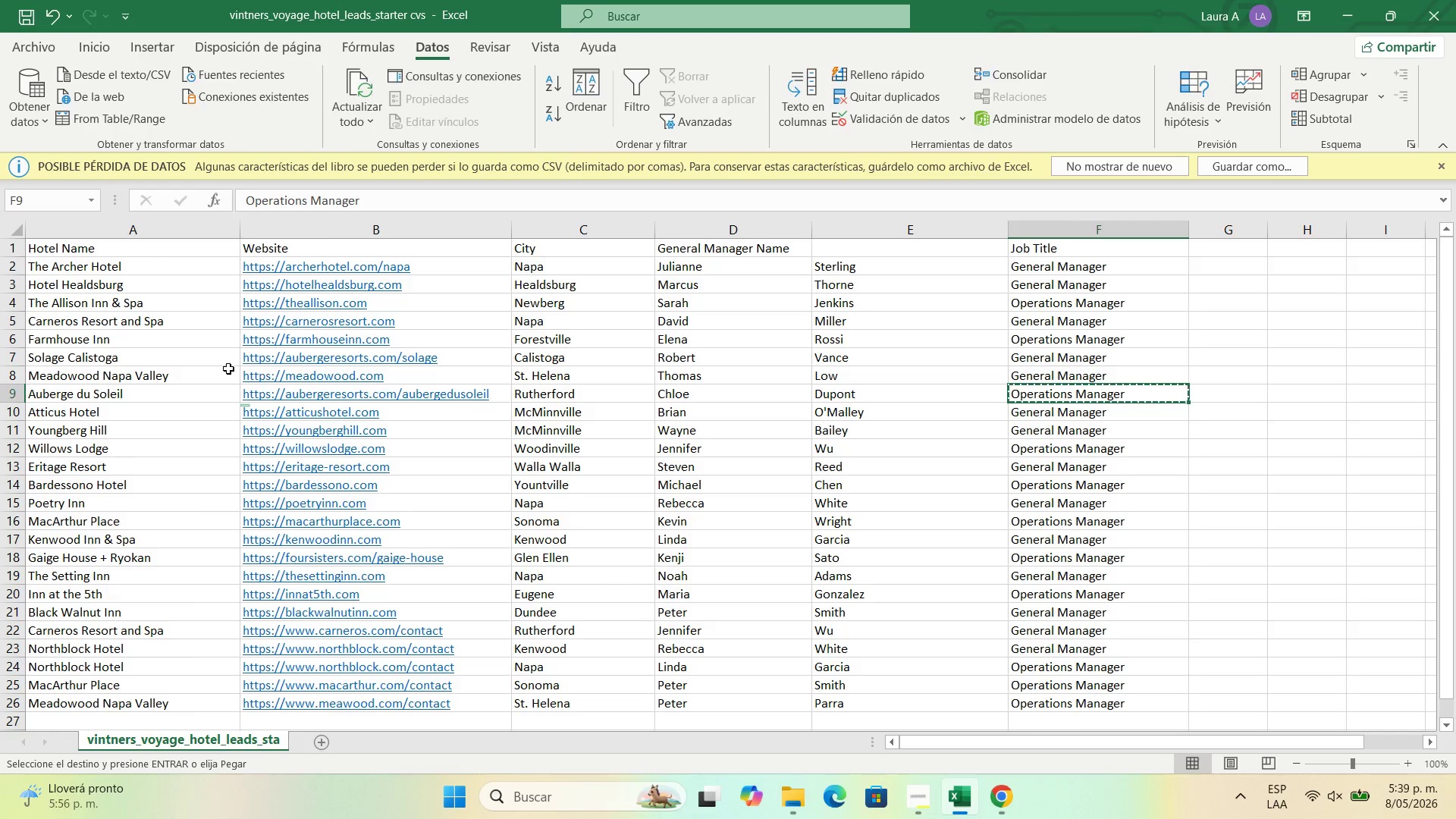 
left_click([193, 394])
 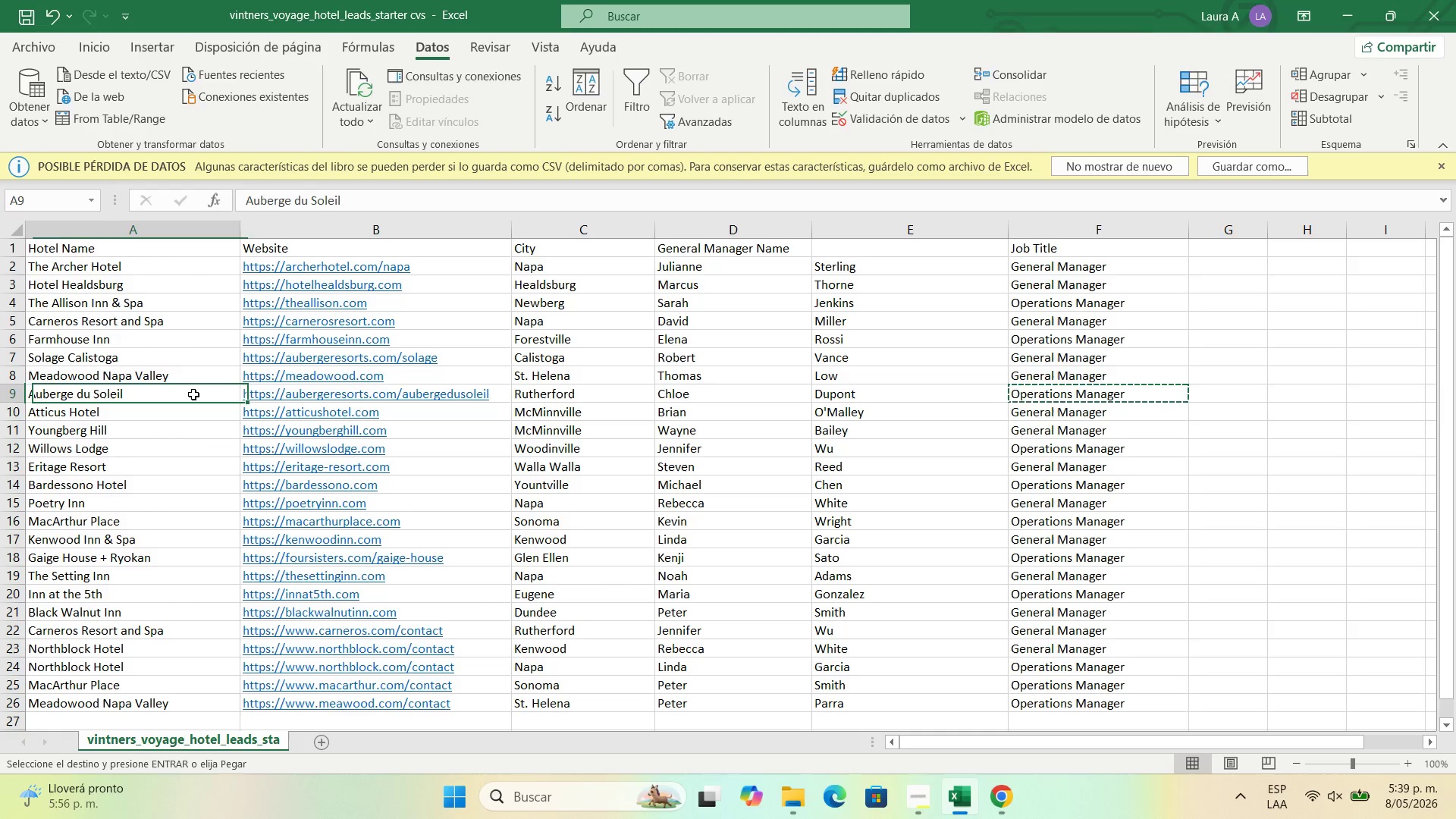 
key(Control+C)
 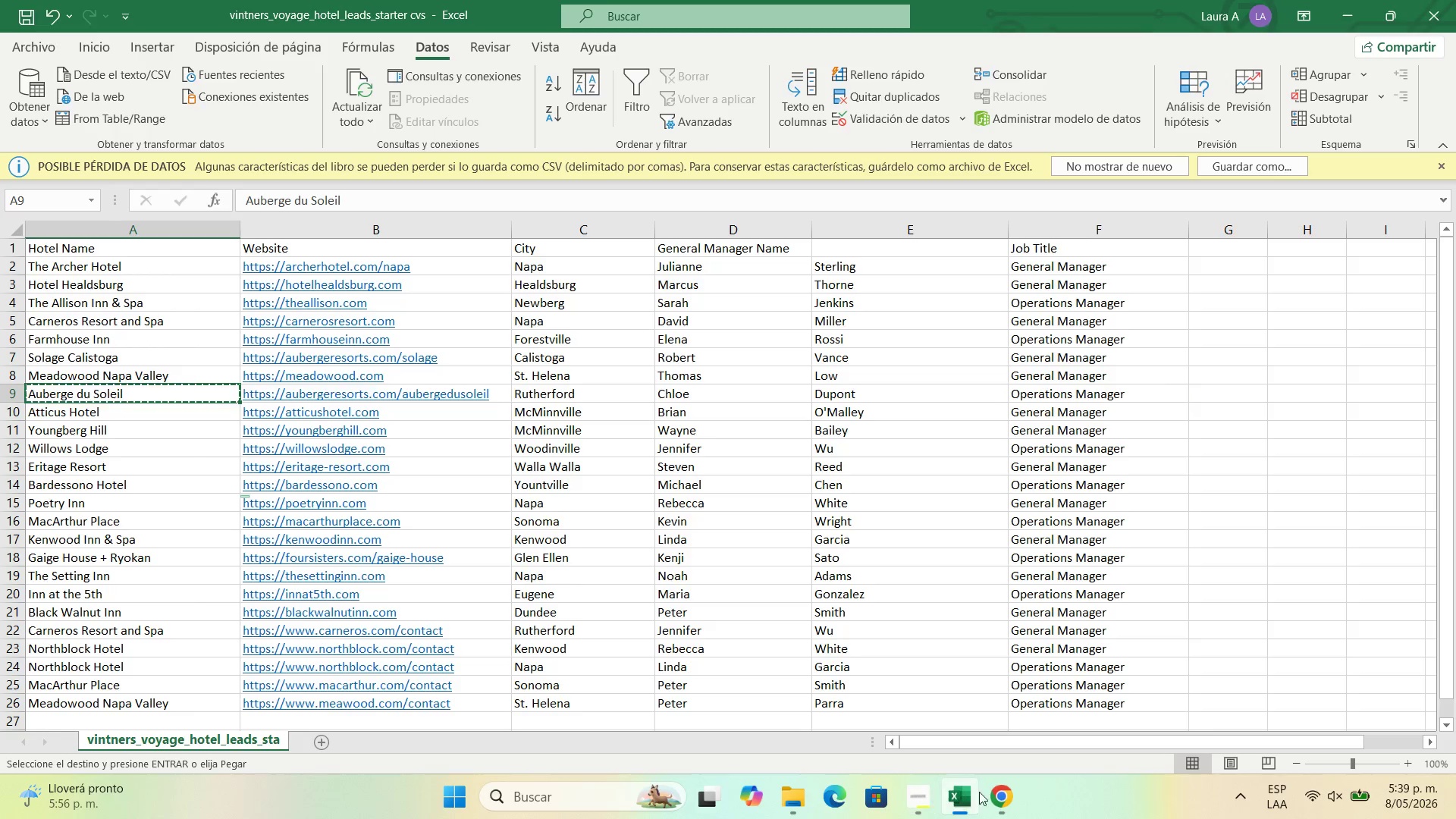 
left_click([1013, 790])
 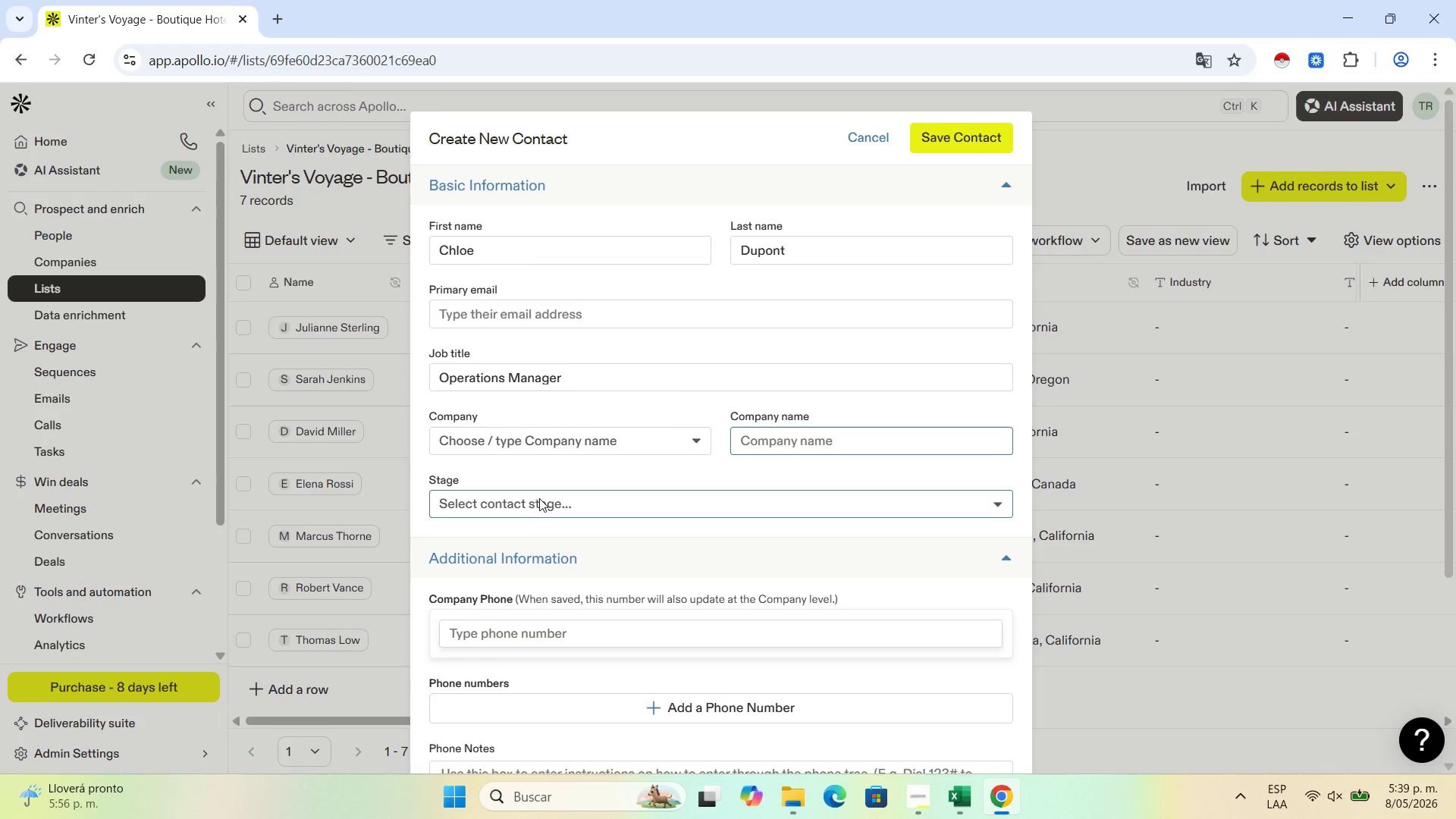 
left_click([768, 448])
 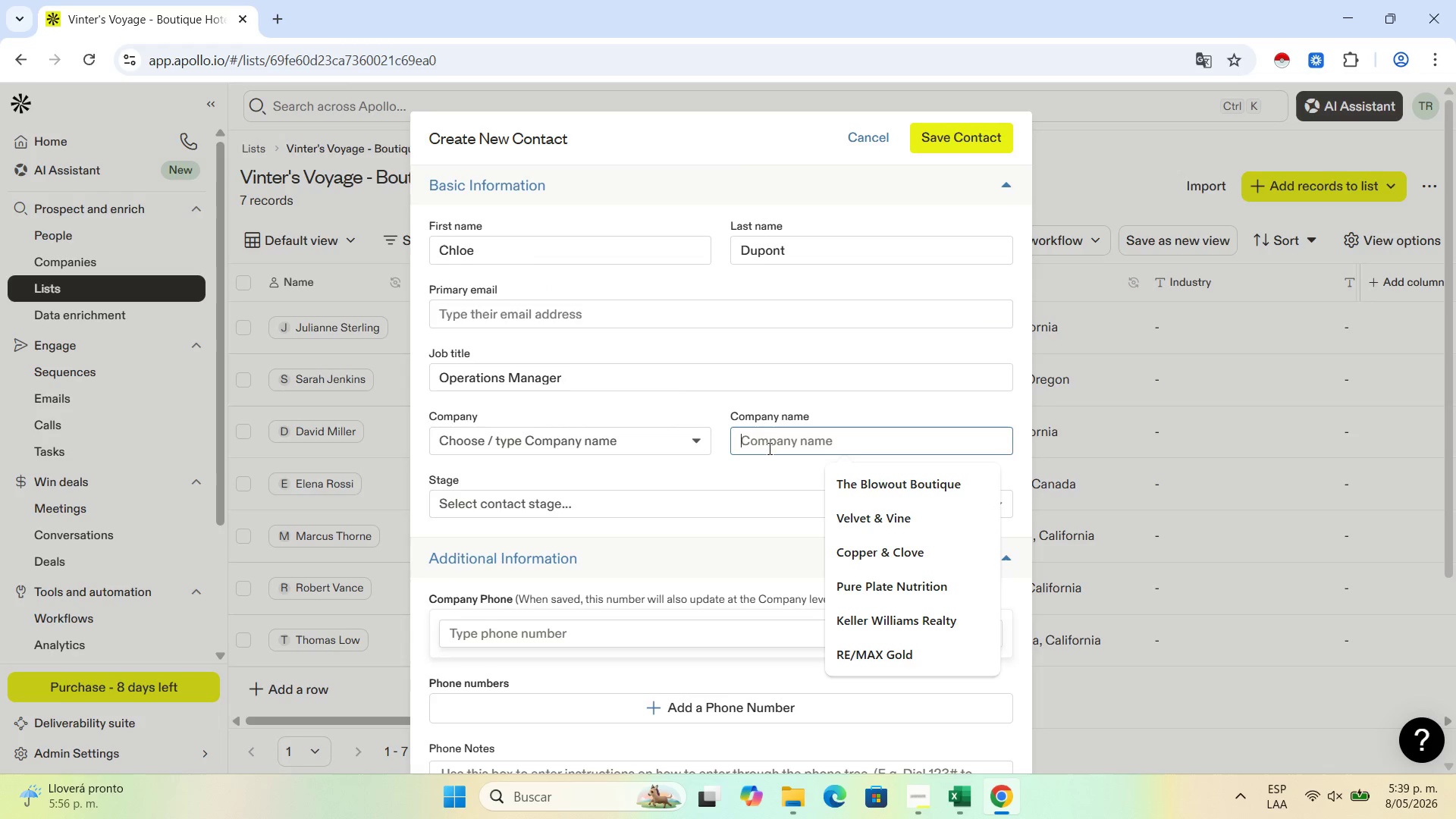 
key(Control+V)
 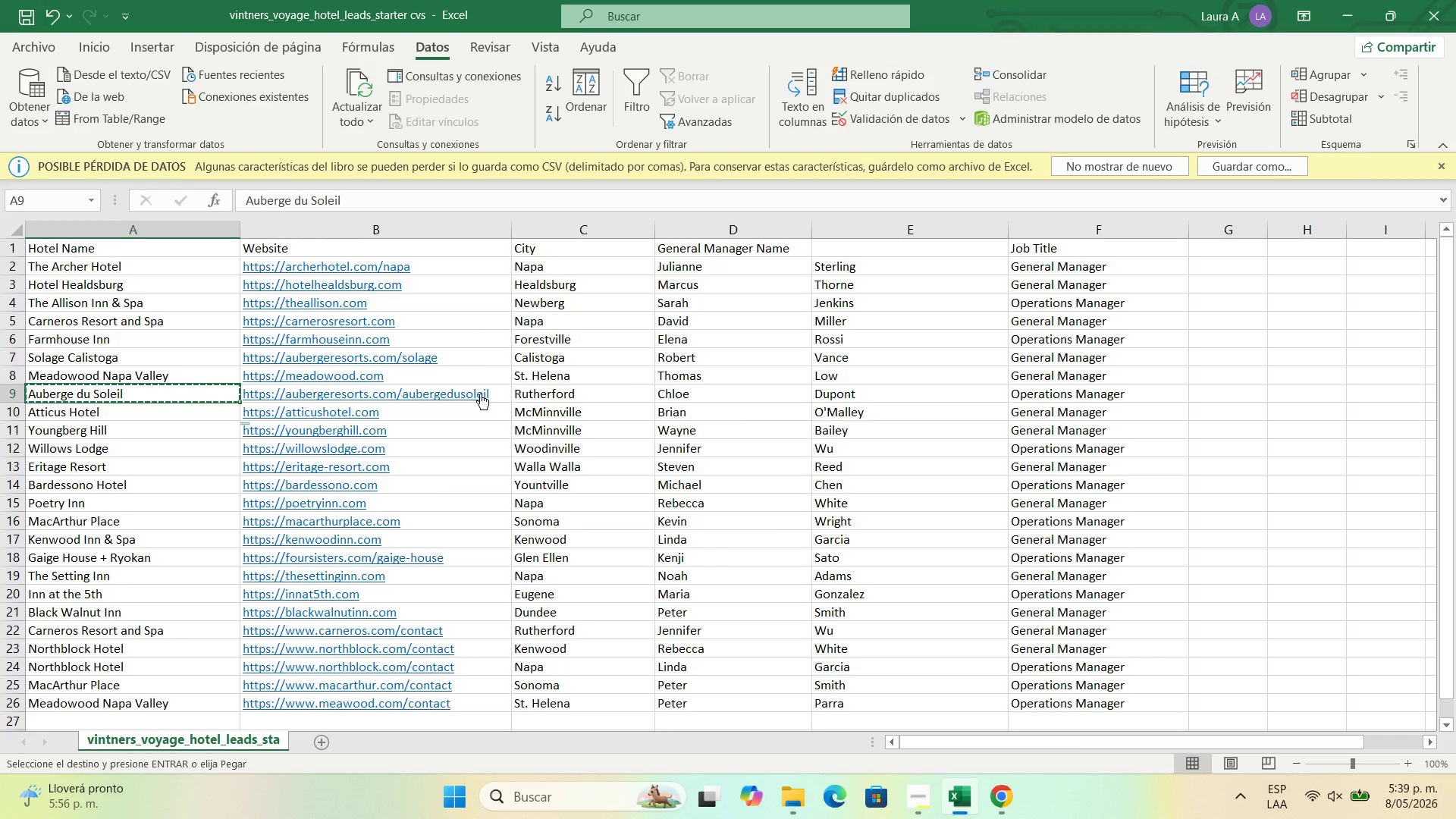 
left_click([504, 400])
 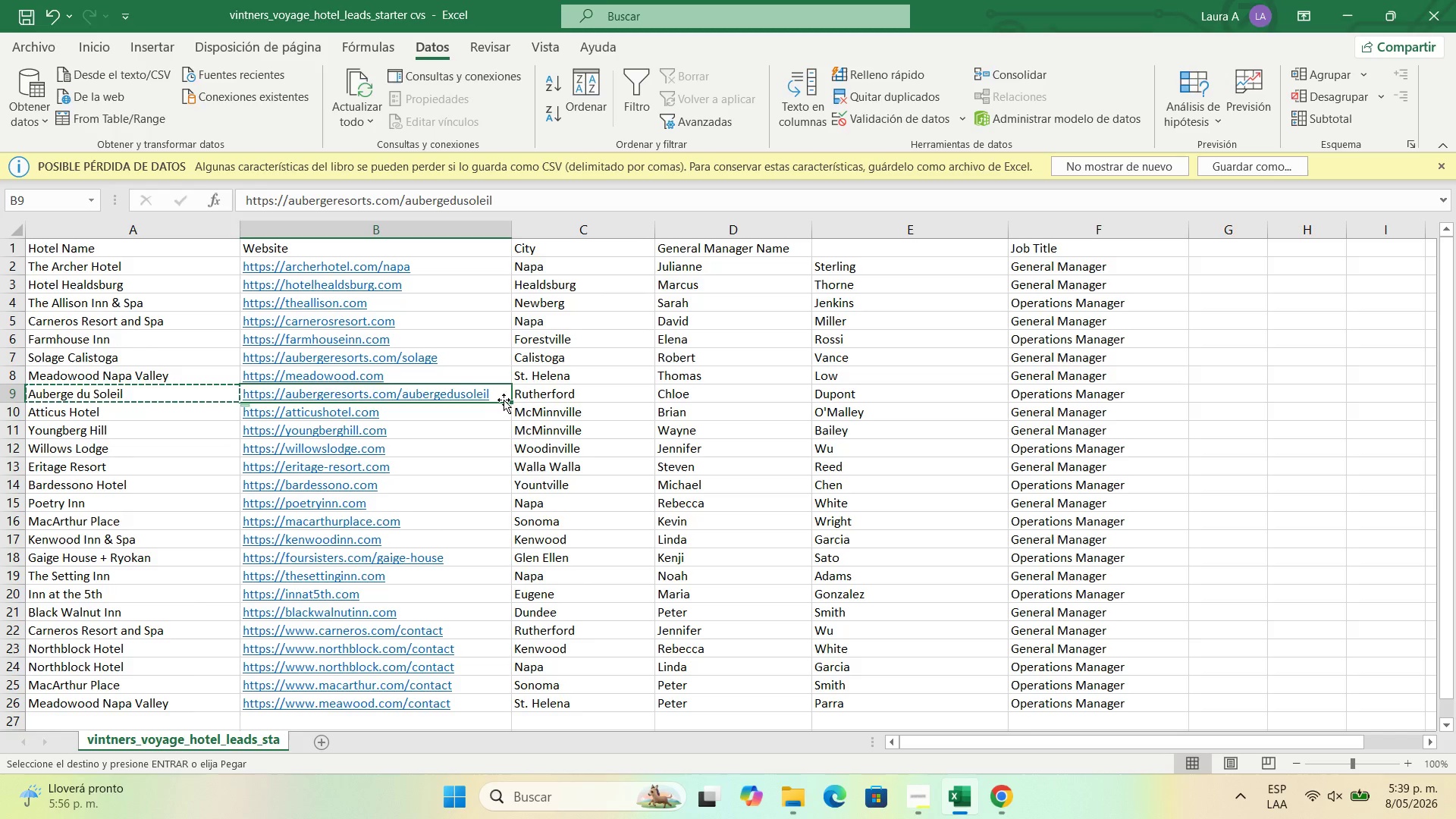 
key(Control+C)
 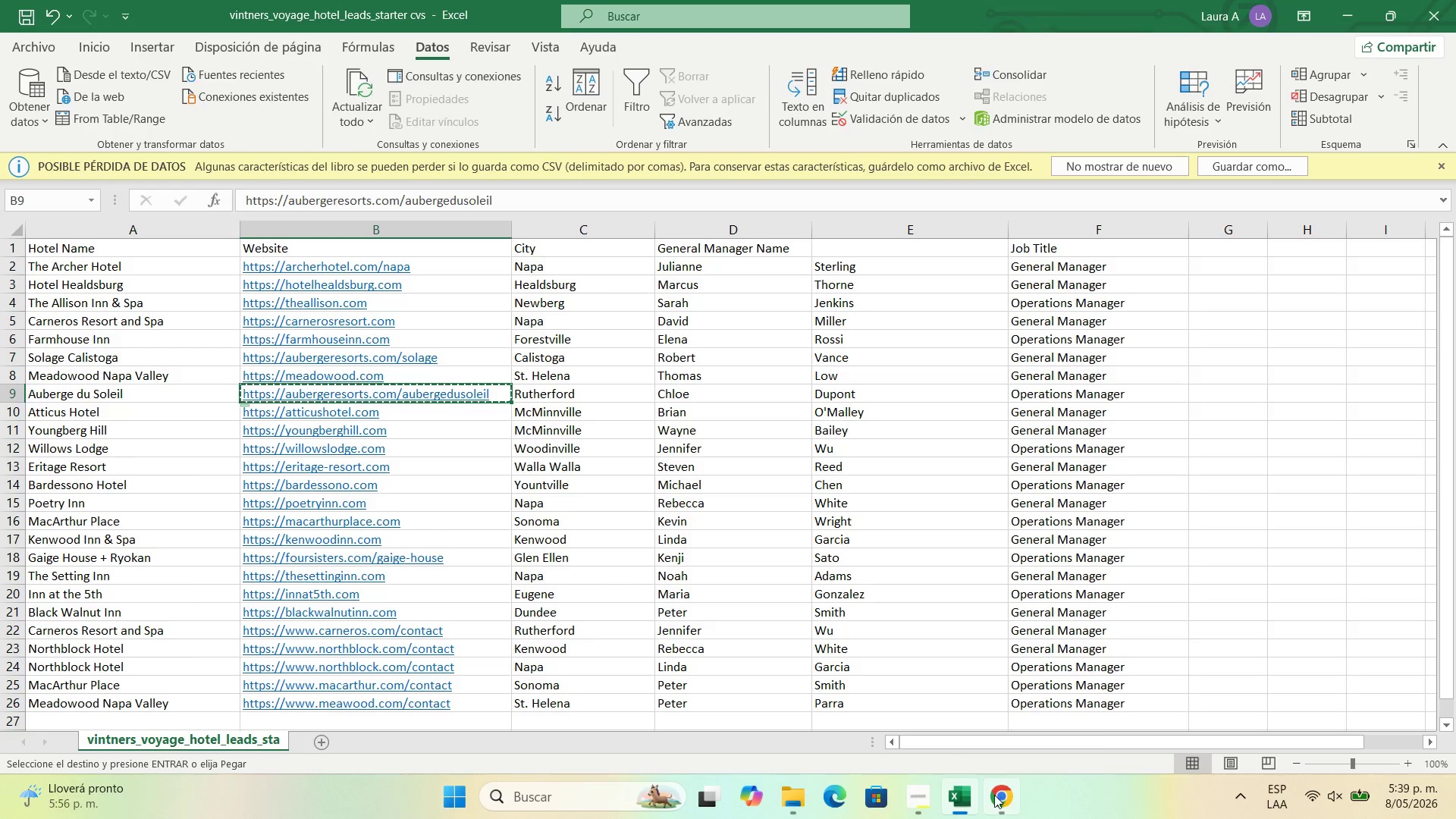 
left_click([995, 793])
 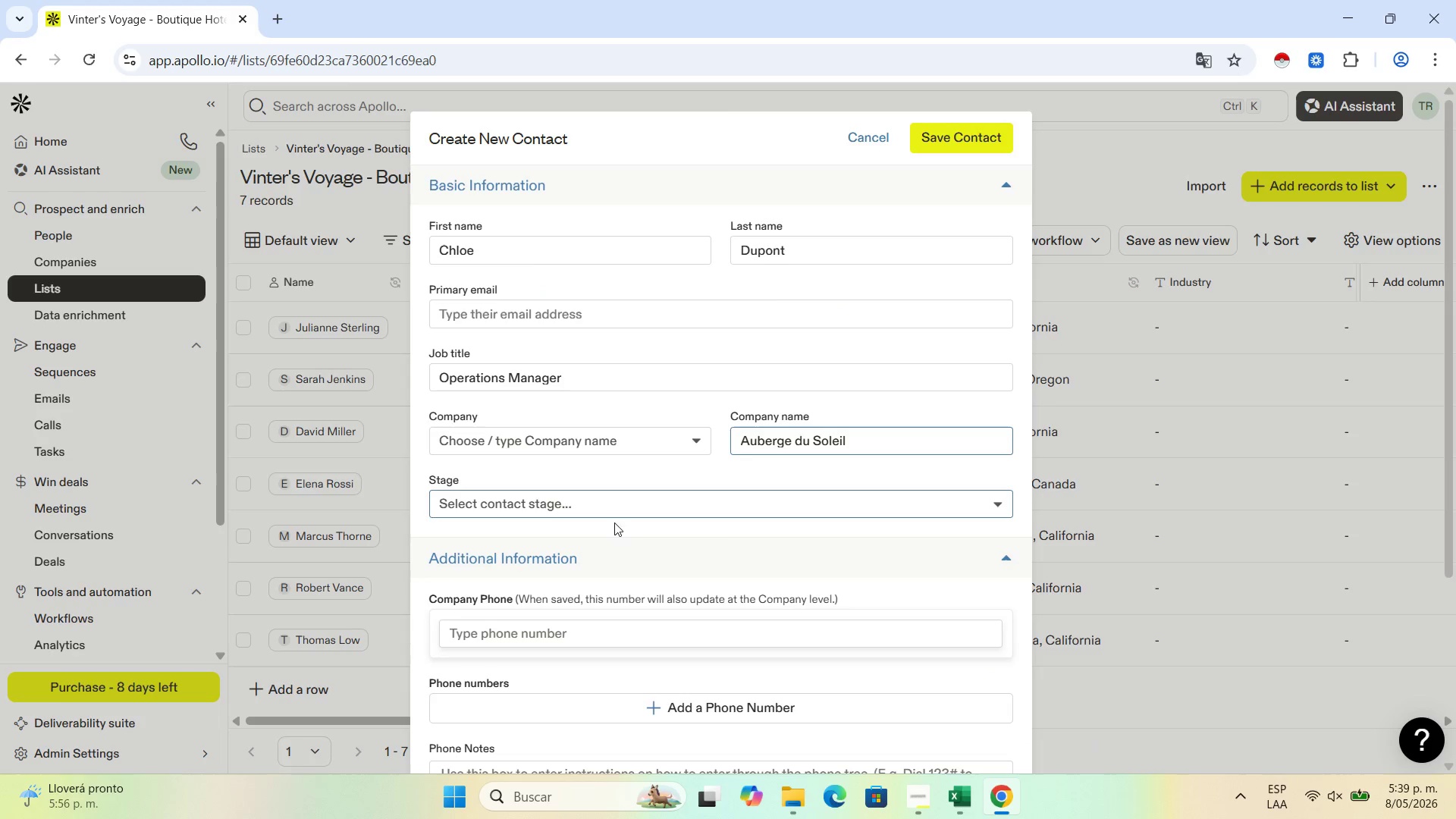 
scroll: coordinate [593, 550], scroll_direction: down, amount: 2.0
 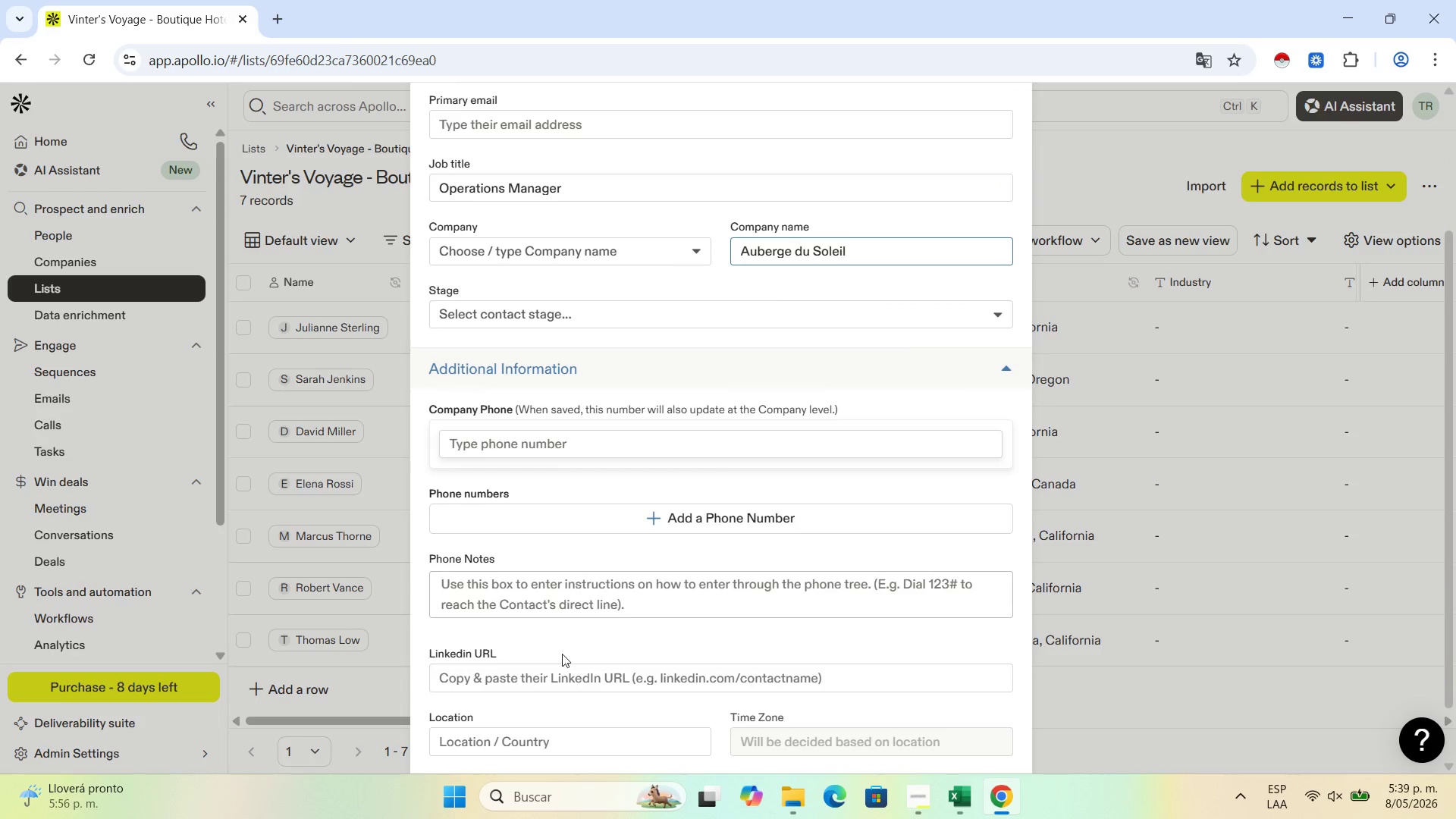 
scroll: coordinate [563, 658], scroll_direction: up, amount: 2.0
 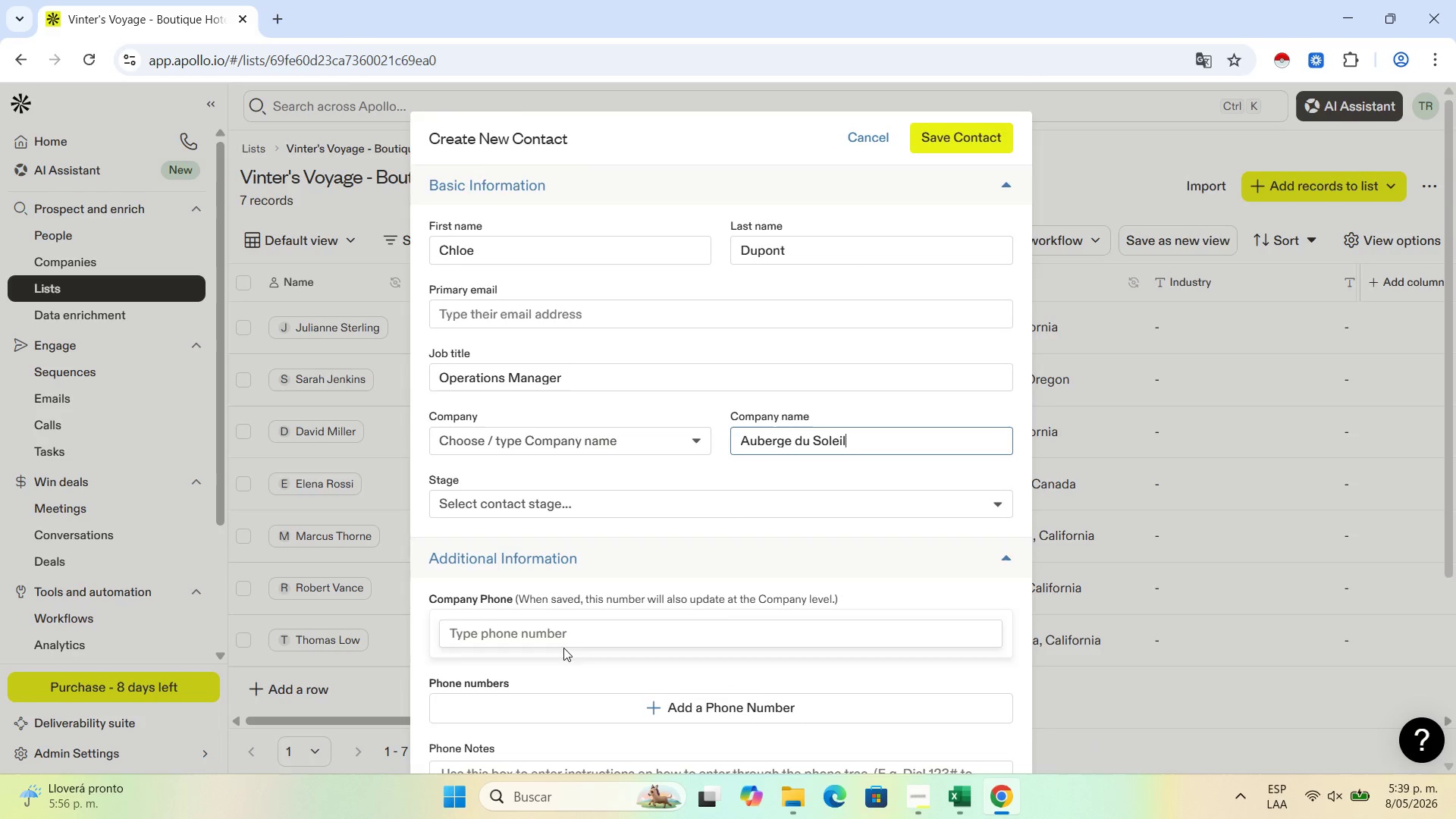 
scroll: coordinate [579, 637], scroll_direction: down, amount: 6.0
 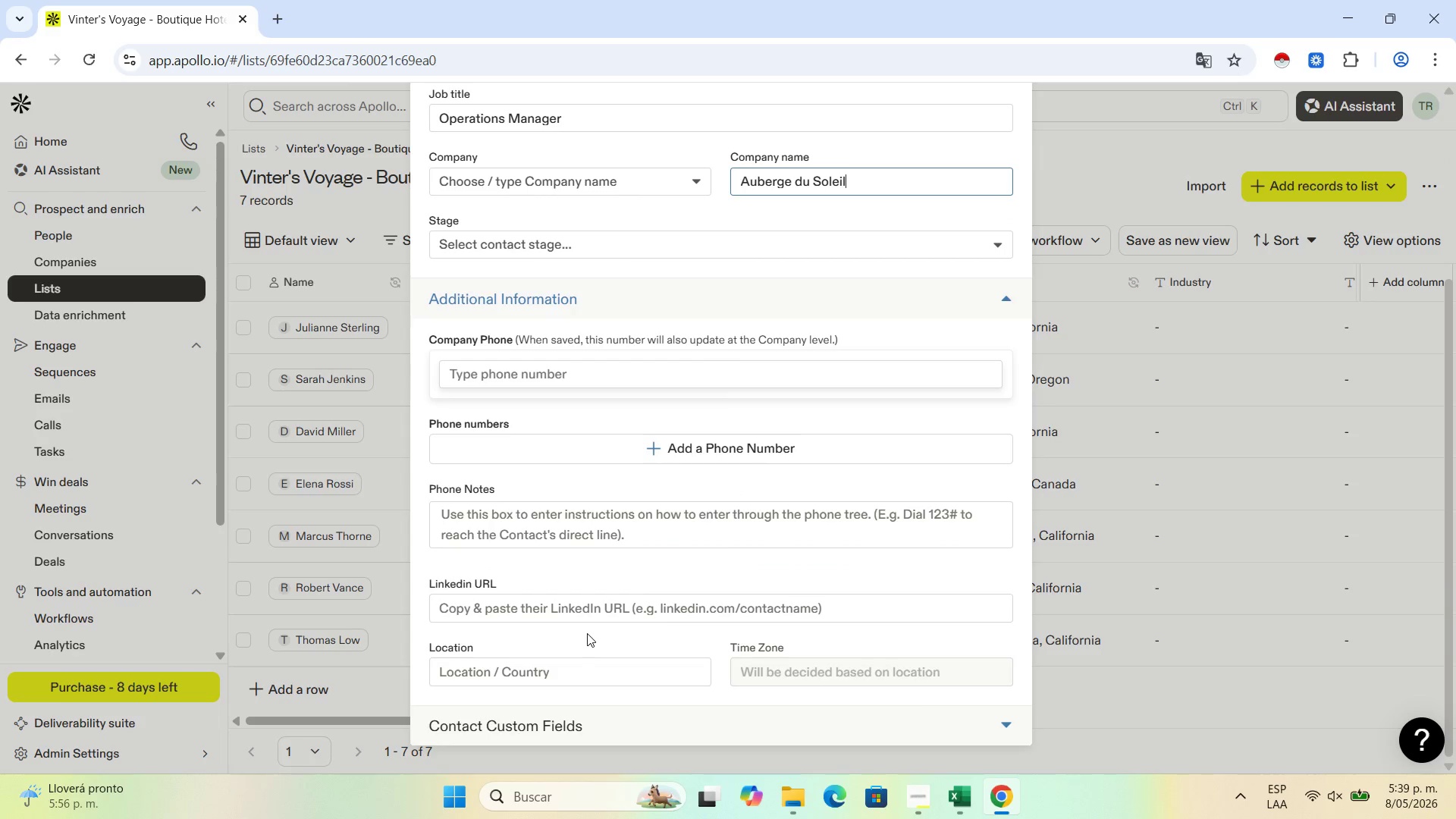 
left_click([590, 612])
 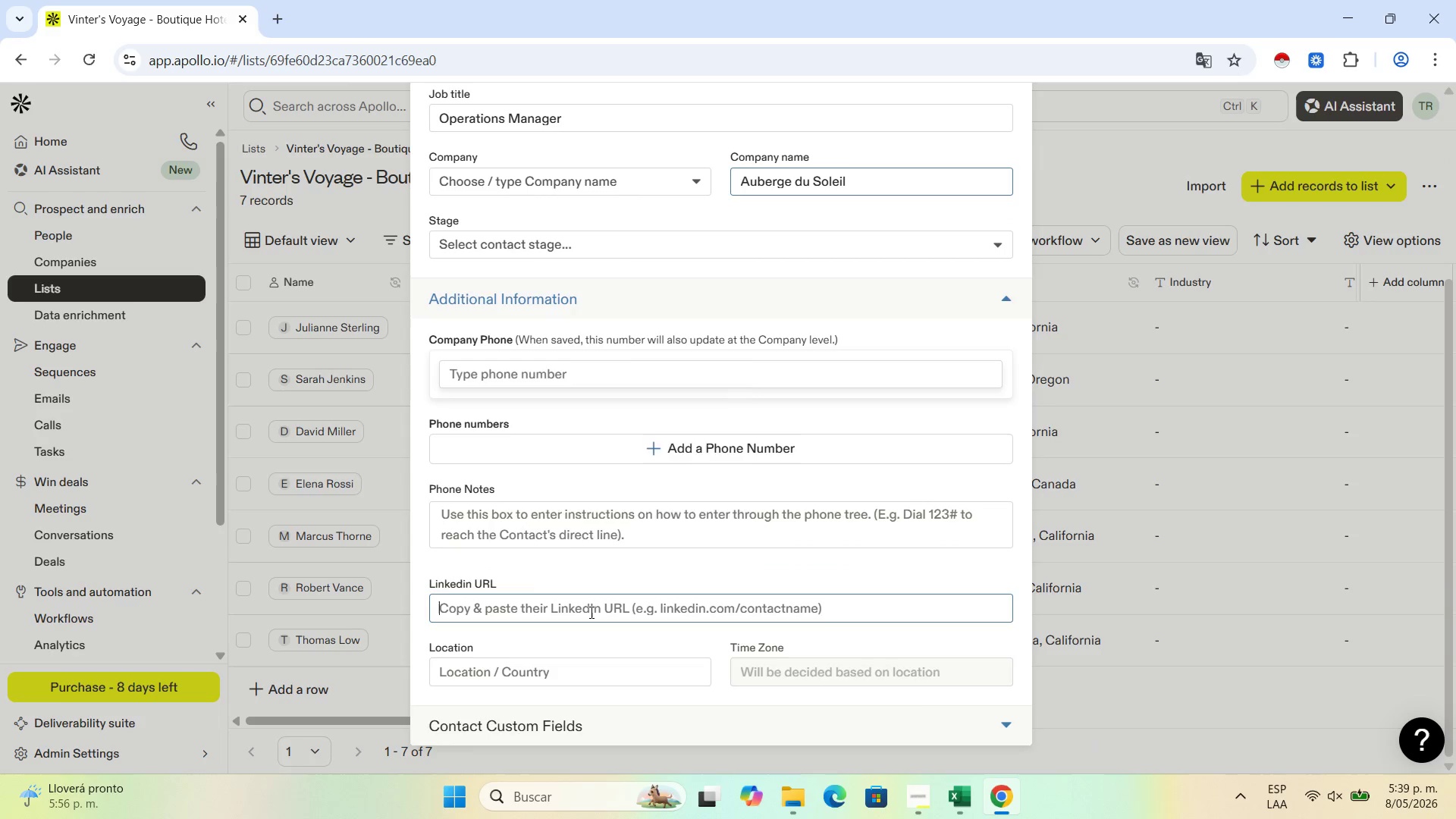 
scroll: coordinate [587, 634], scroll_direction: down, amount: 4.0
 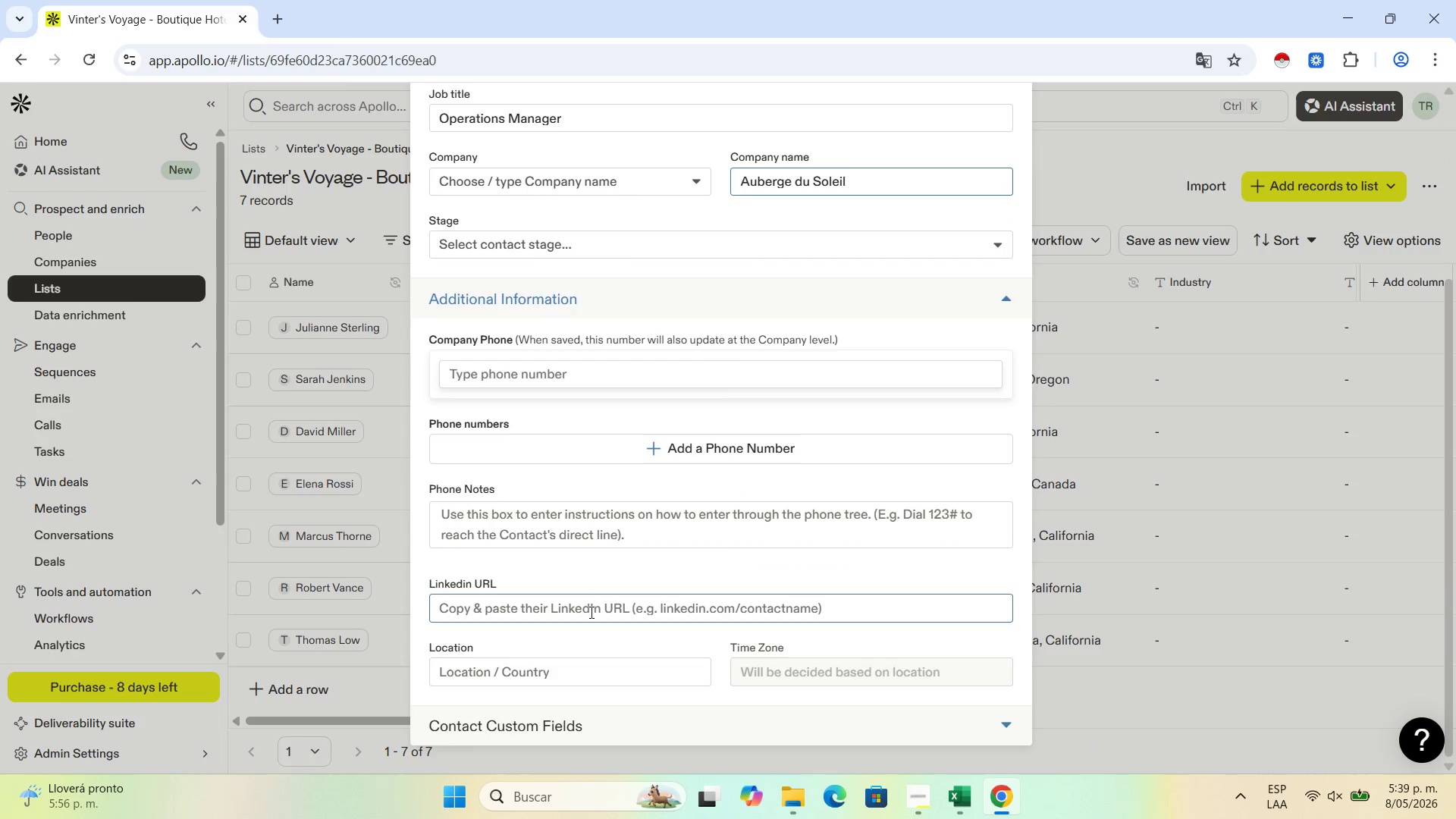 
key(Control+V)
 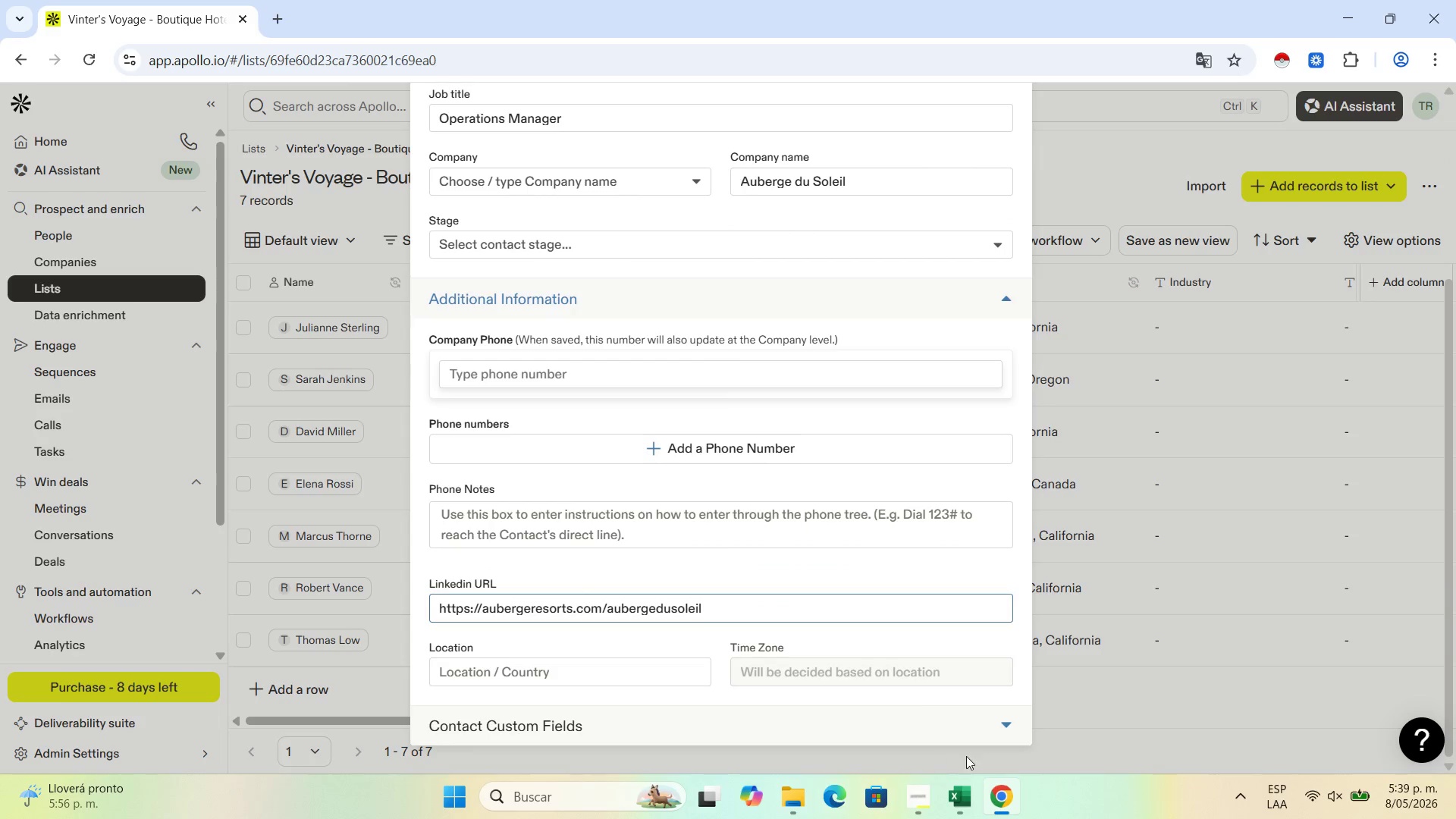 
left_click([961, 800])
 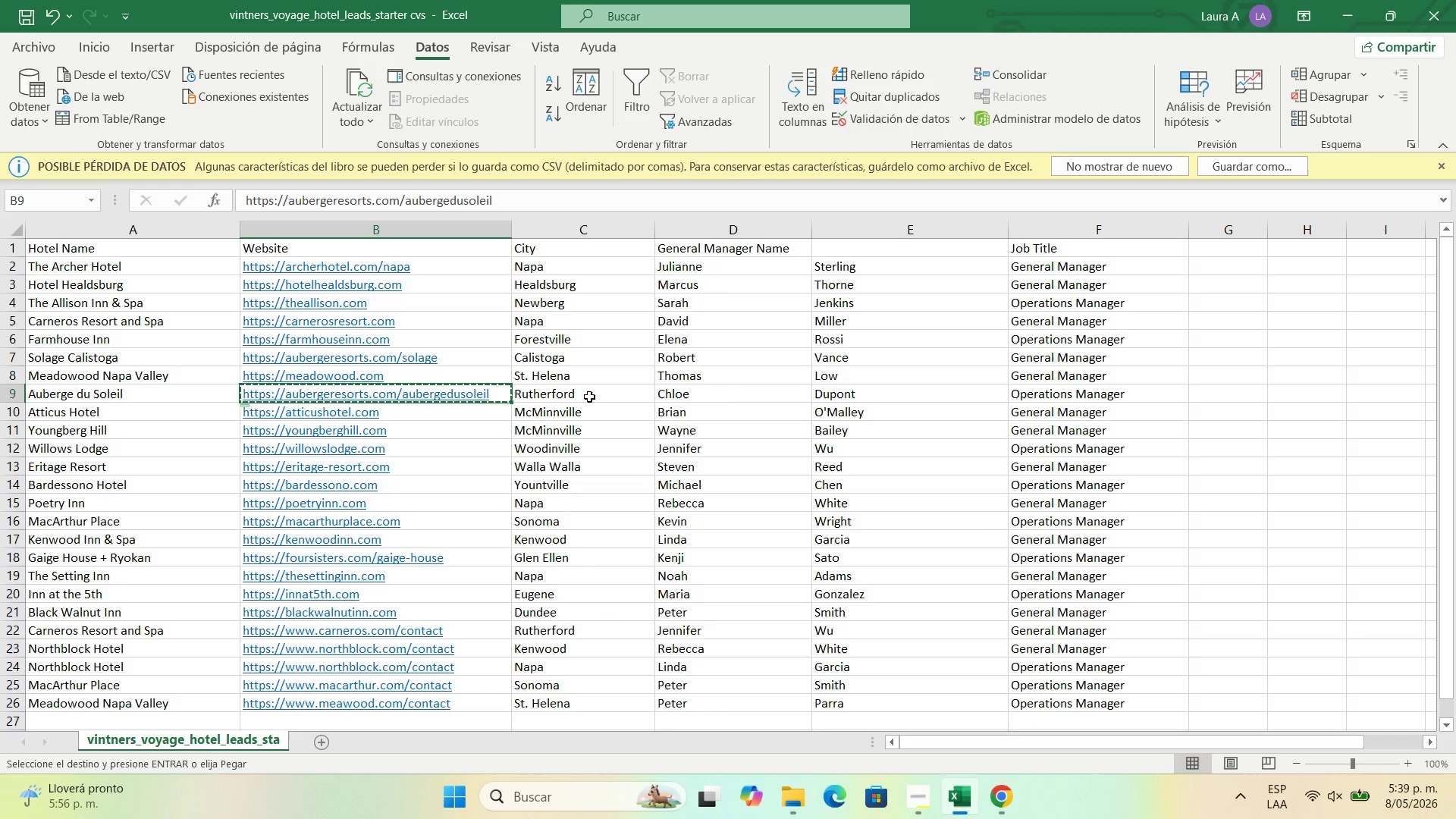 
left_click([591, 393])
 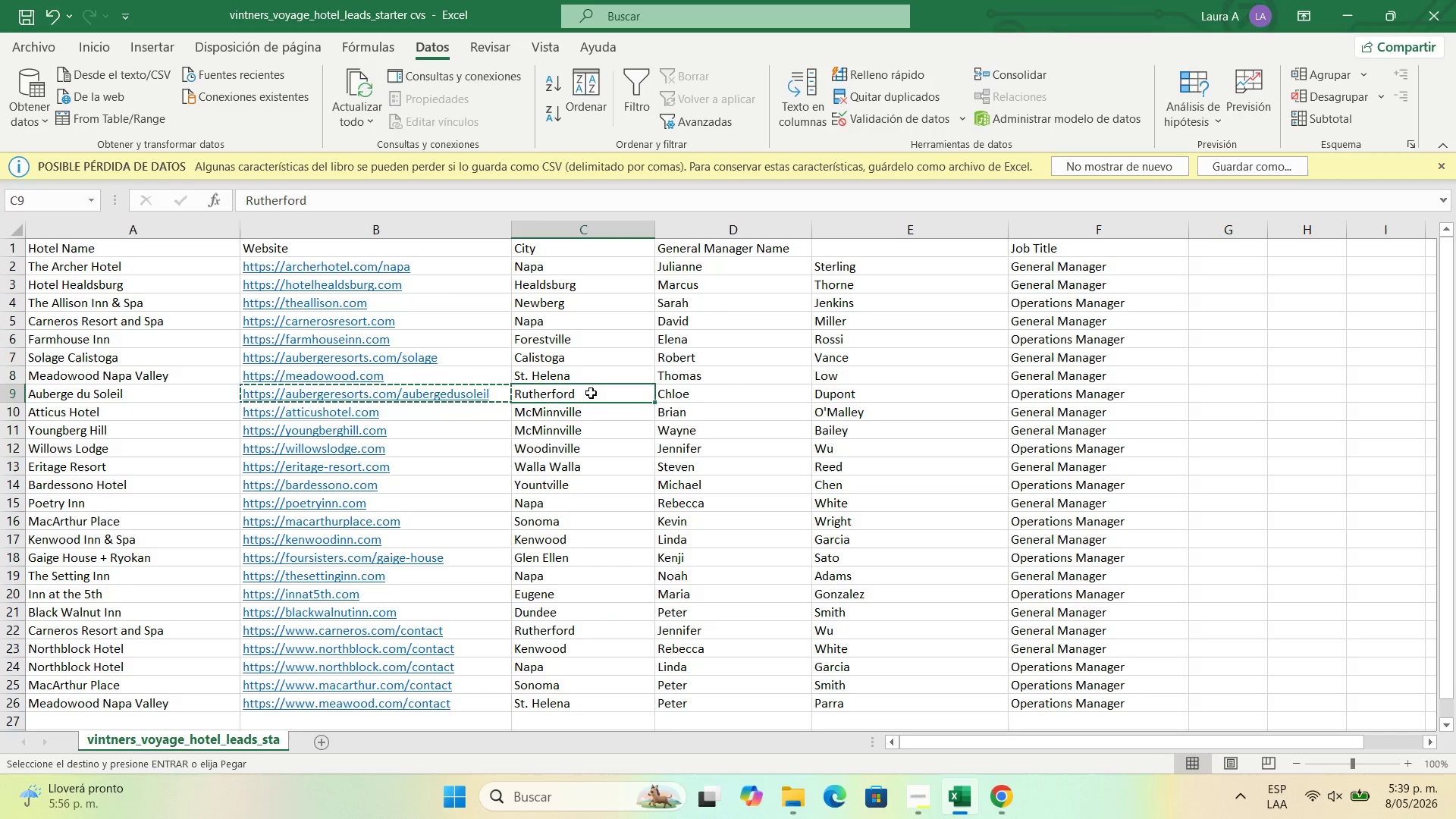 
key(Control+C)
 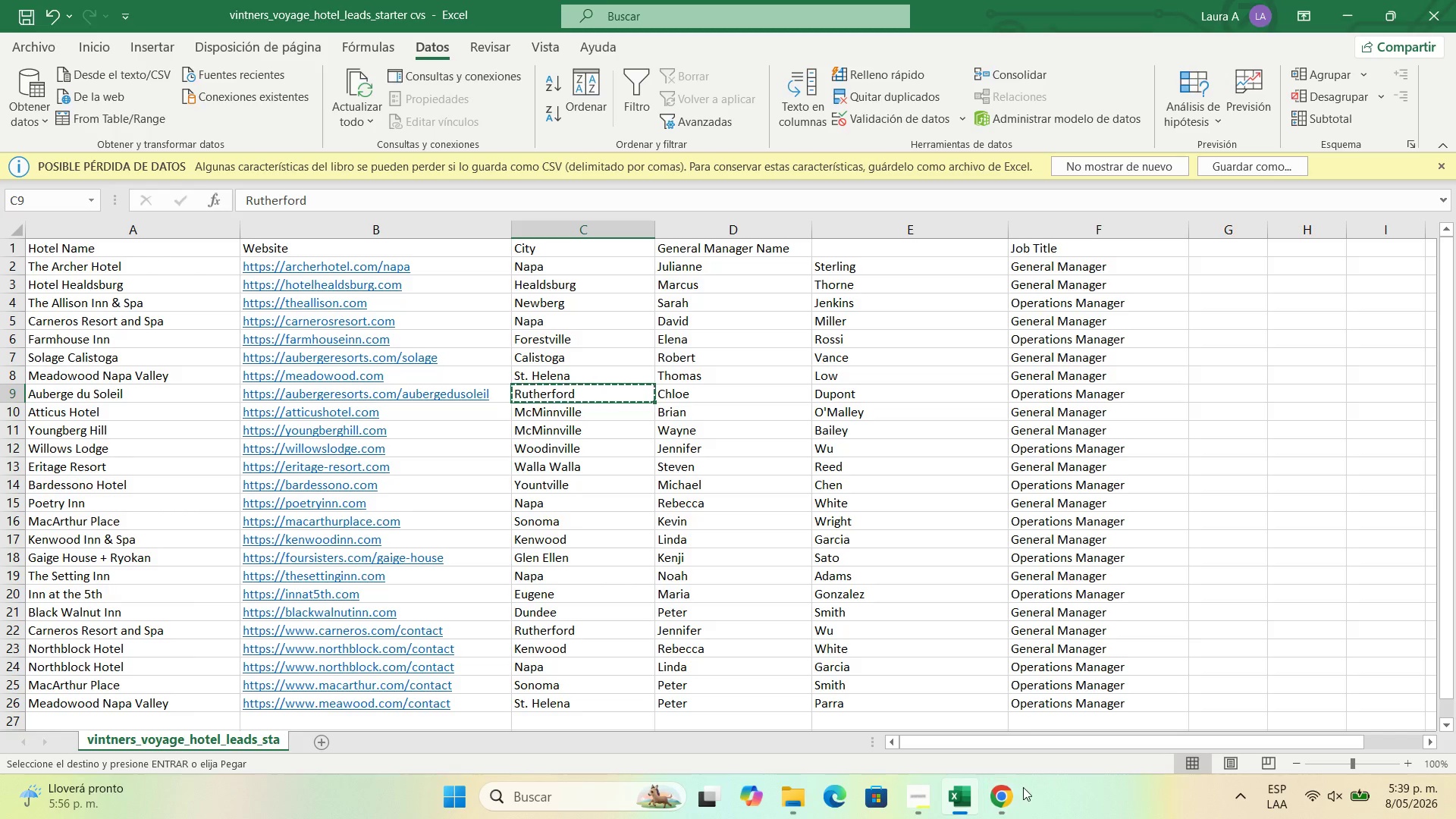 
left_click([1016, 803])
 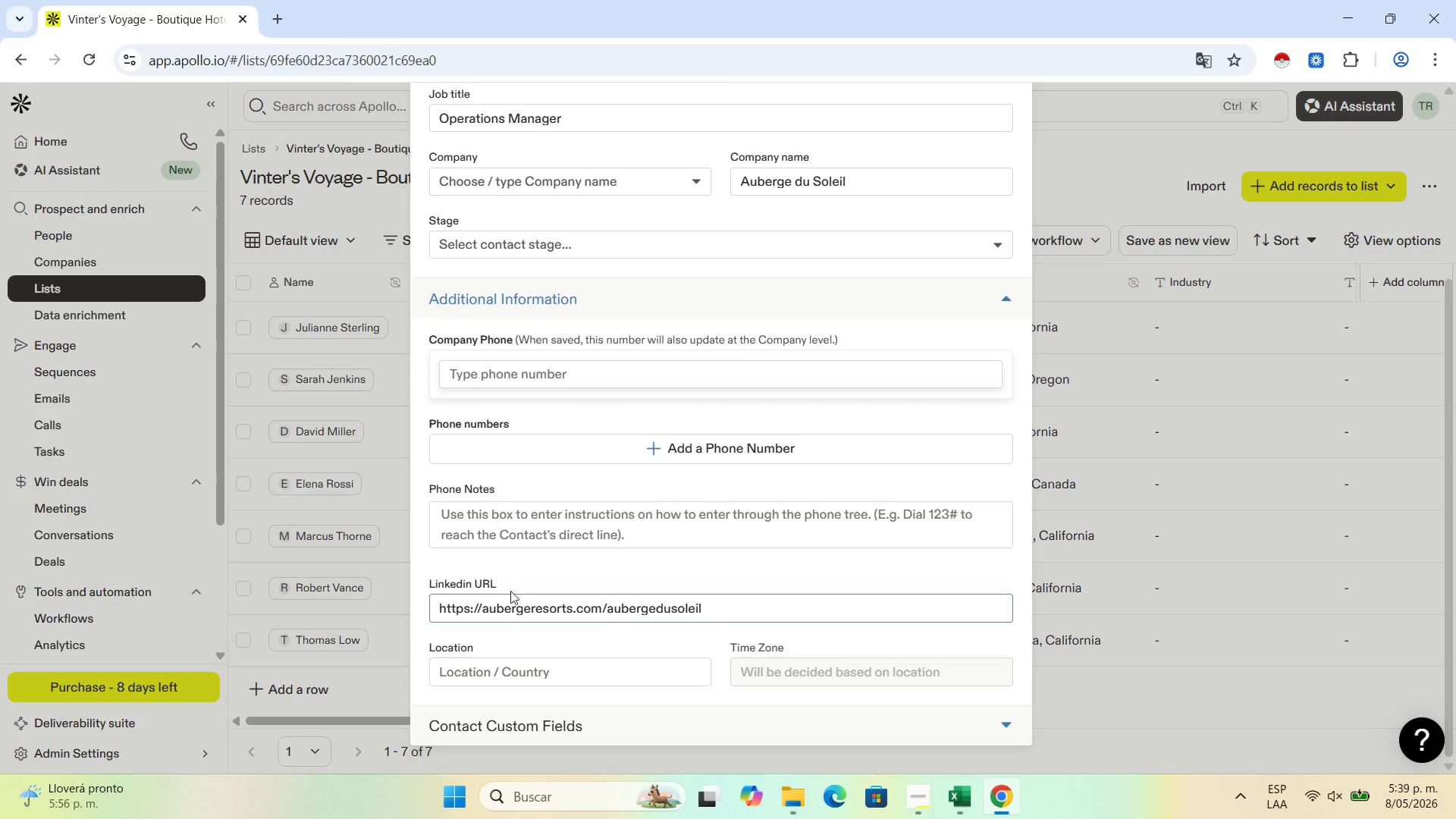 
left_click([535, 666])
 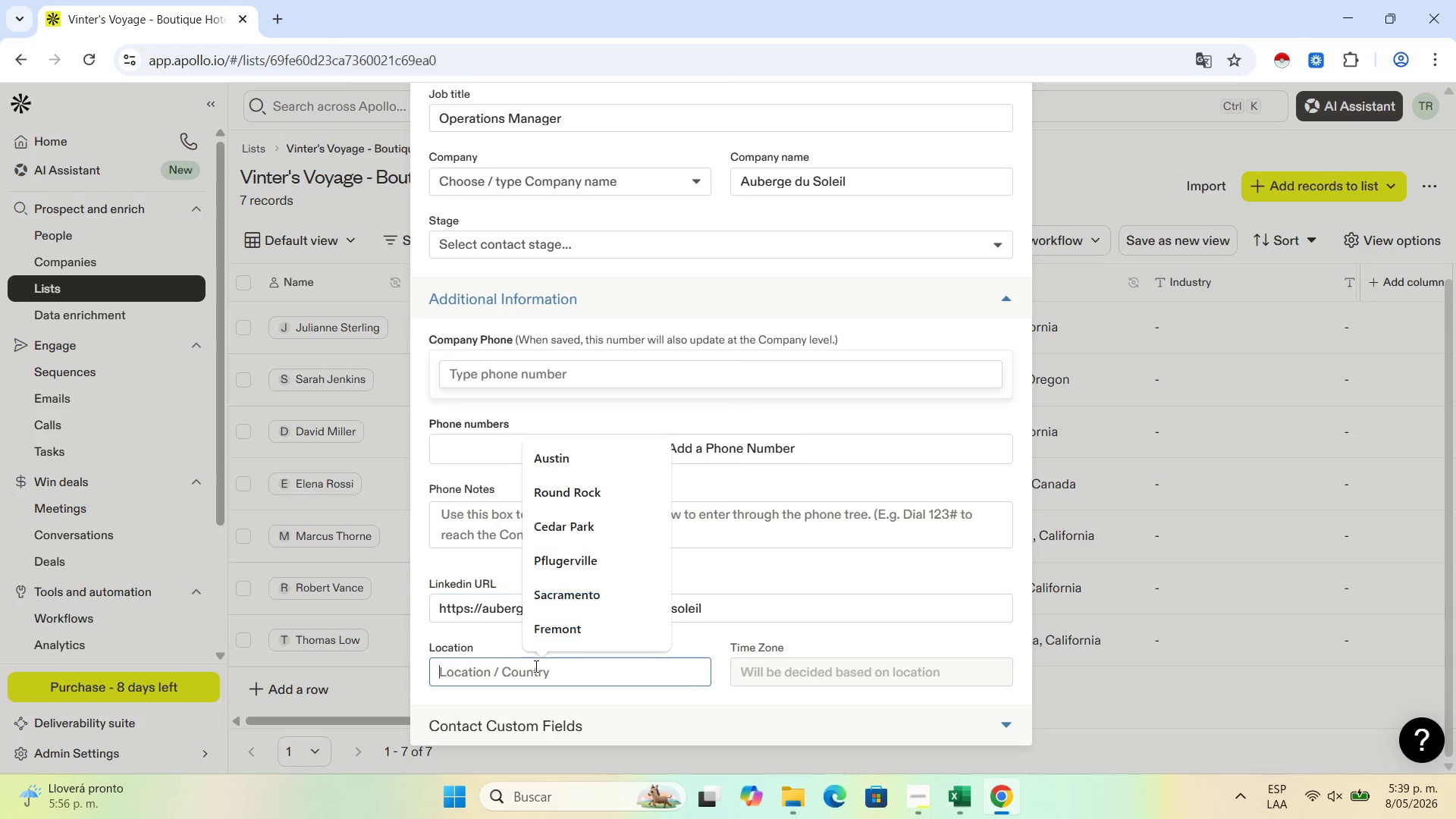 
scroll: coordinate [513, 615], scroll_direction: down, amount: 2.0
 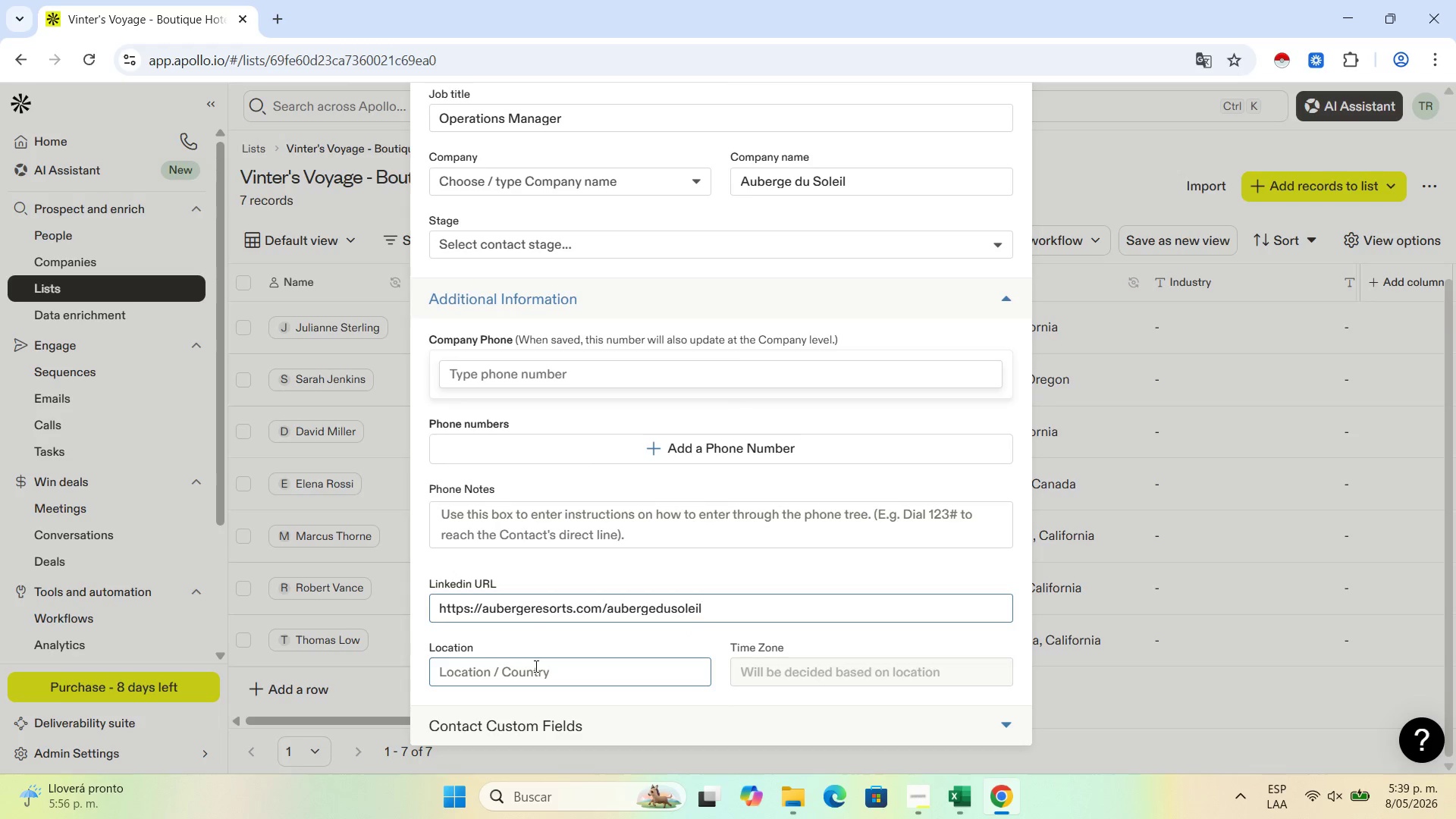 
key(Control+V)
 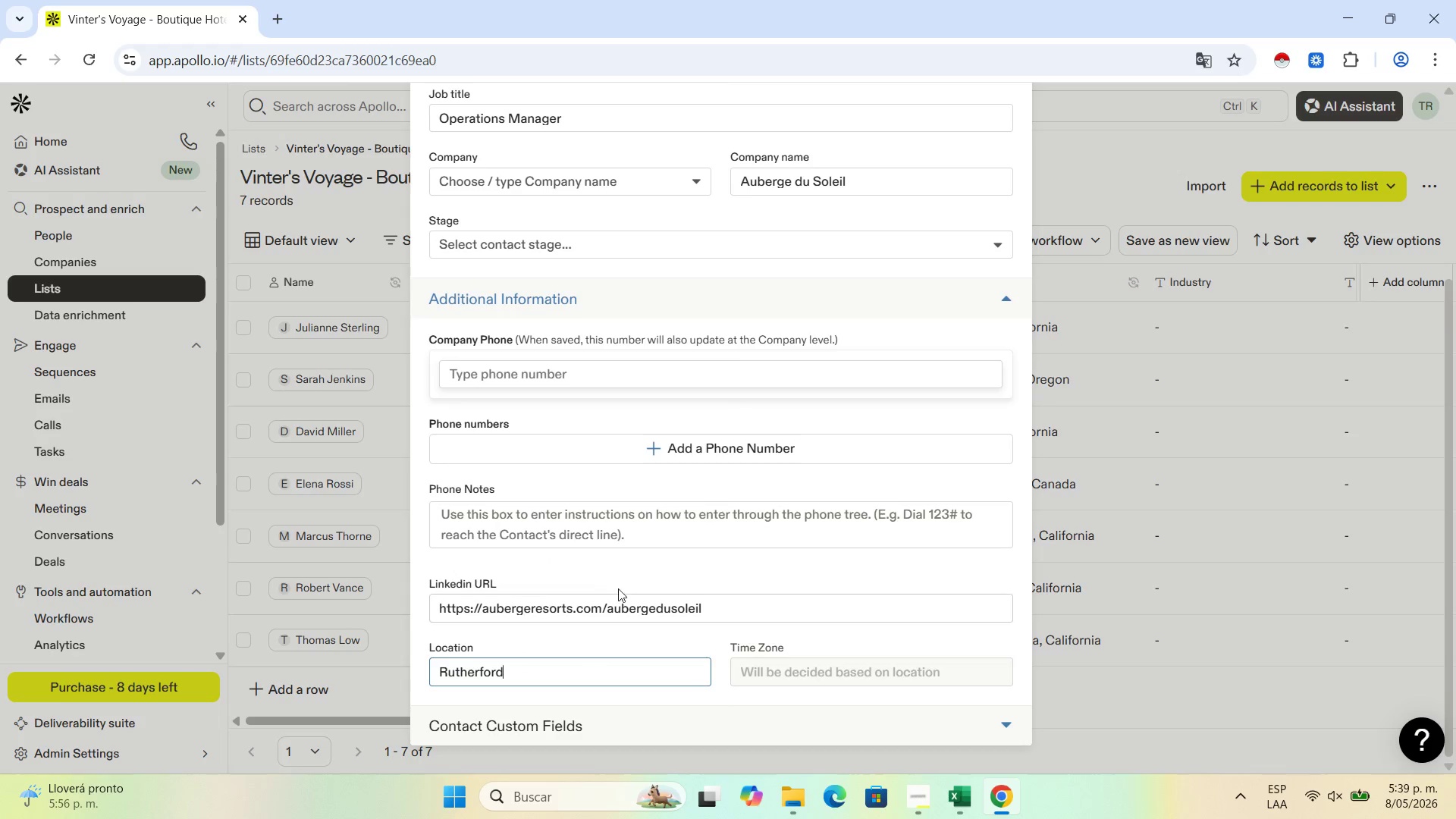 
scroll: coordinate [640, 558], scroll_direction: down, amount: 25.0
 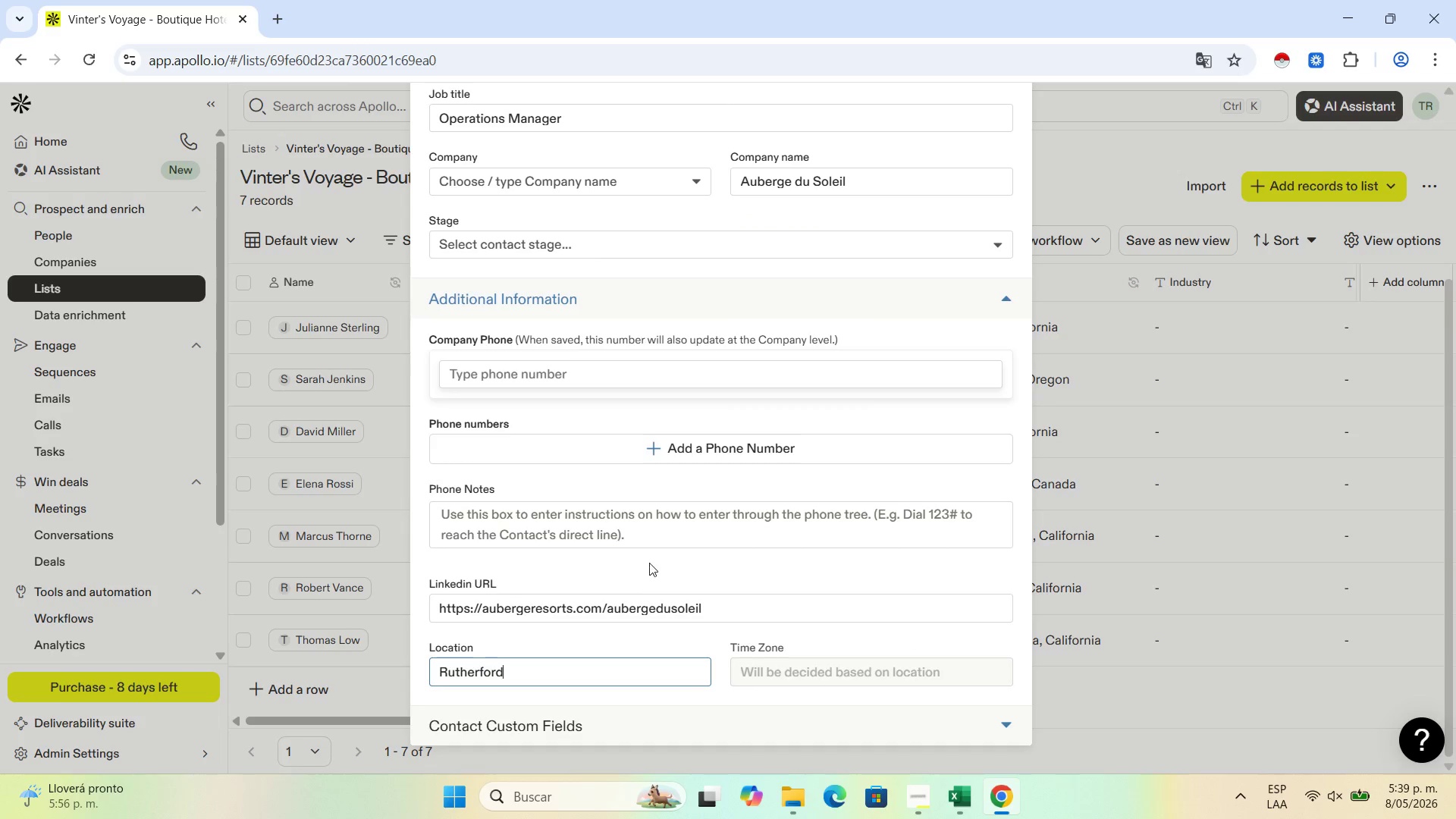 
scroll: coordinate [651, 554], scroll_direction: up, amount: 7.0
 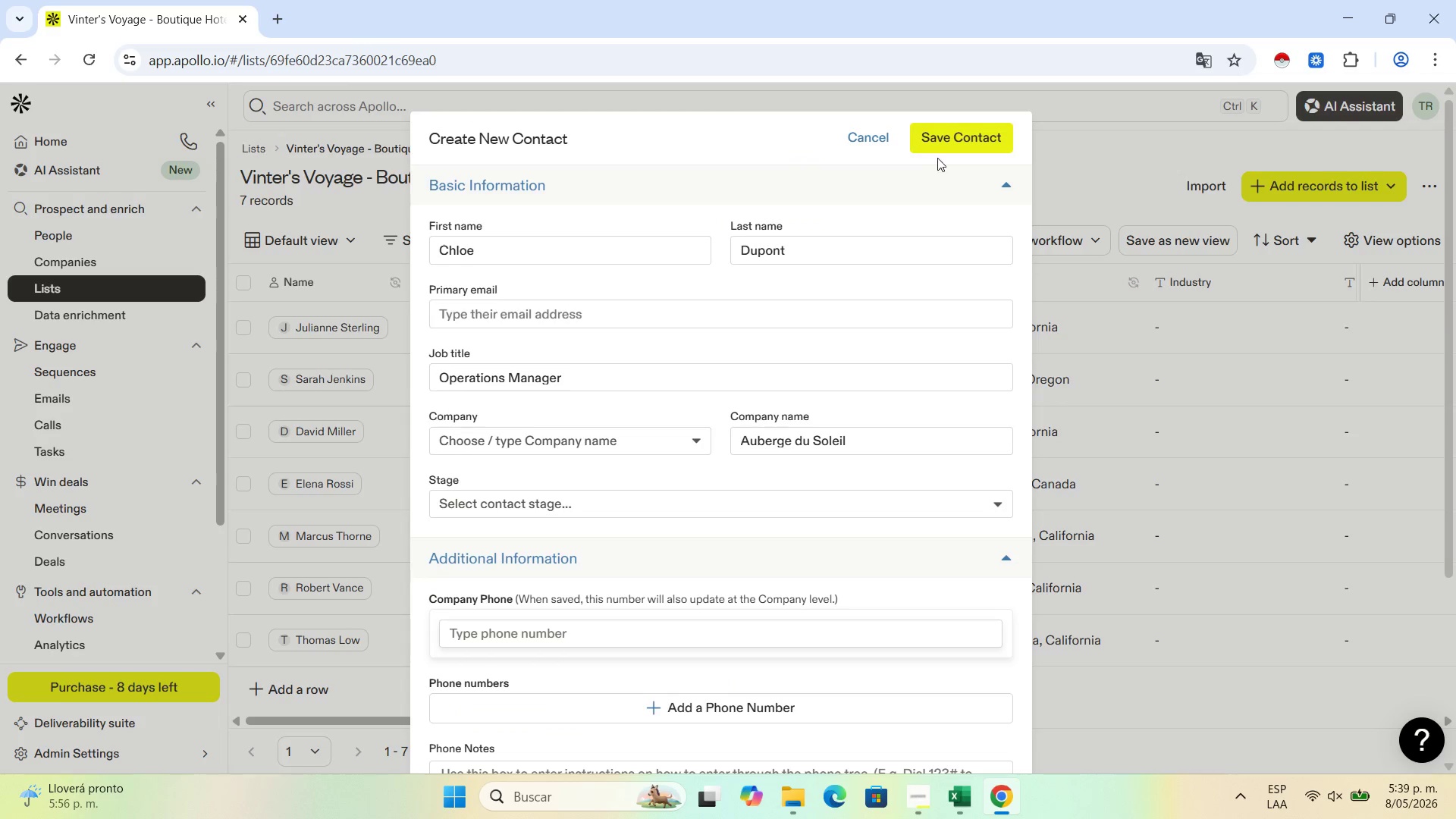 
left_click([953, 140])
 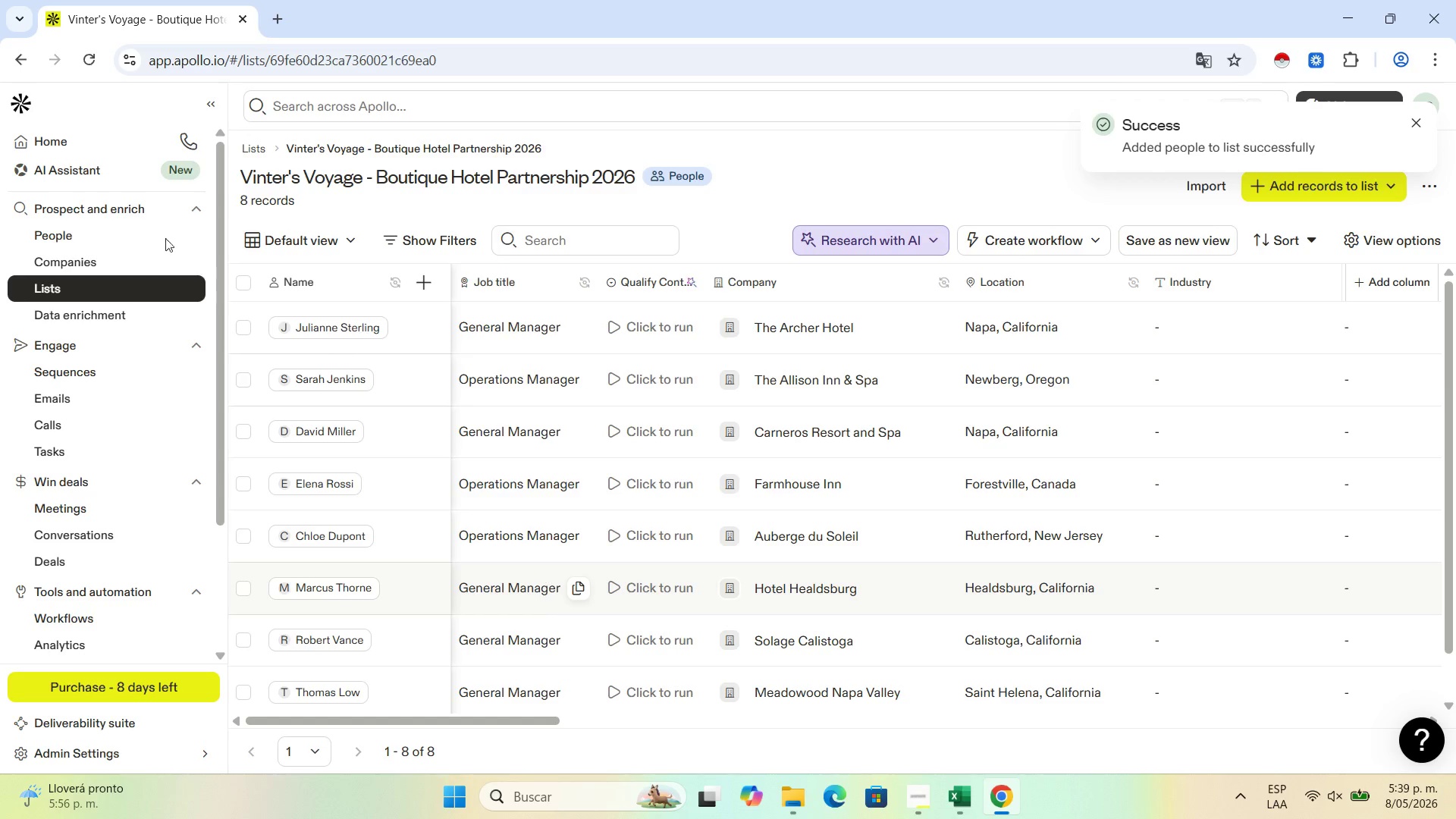 
scroll: coordinate [586, 565], scroll_direction: down, amount: 3.0
 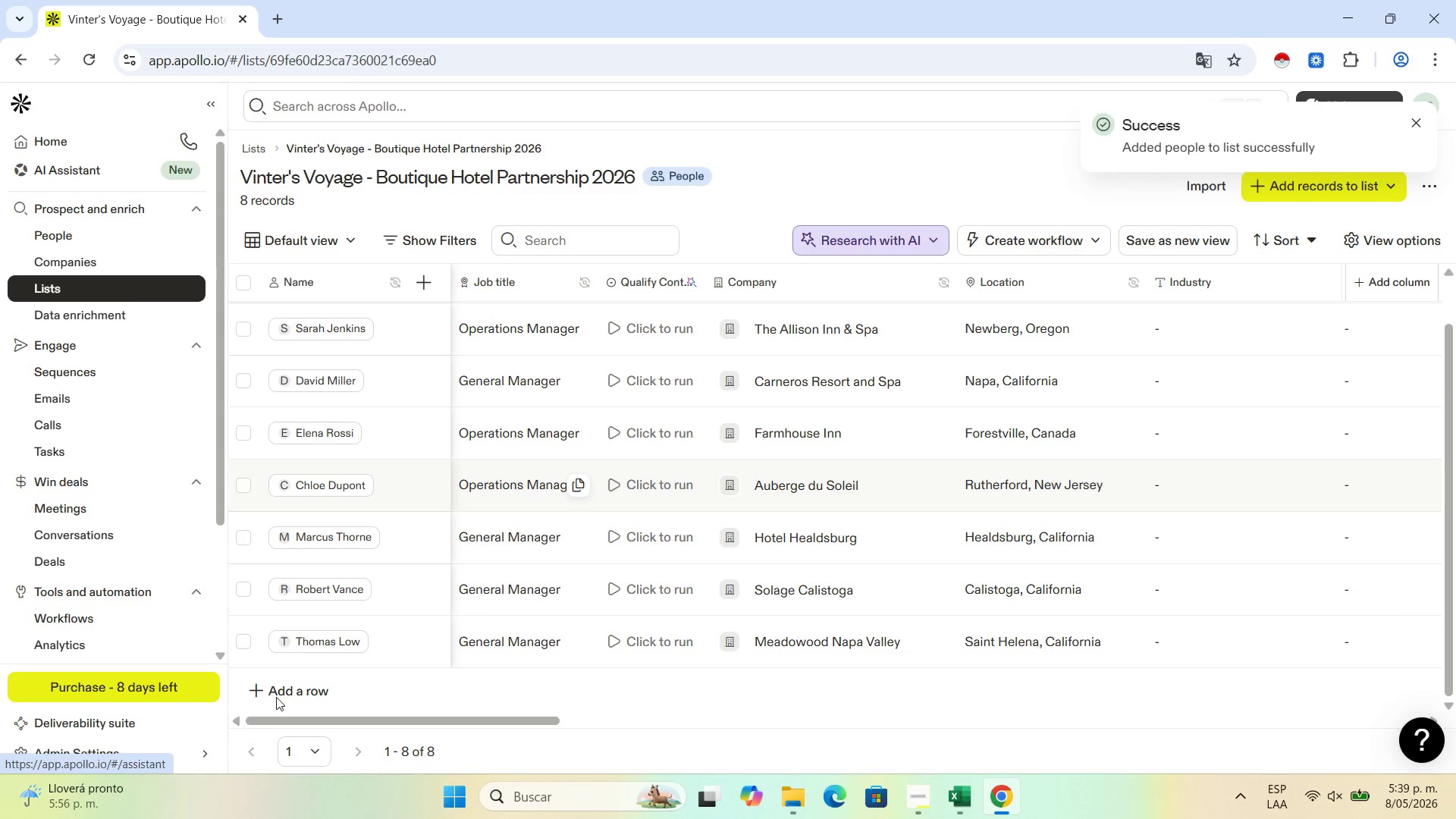 
left_click([288, 678])
 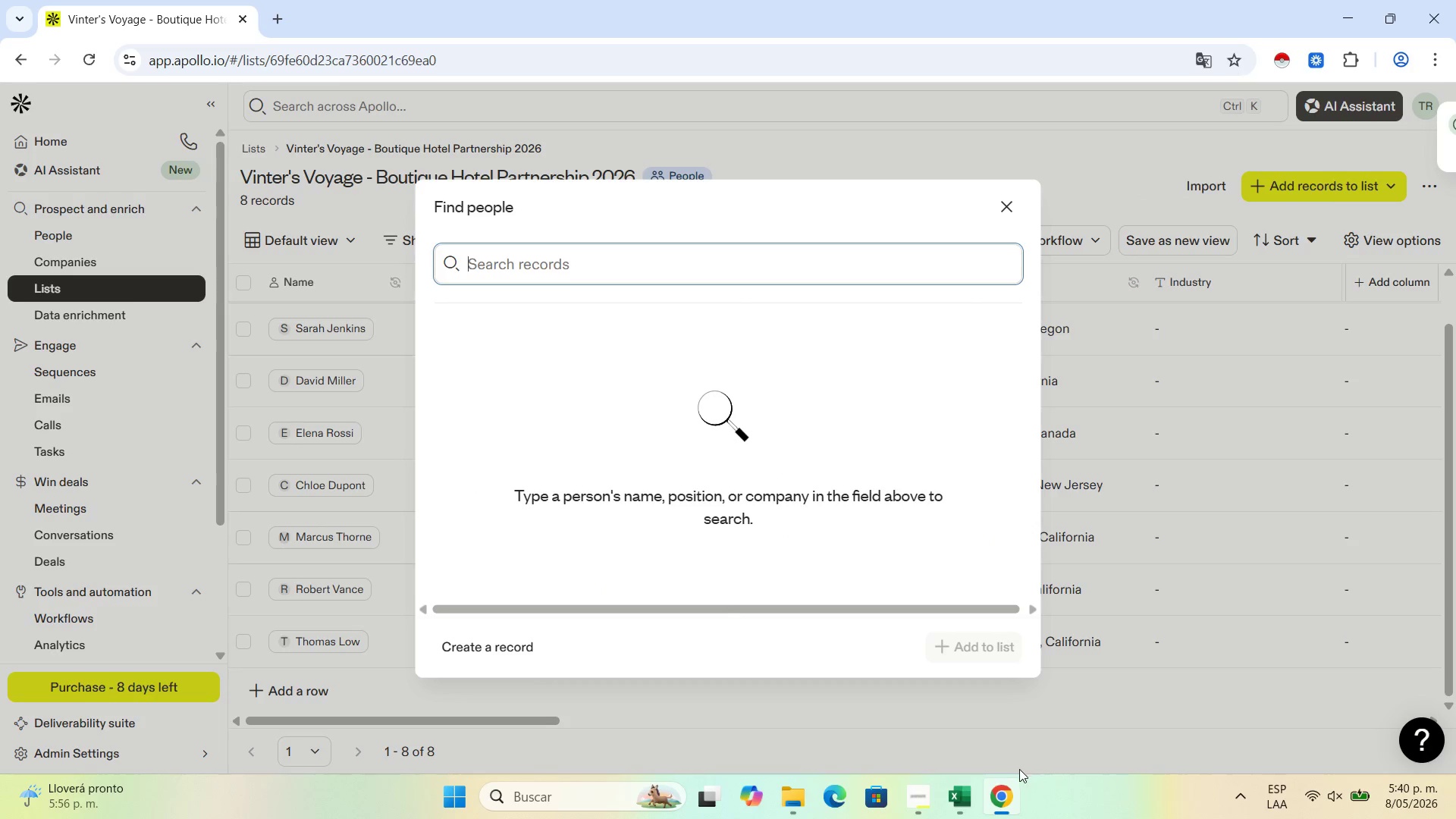 
left_click([944, 794])
 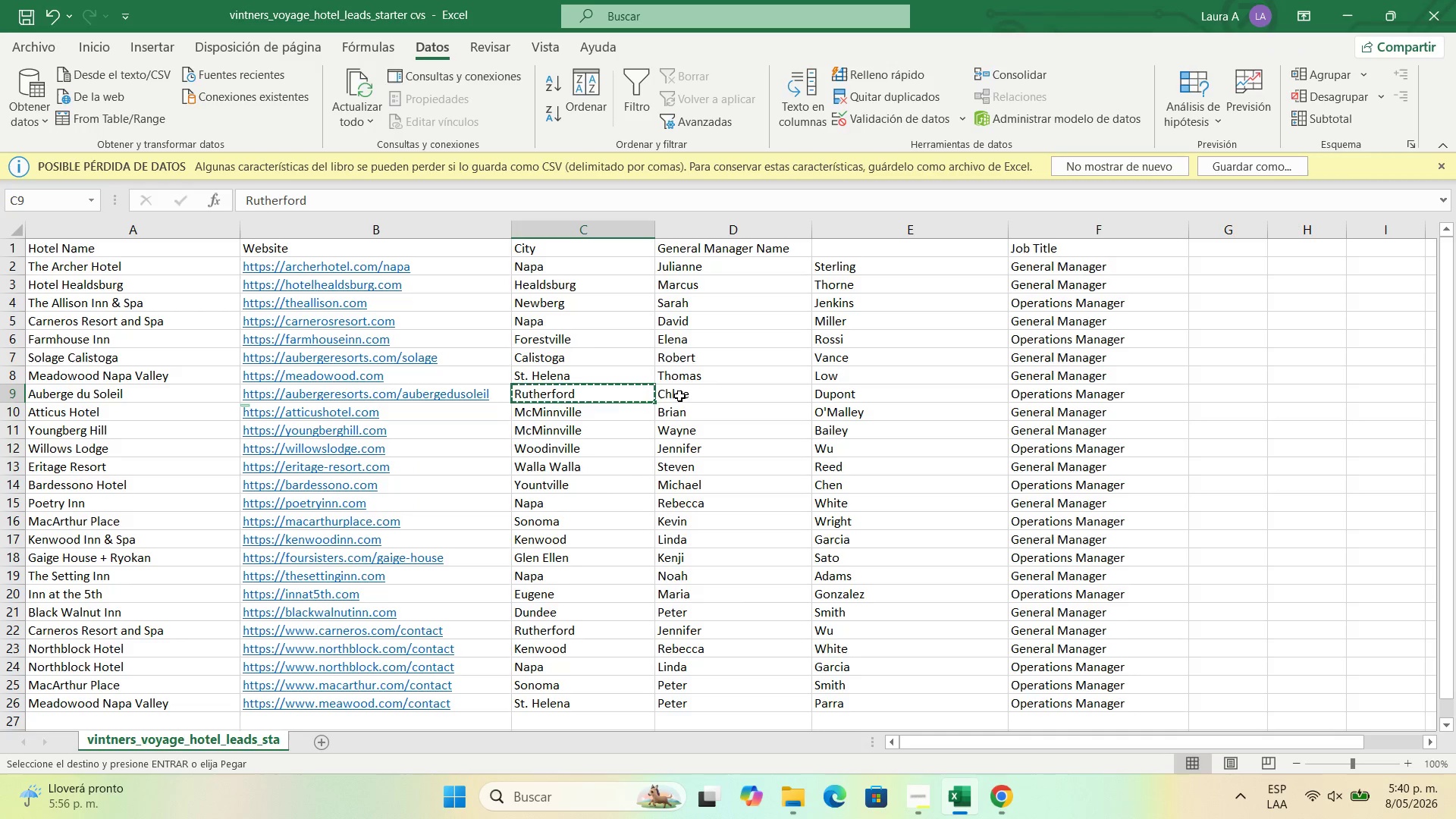 
left_click([679, 415])
 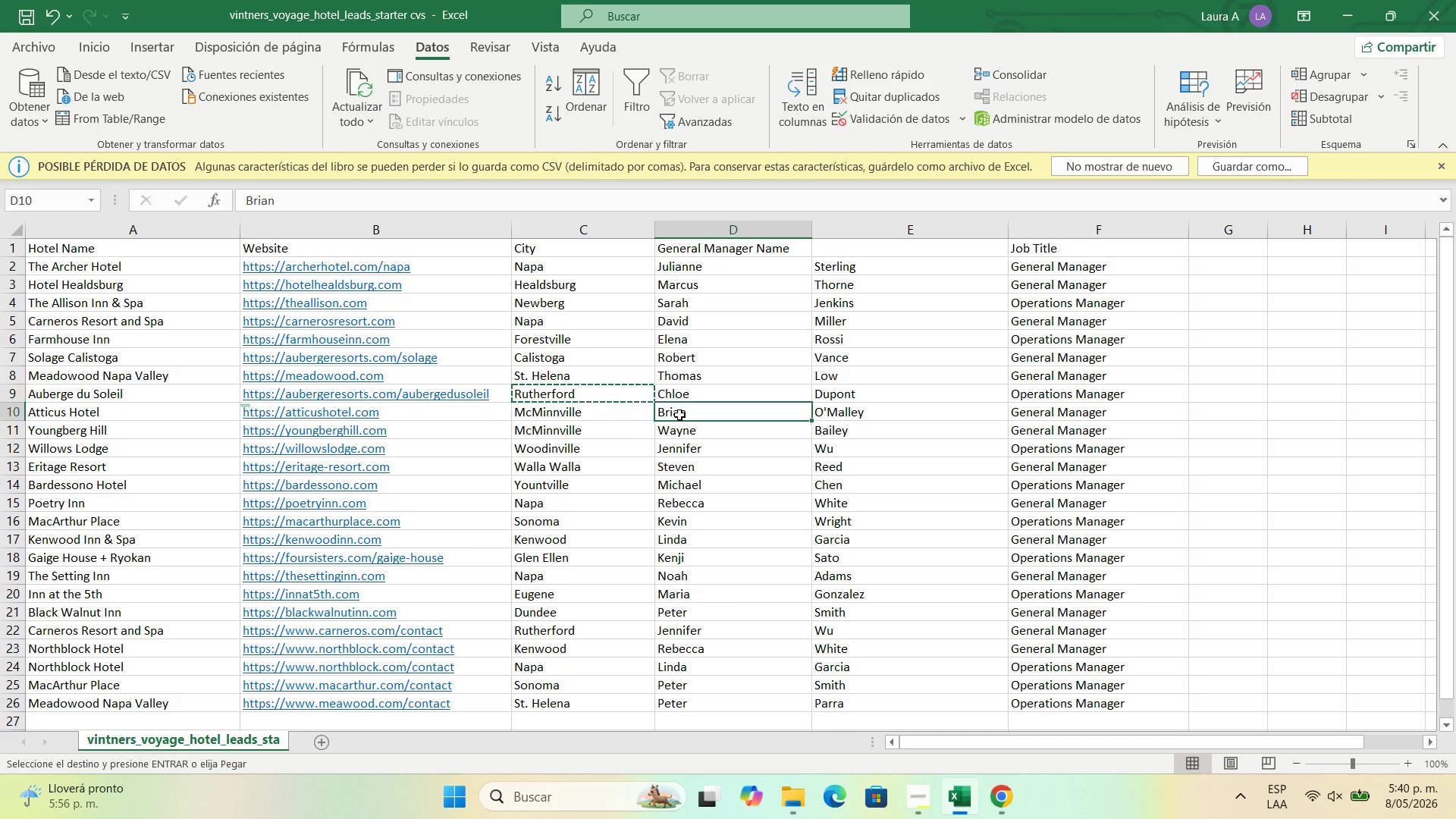 
key(Control+C)
 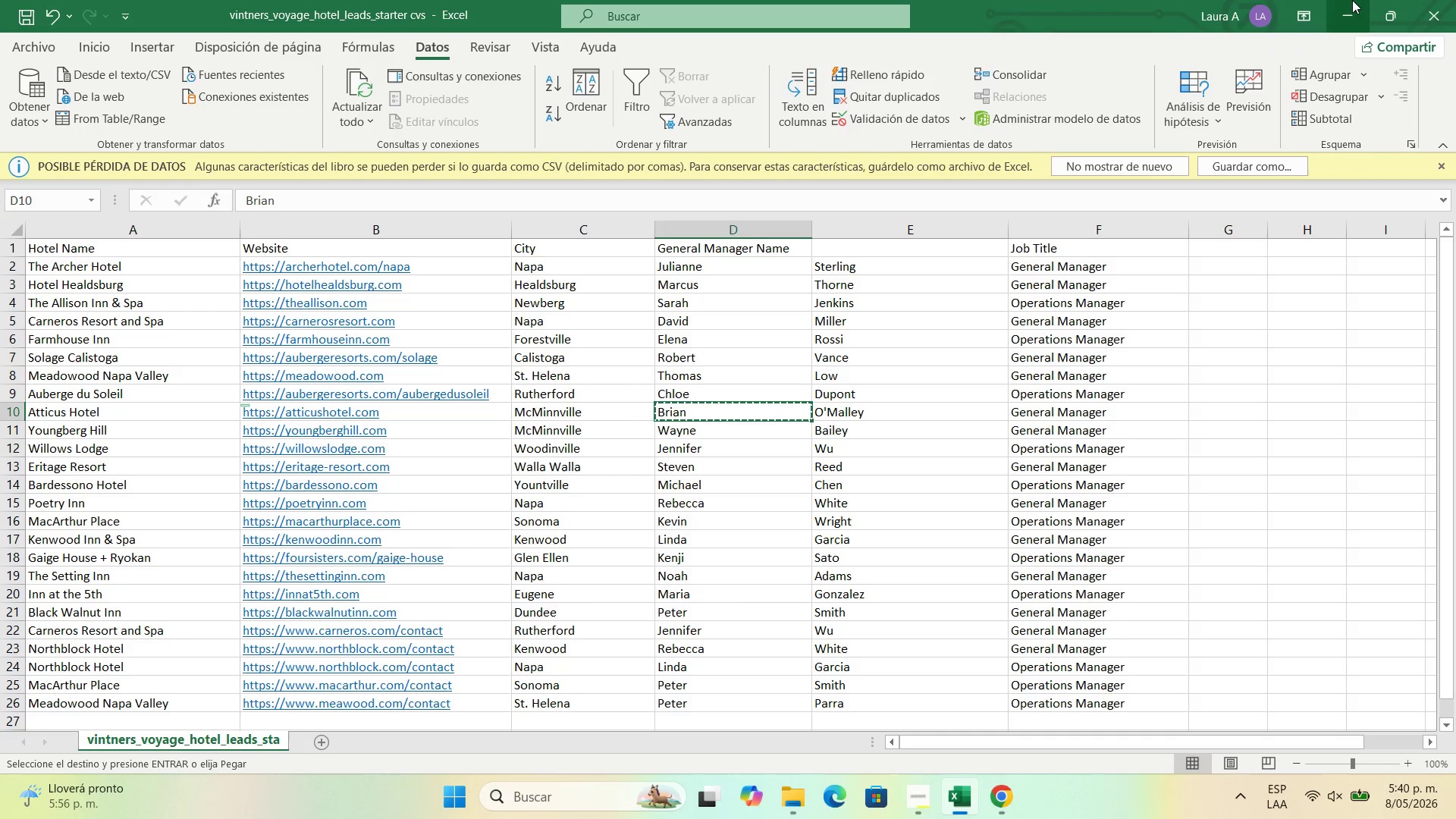 
left_click([1351, 0])
 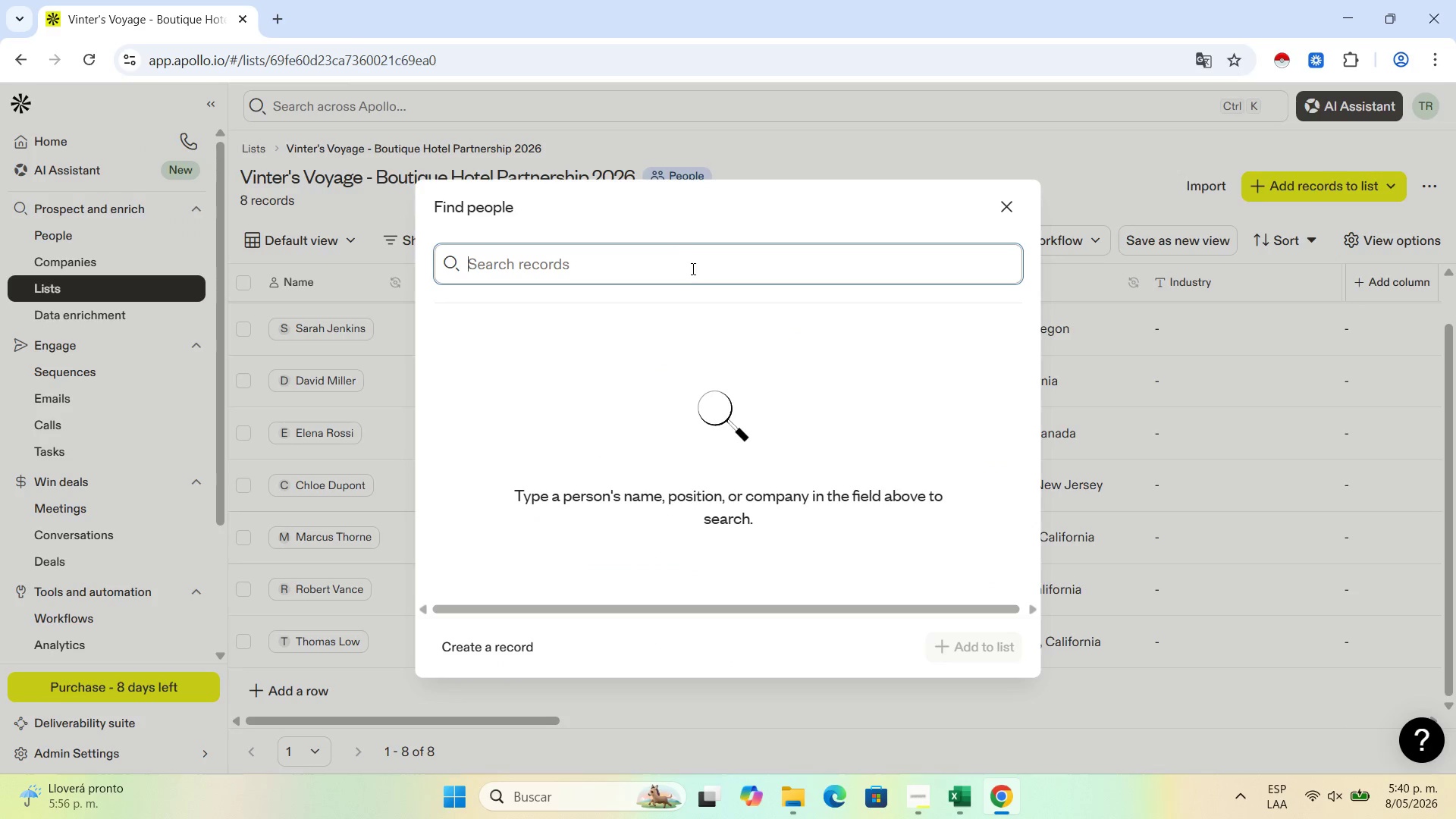 
left_click([693, 257])
 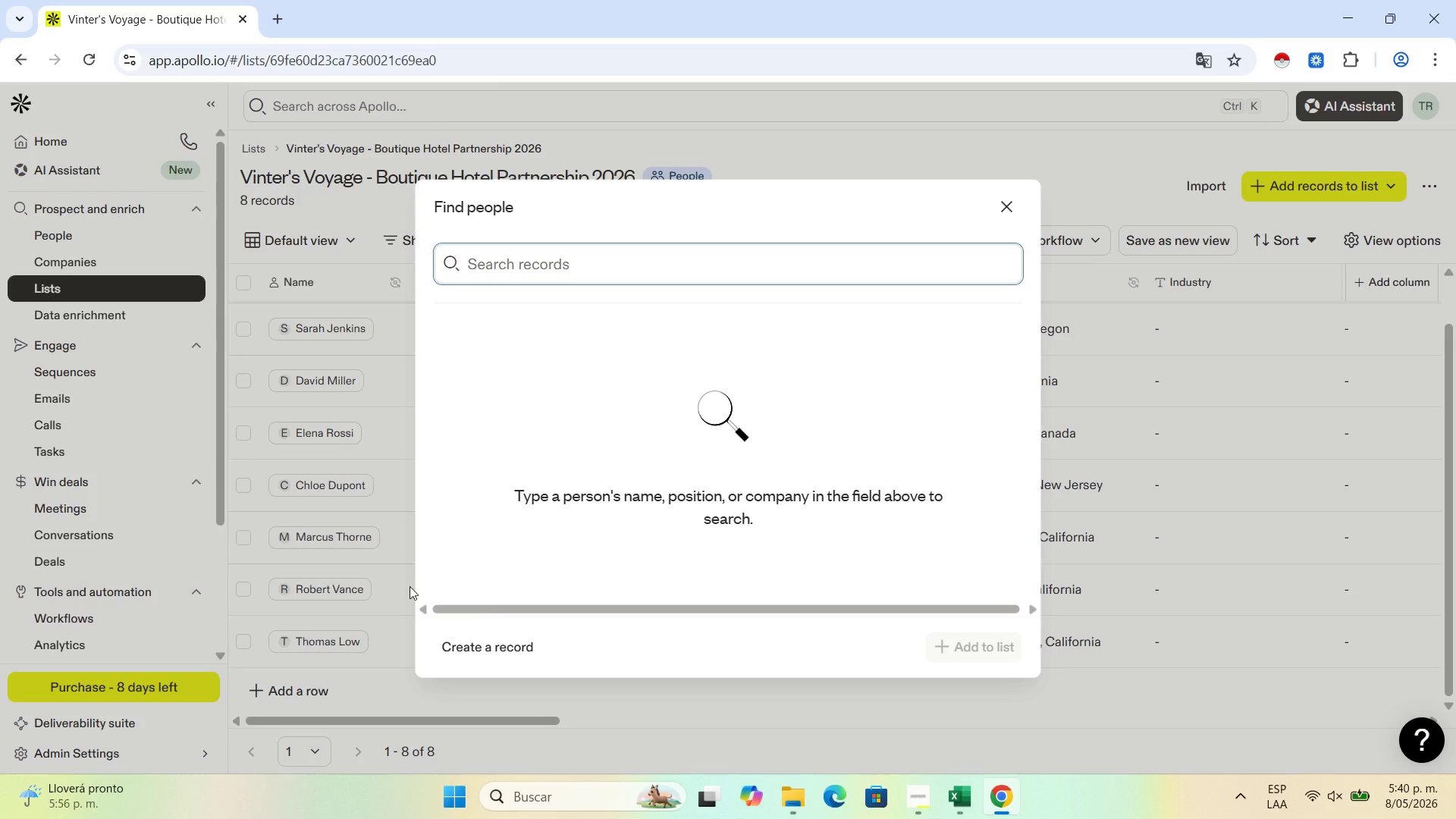 
left_click([494, 642])
 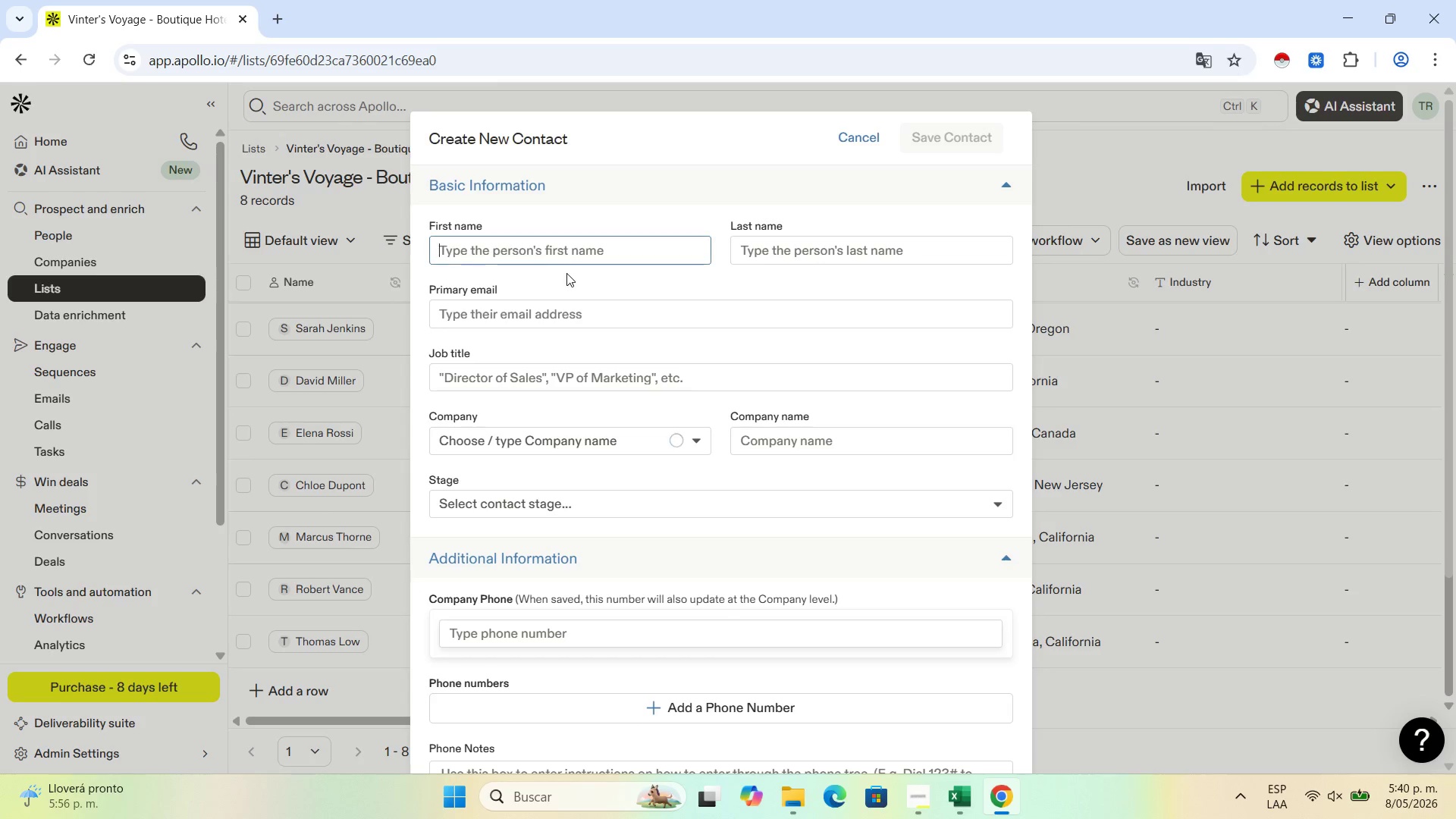 
left_click([570, 252])
 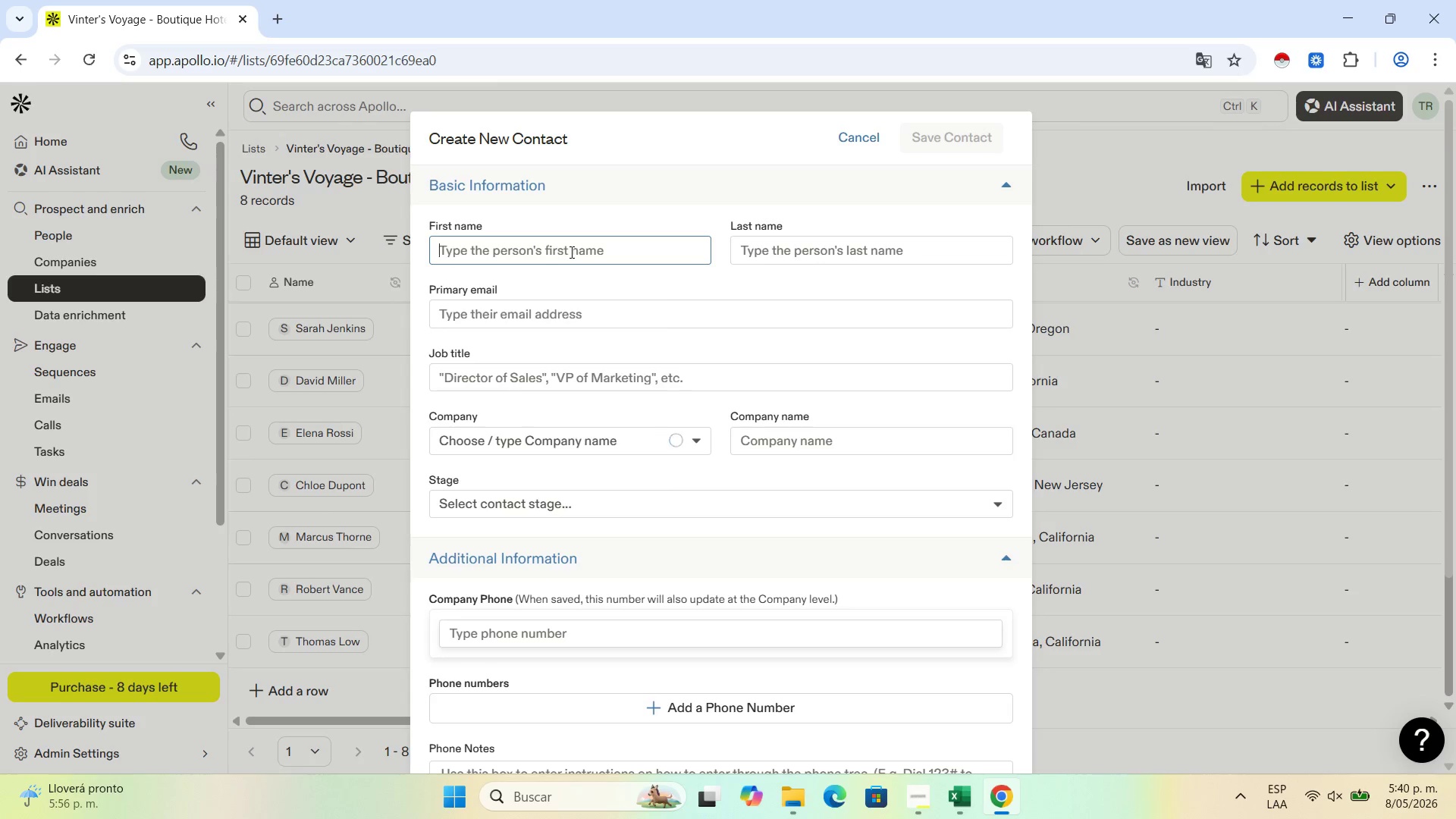 
key(Control+V)
 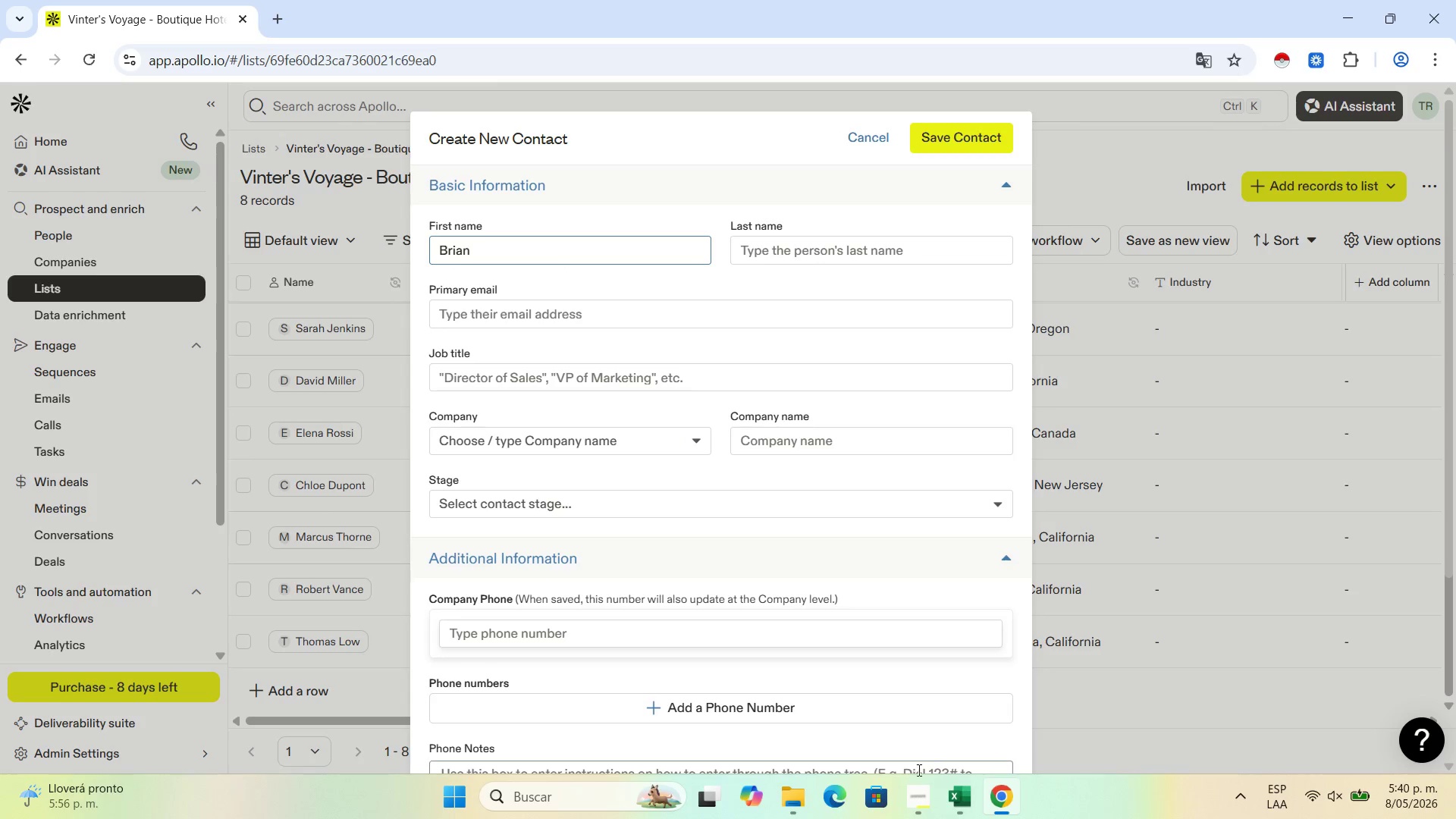 
left_click([962, 798])
 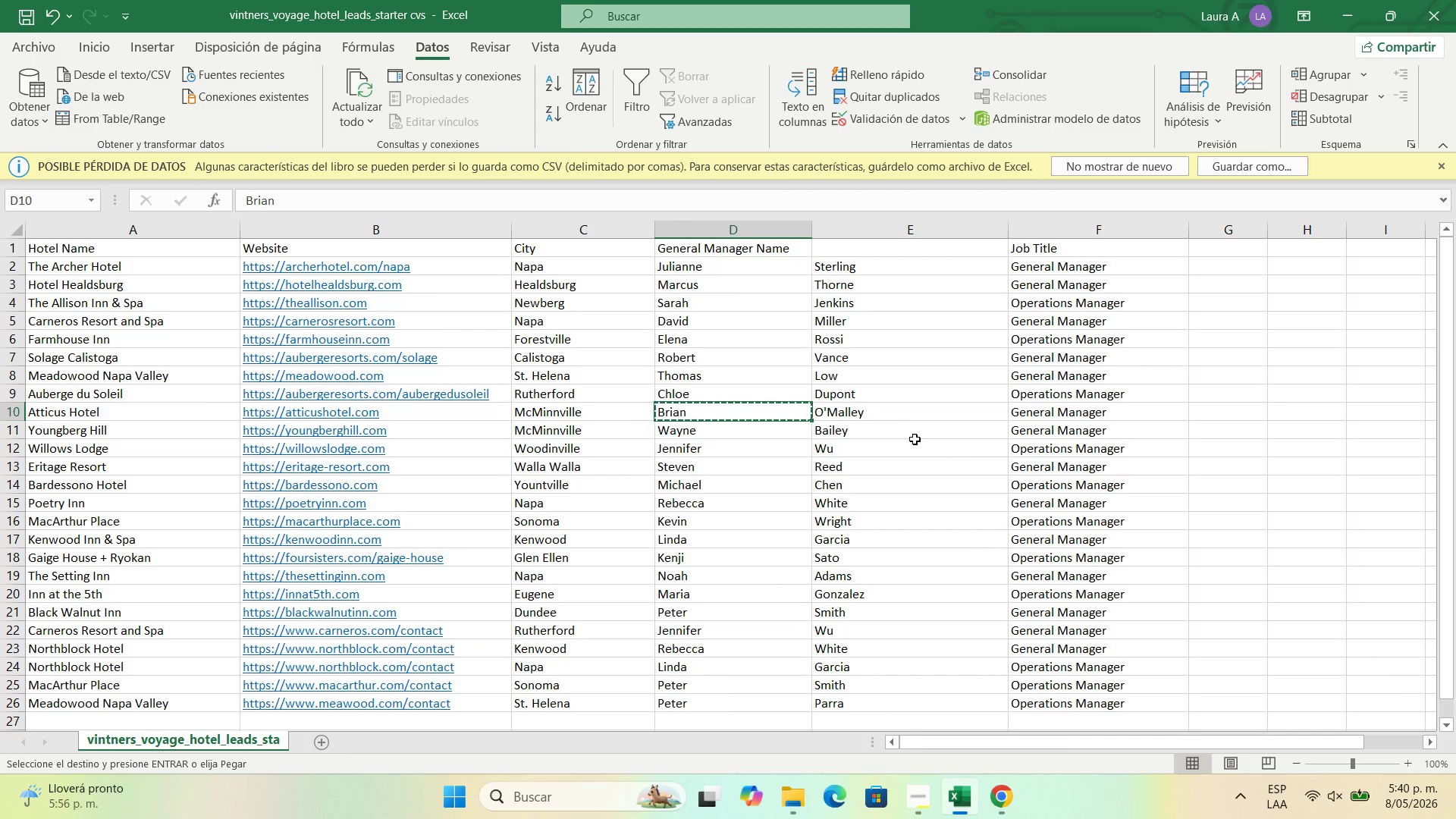 
left_click([884, 410])
 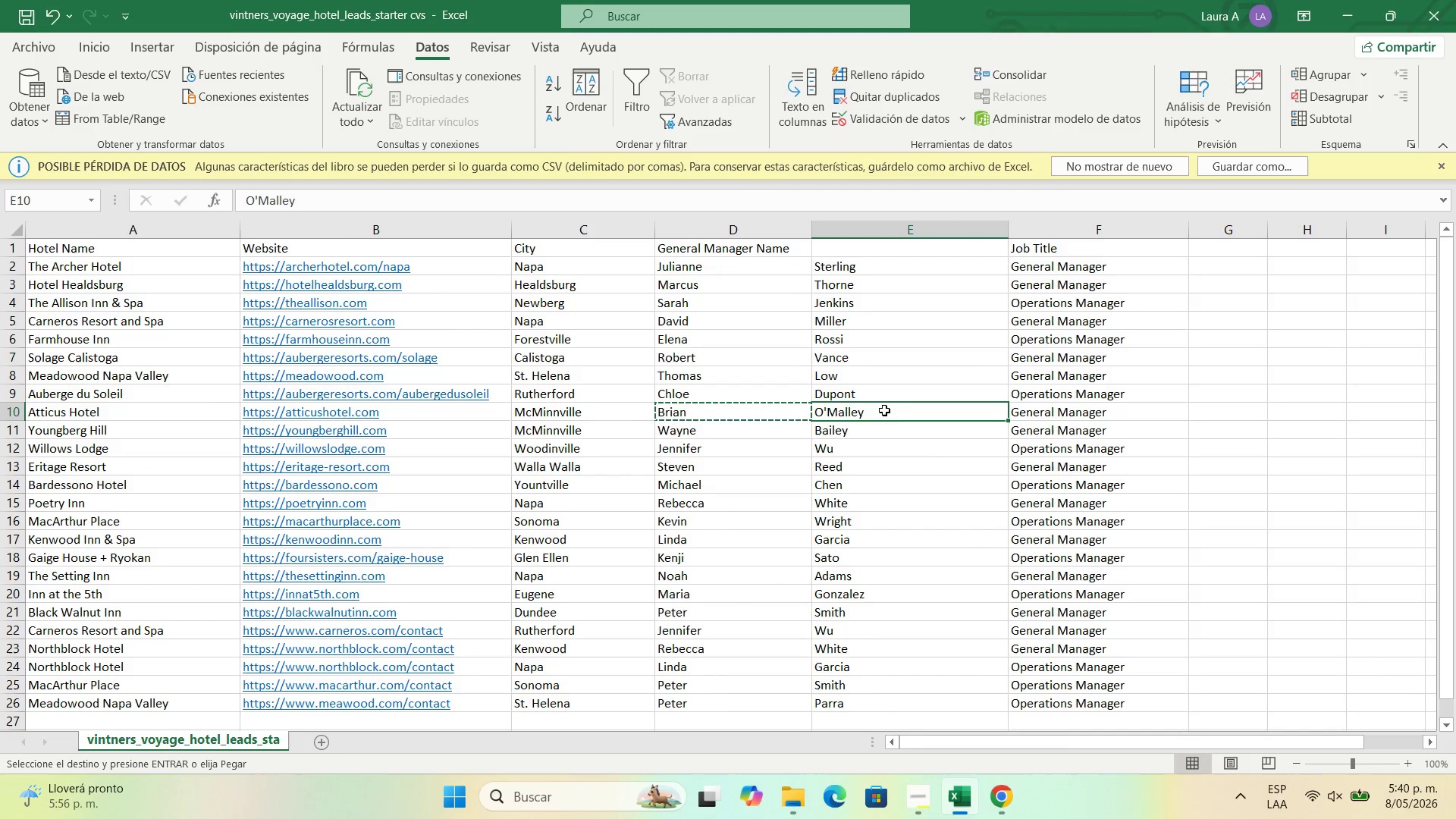 
key(Control+C)
 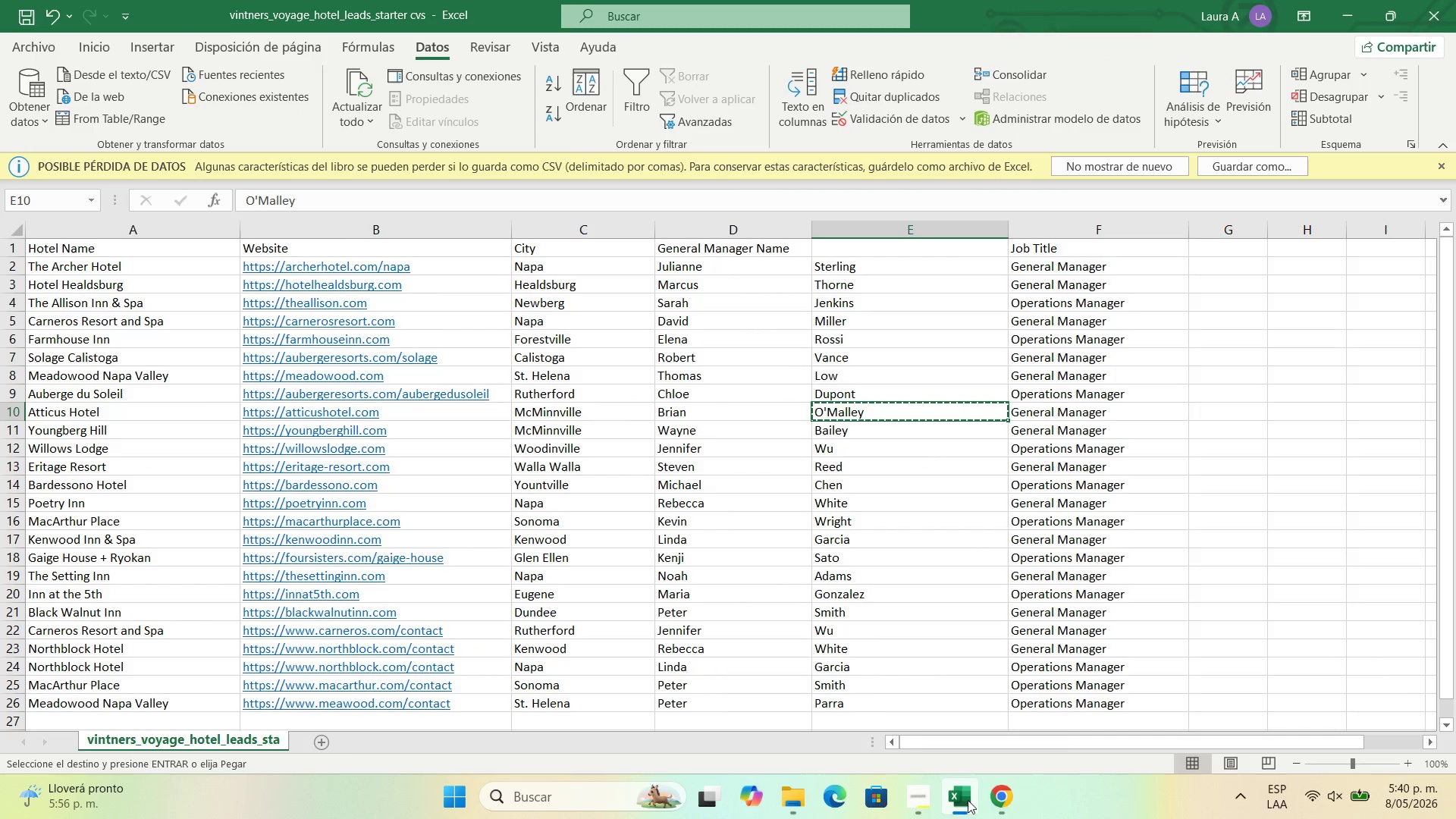 
left_click([997, 796])
 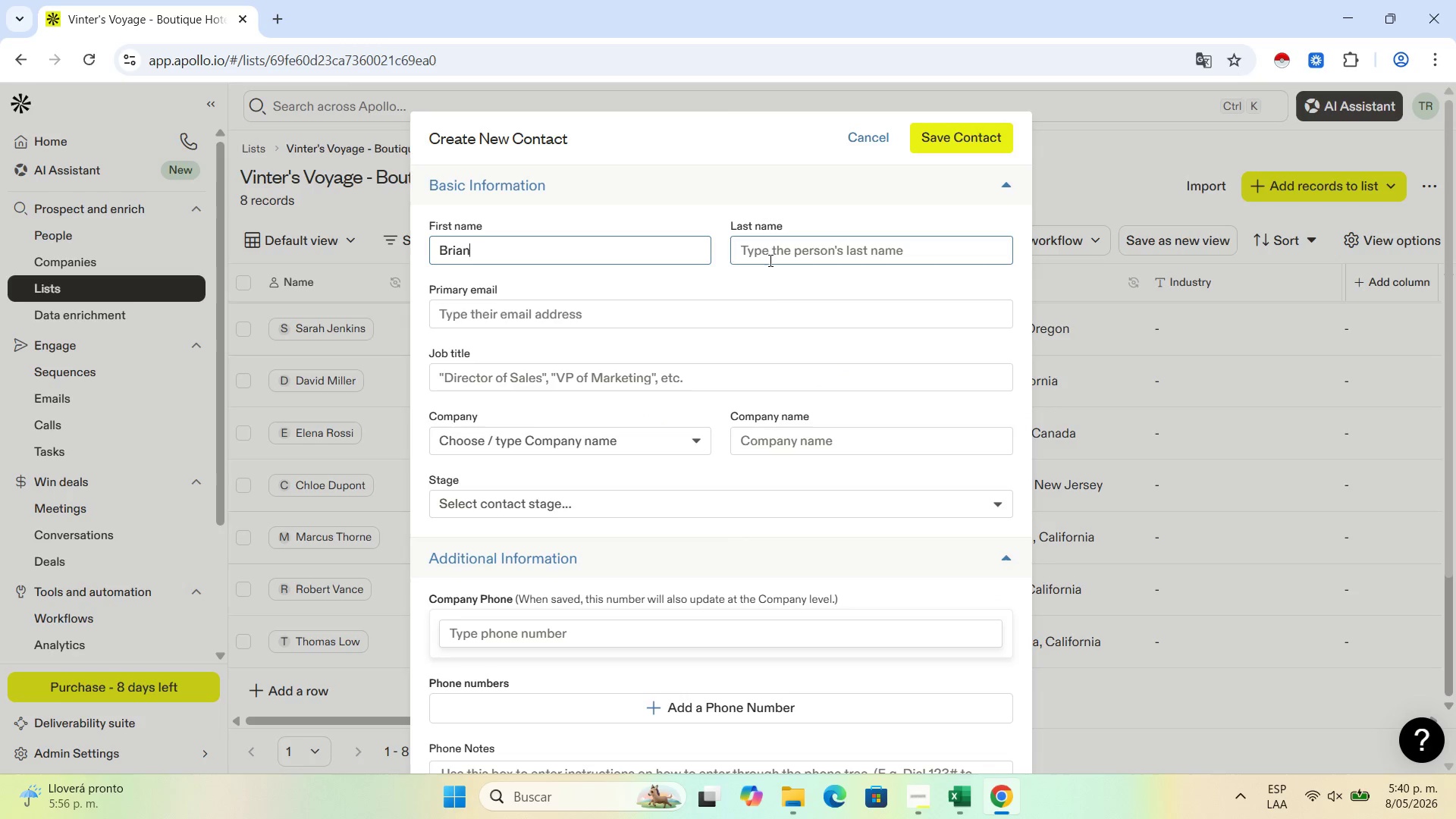 
left_click([781, 256])
 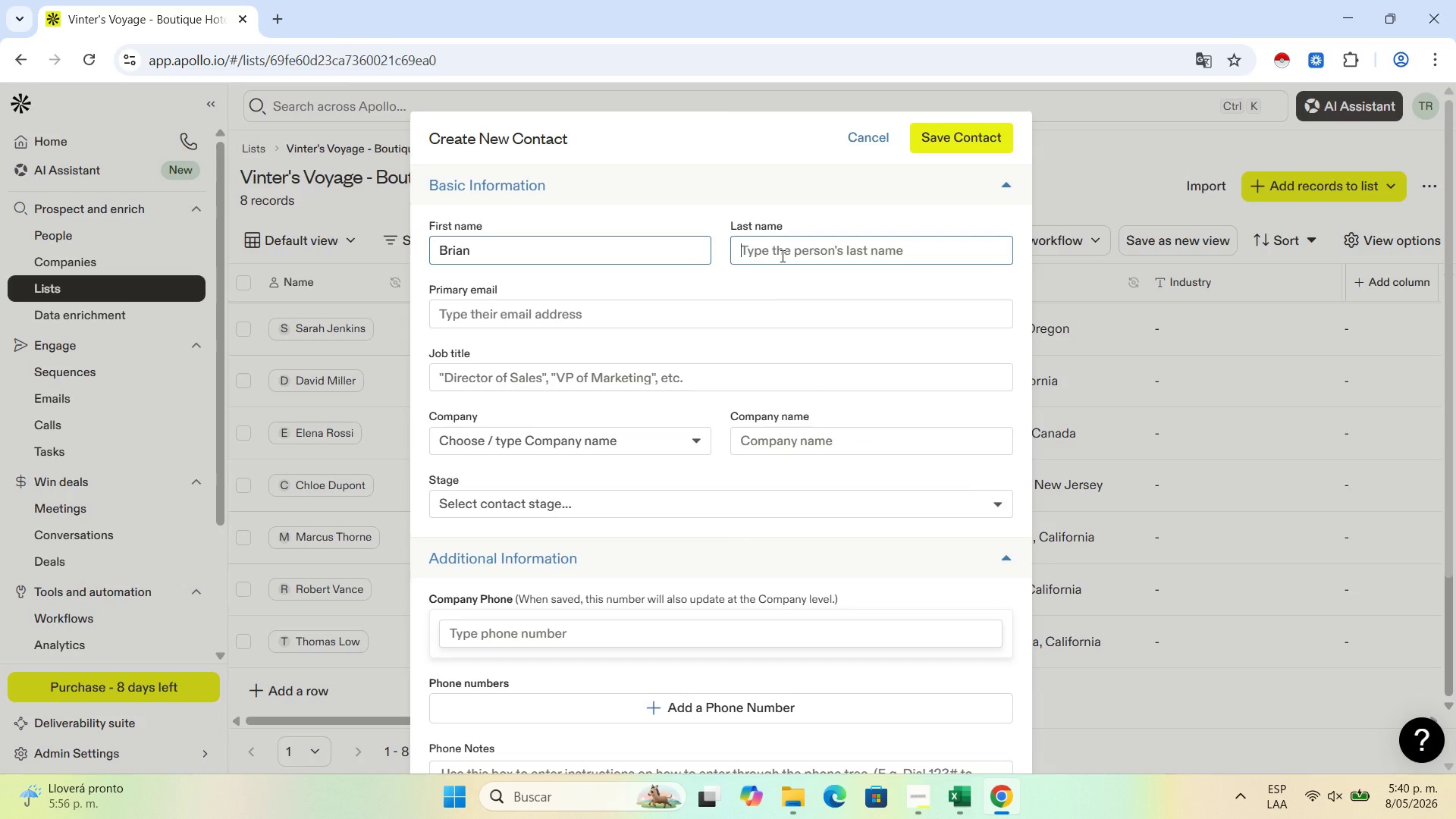 
key(Control+V)
 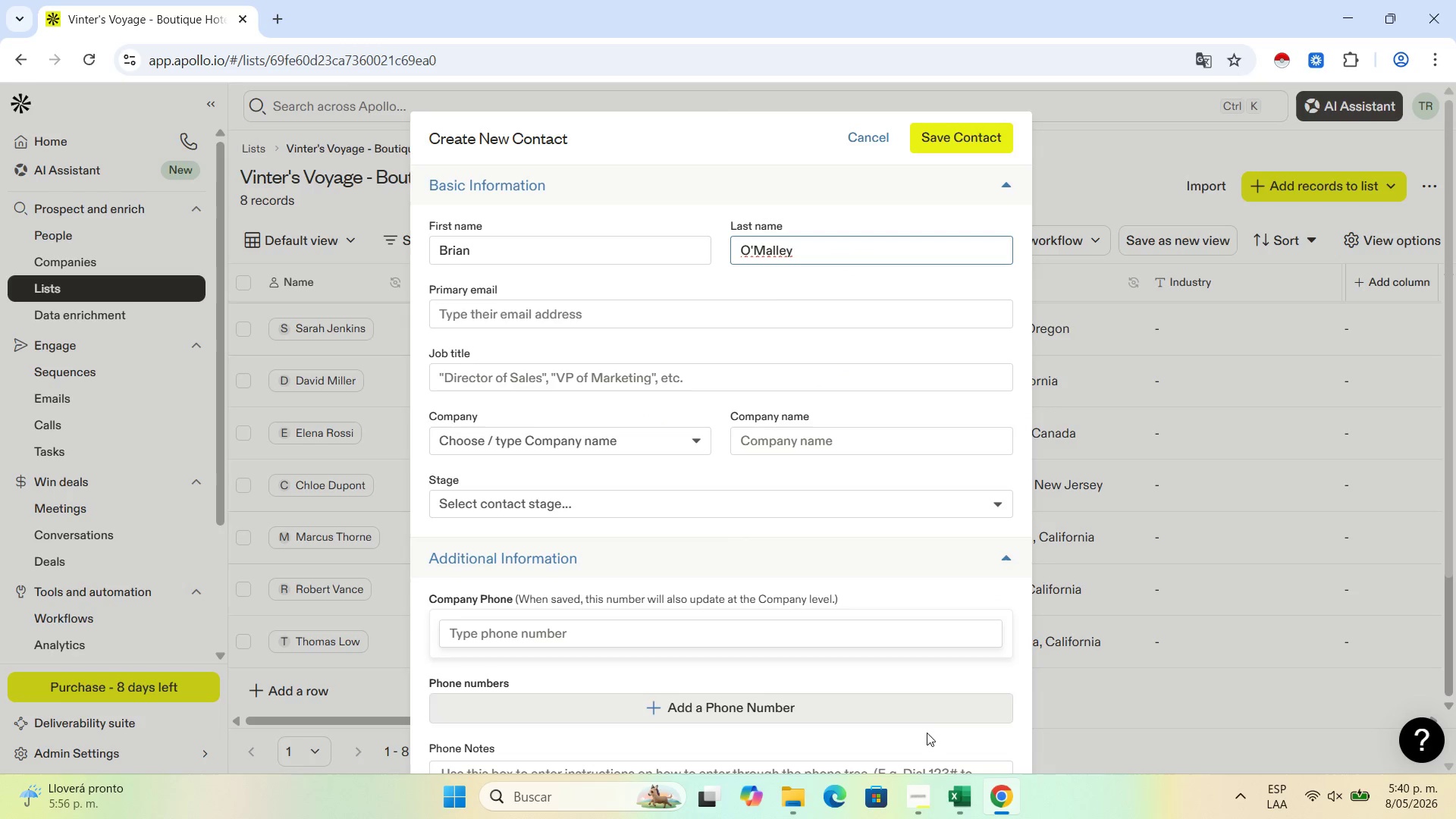 
left_click([962, 796])
 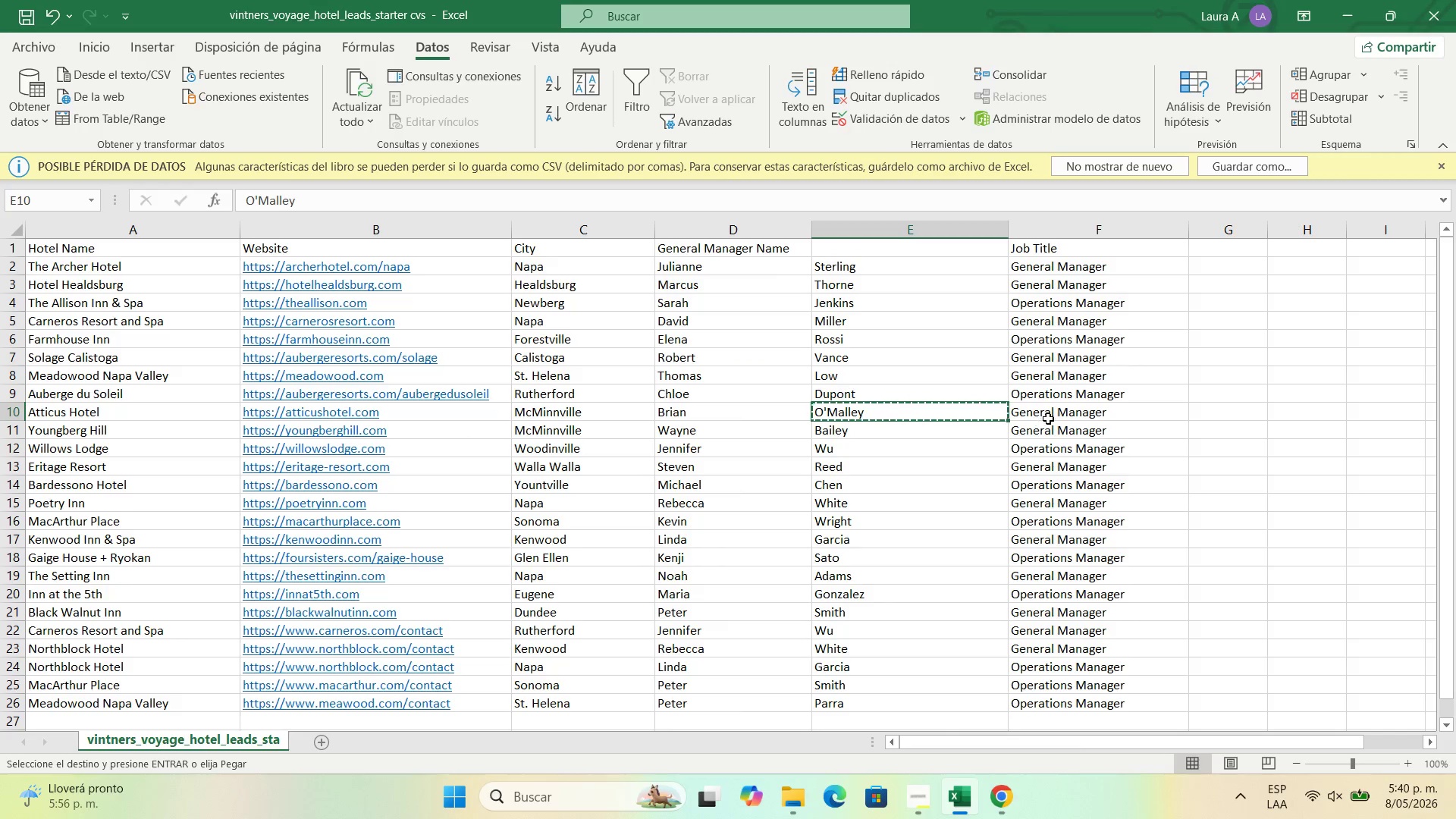 
left_click([1056, 410])
 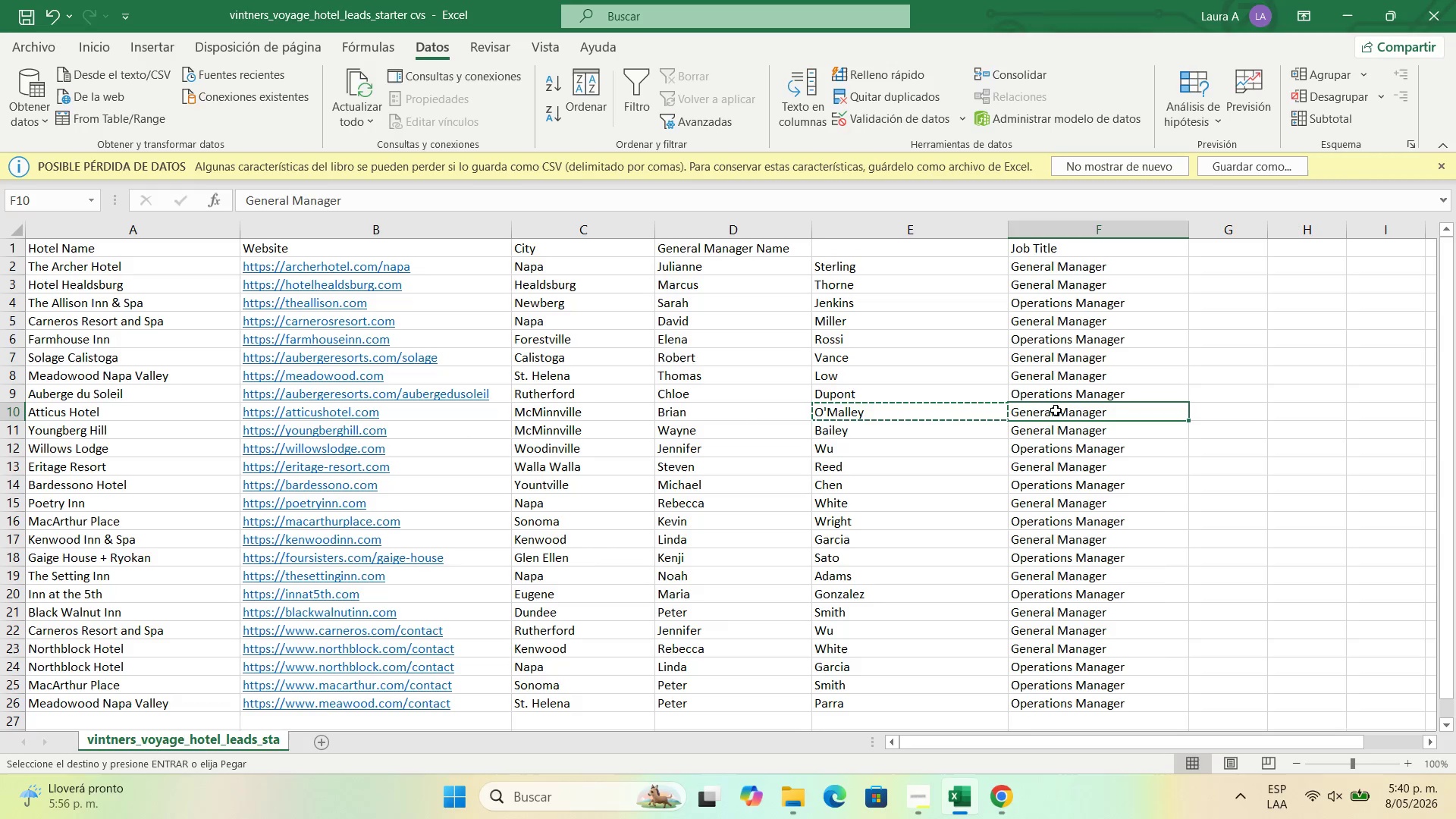 
key(Control+C)
 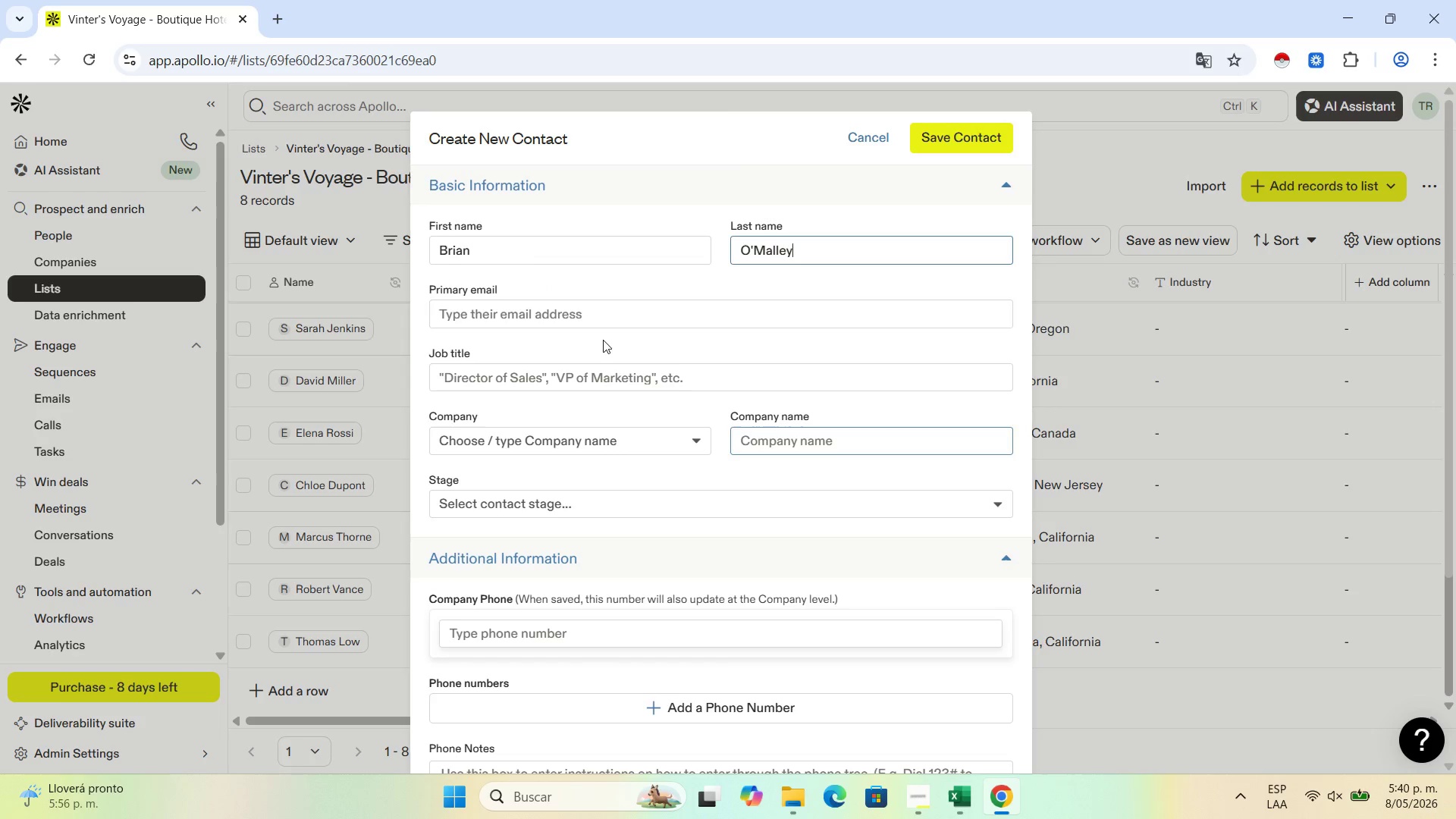 
left_click([551, 373])
 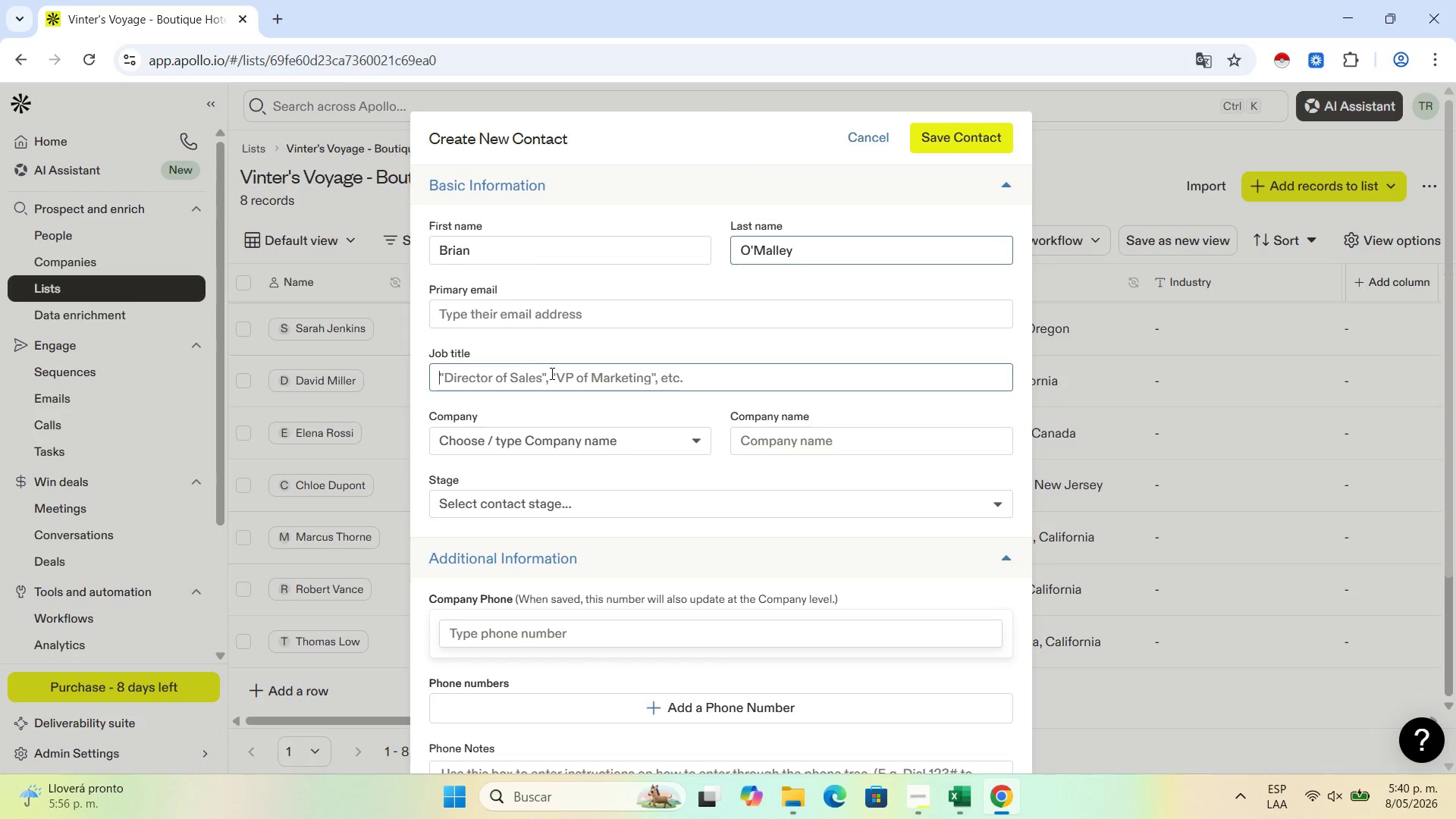 
key(Control+V)
 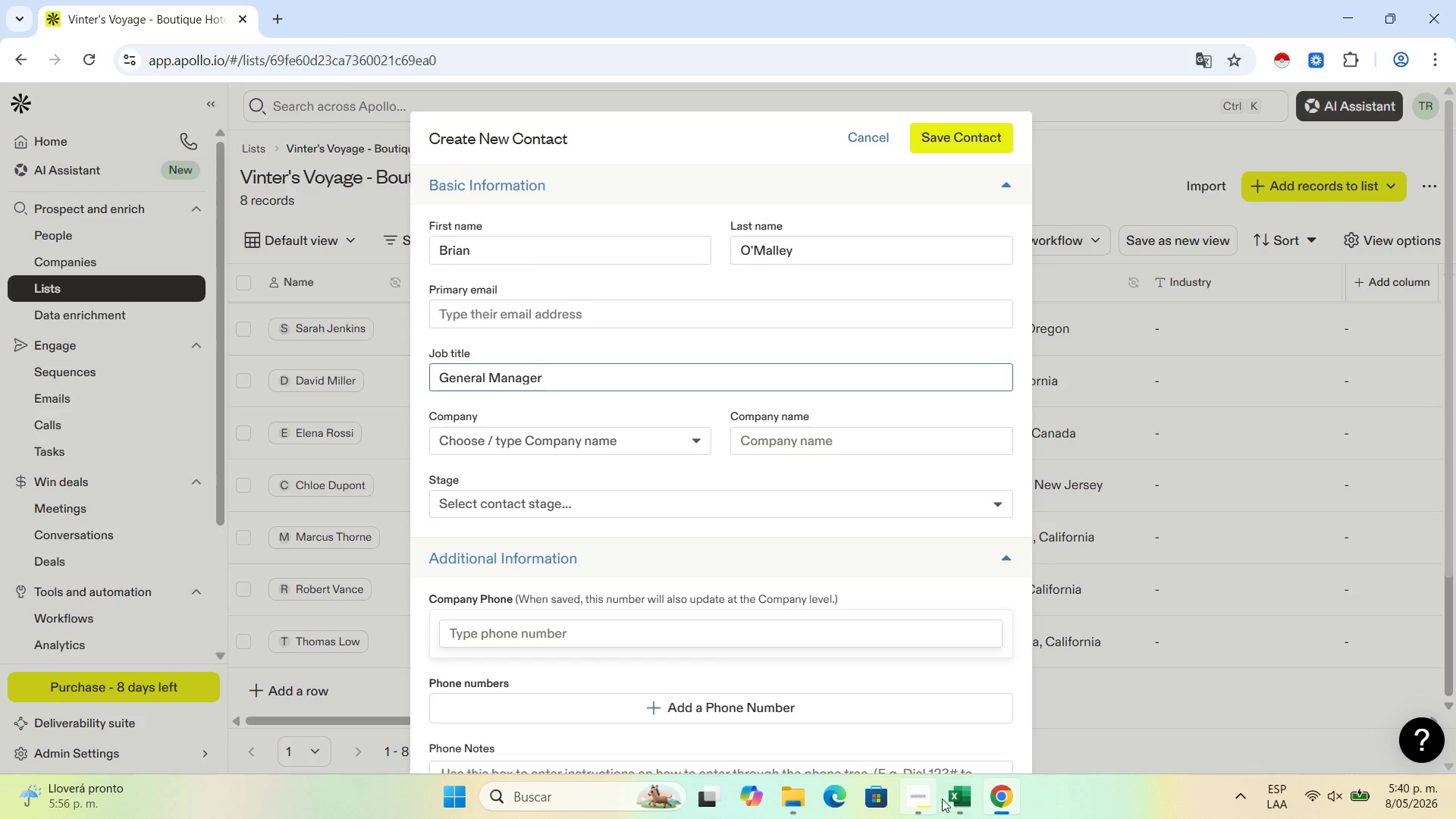 
left_click([946, 797])
 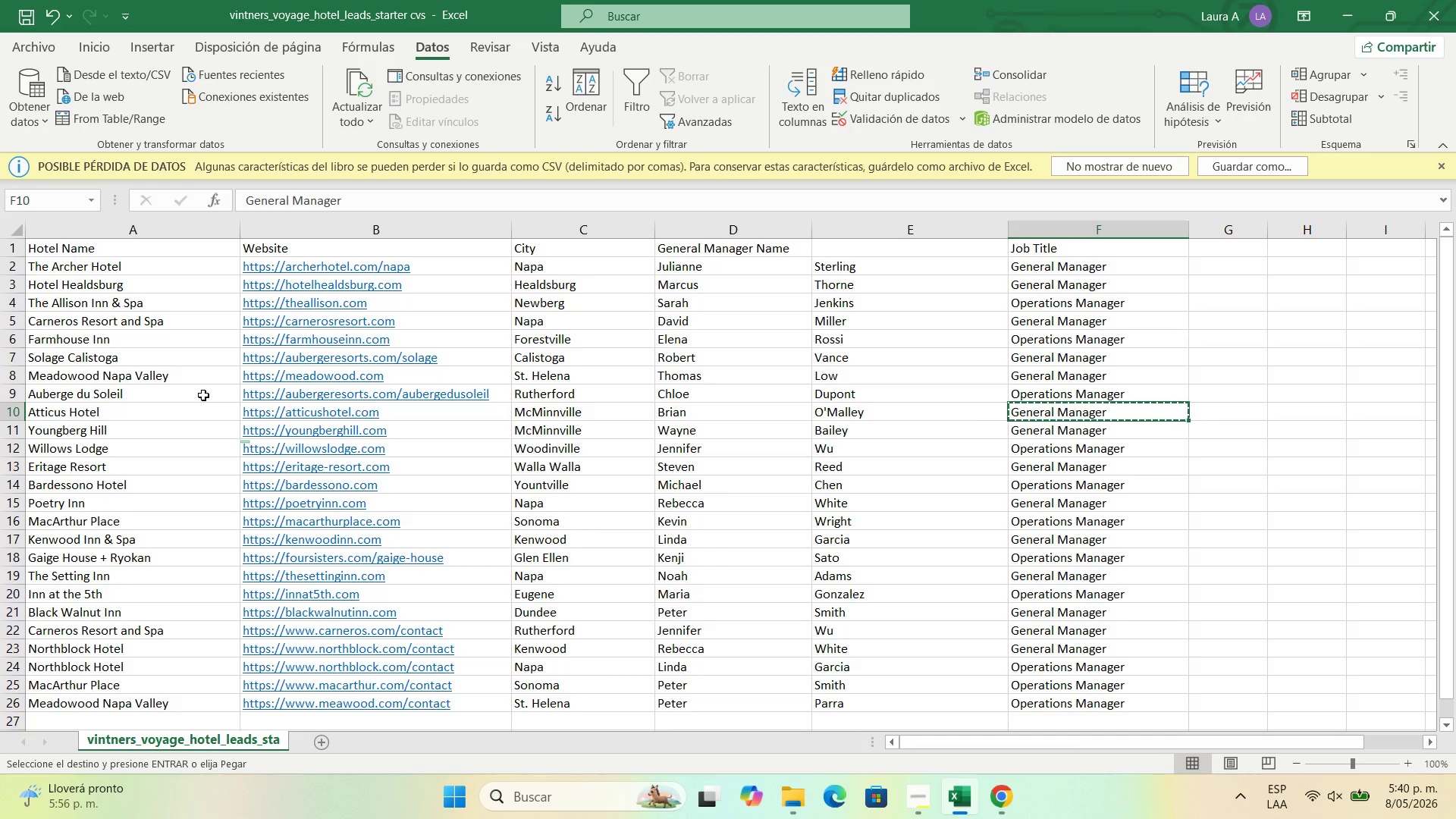 
left_click([149, 415])
 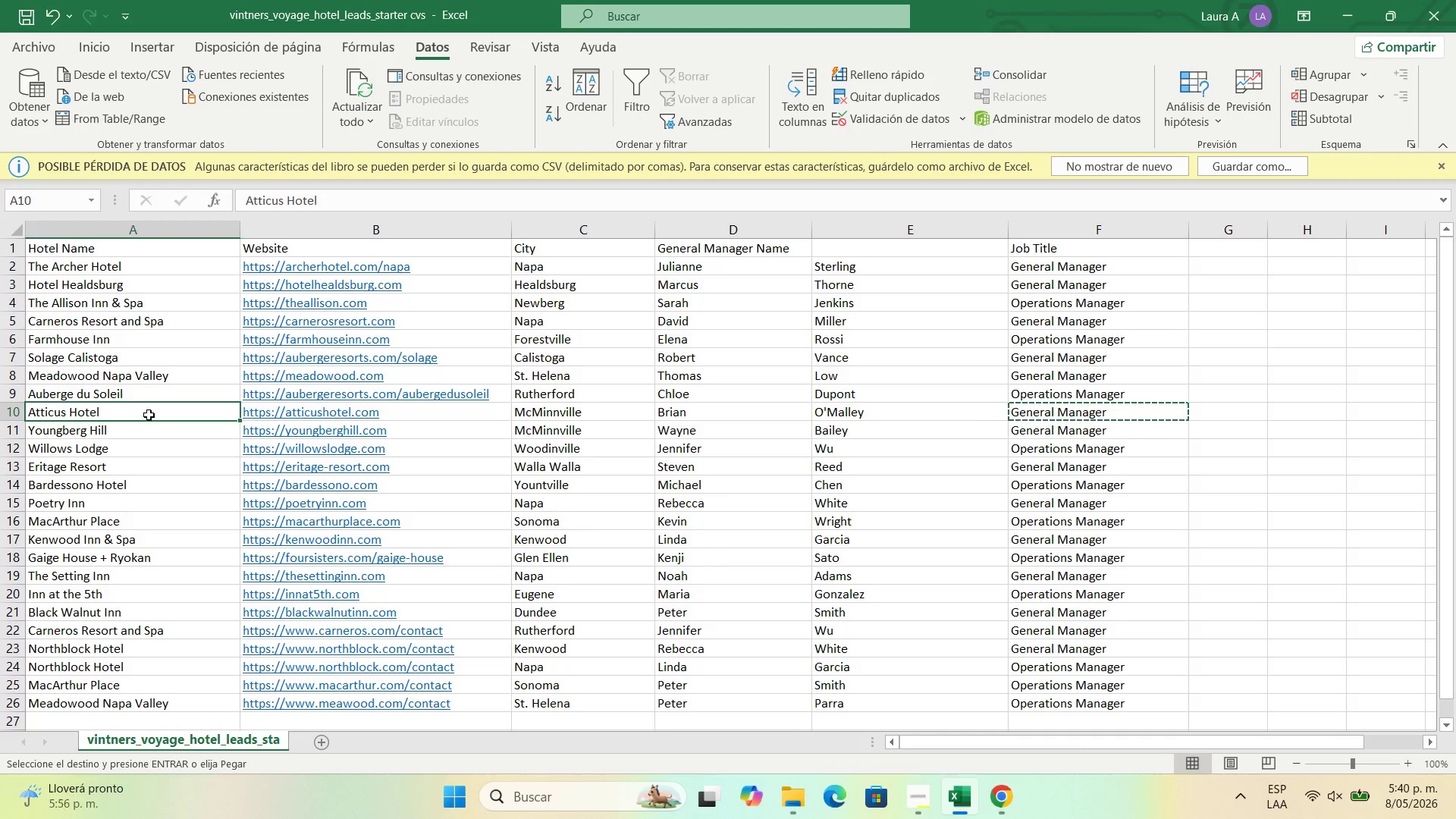 
key(Control+C)
 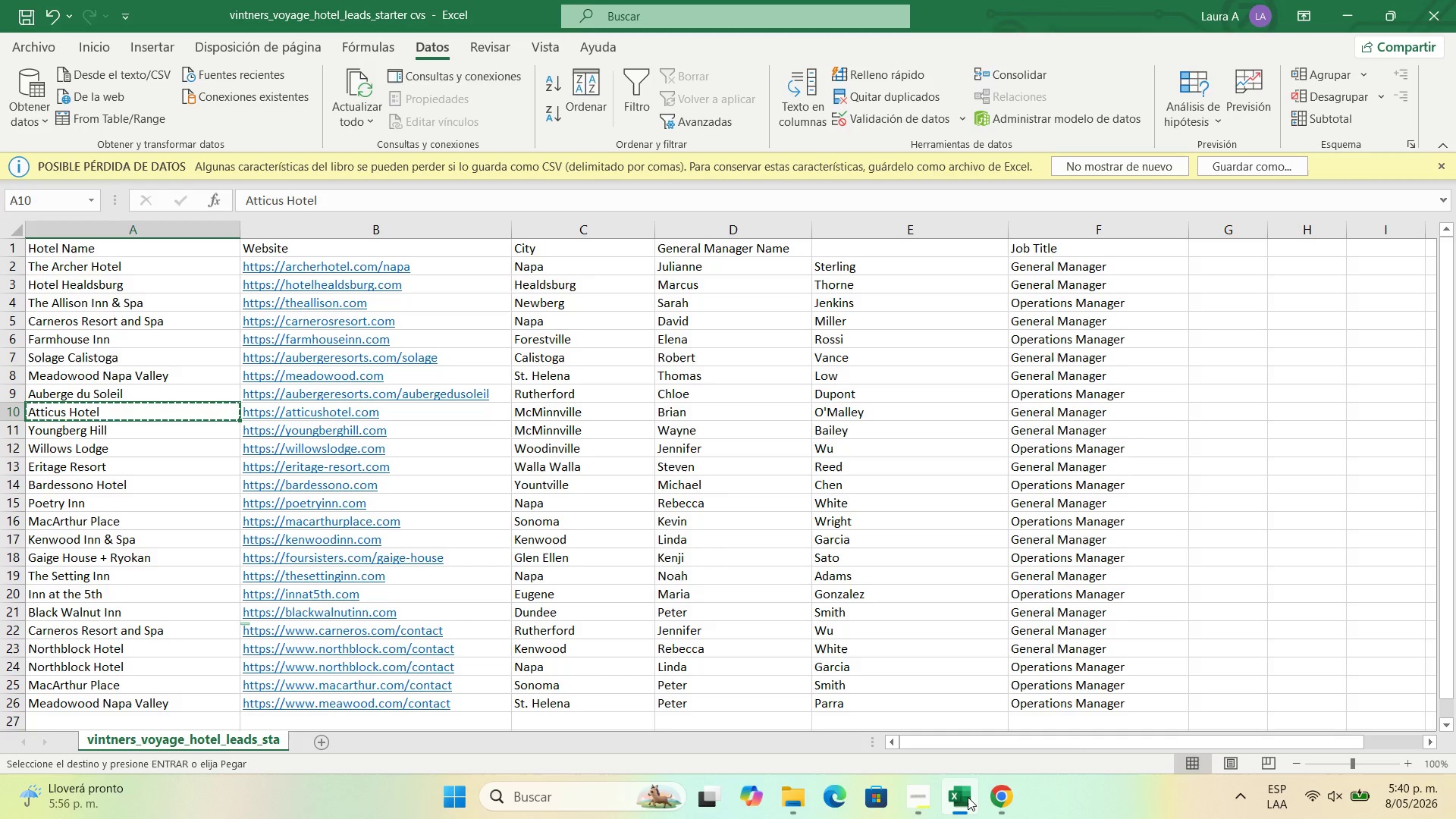 
left_click([984, 800])
 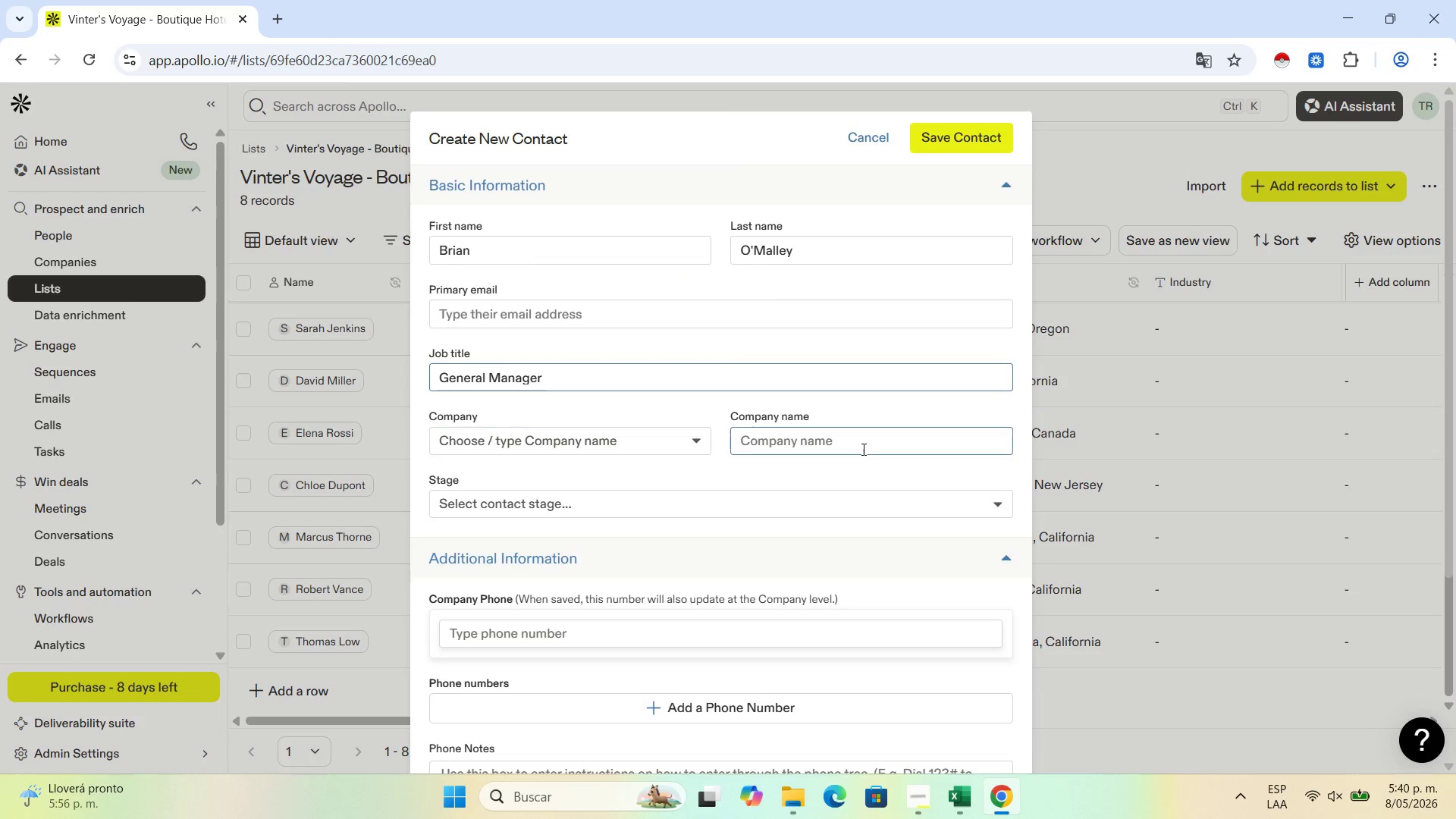 
left_click([858, 444])
 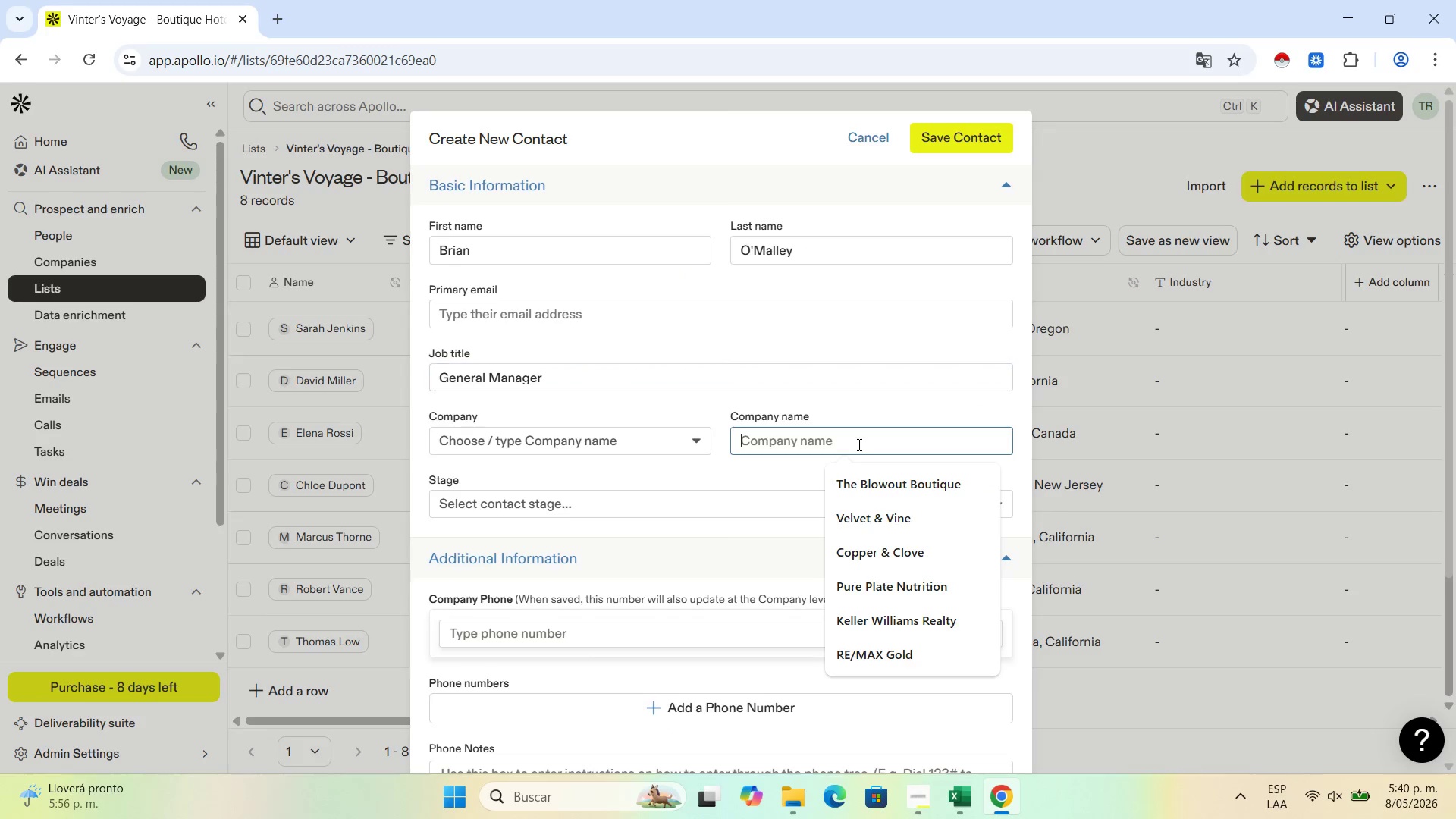 
key(Control+V)
 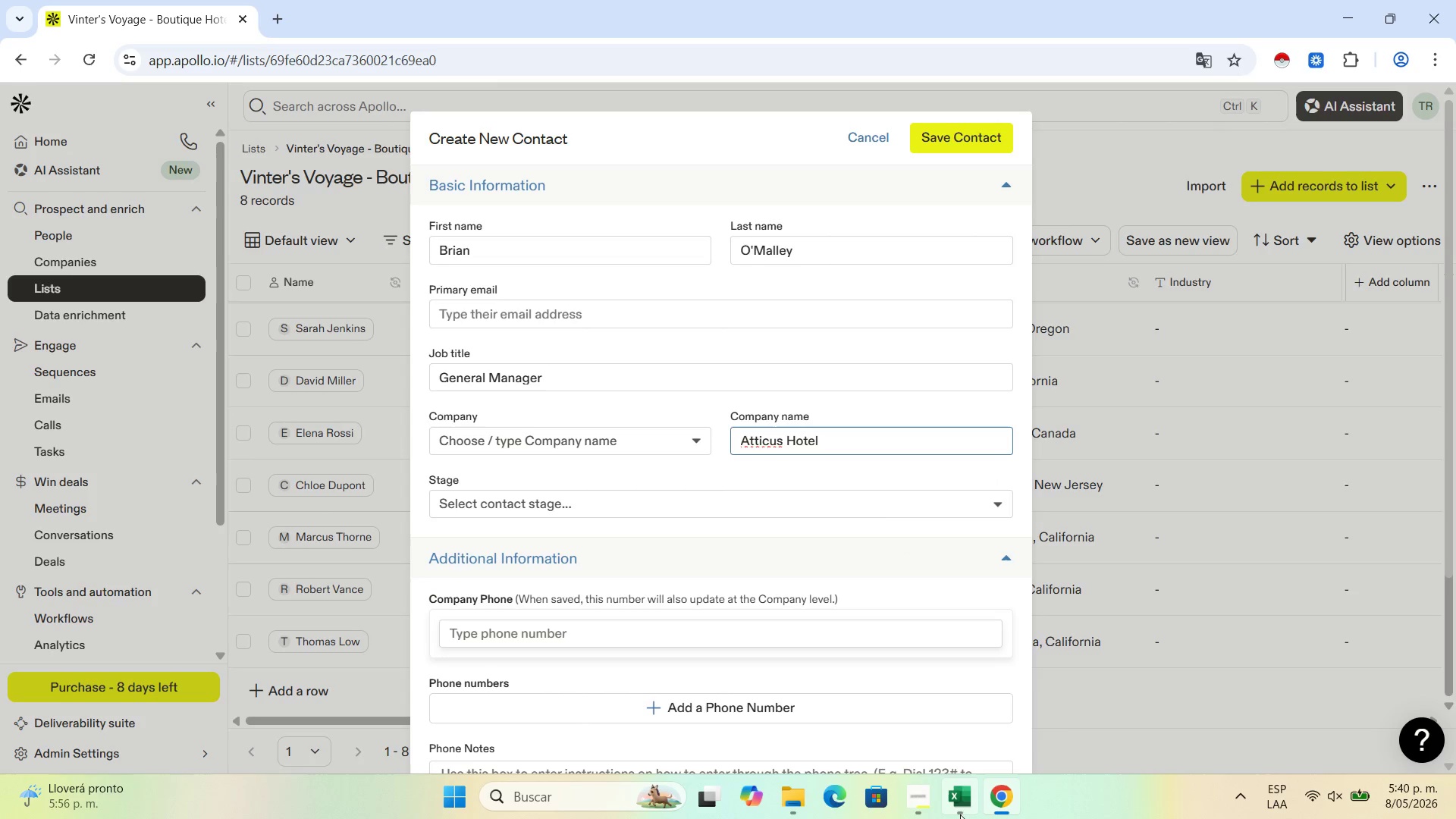 
left_click([958, 799])
 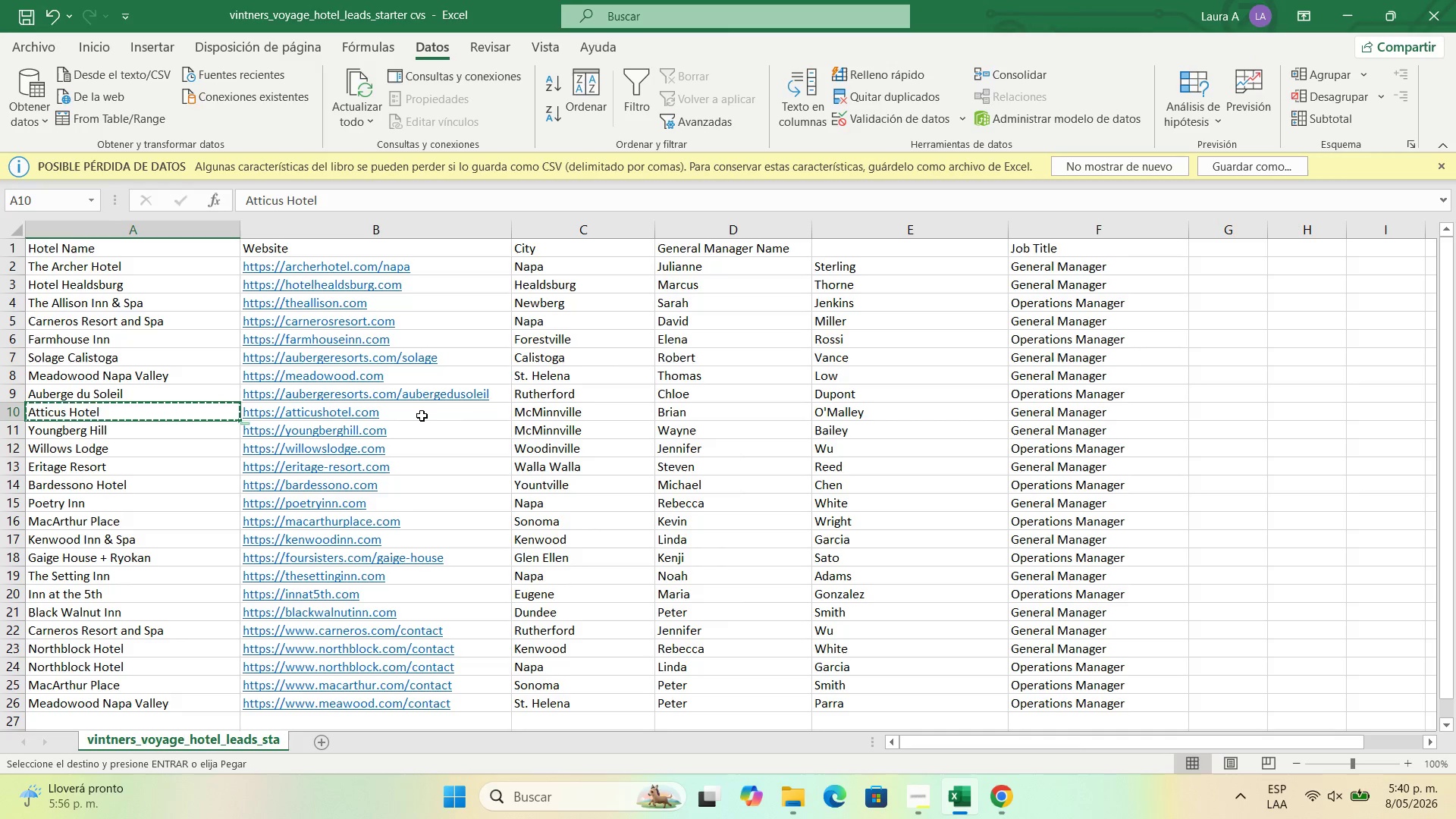 
left_click([447, 412])
 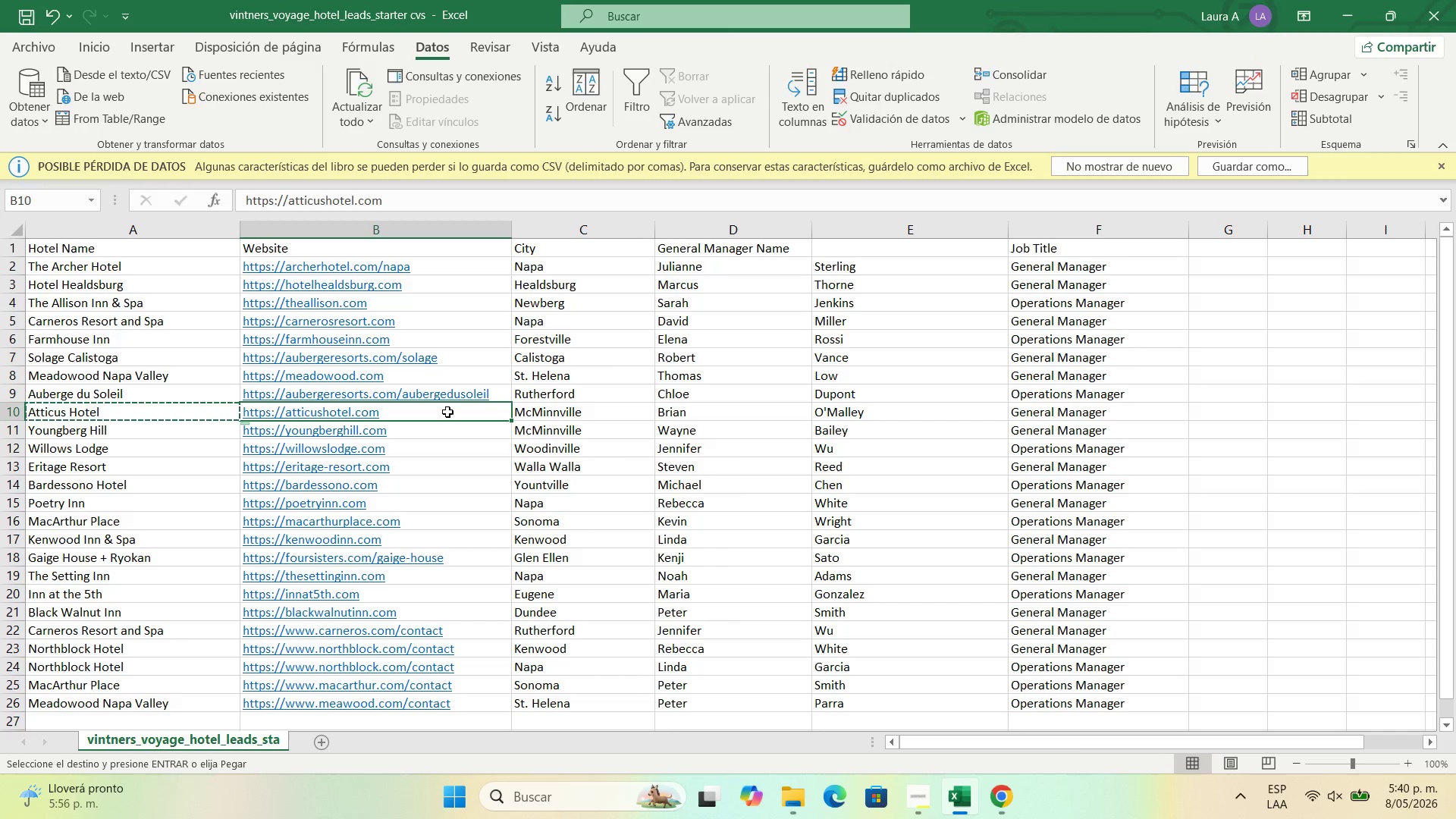 
key(Control+C)
 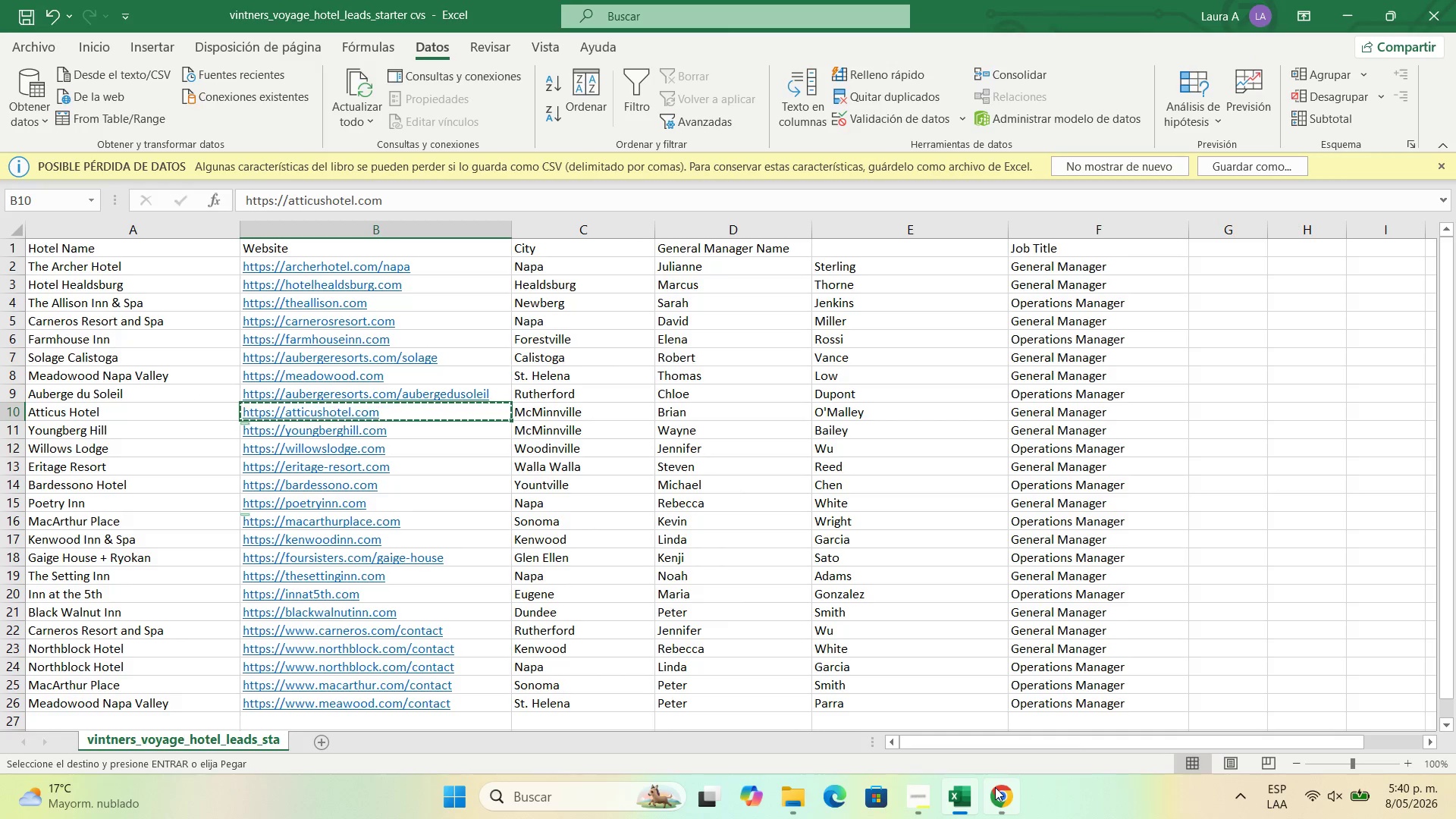 
left_click([995, 787])
 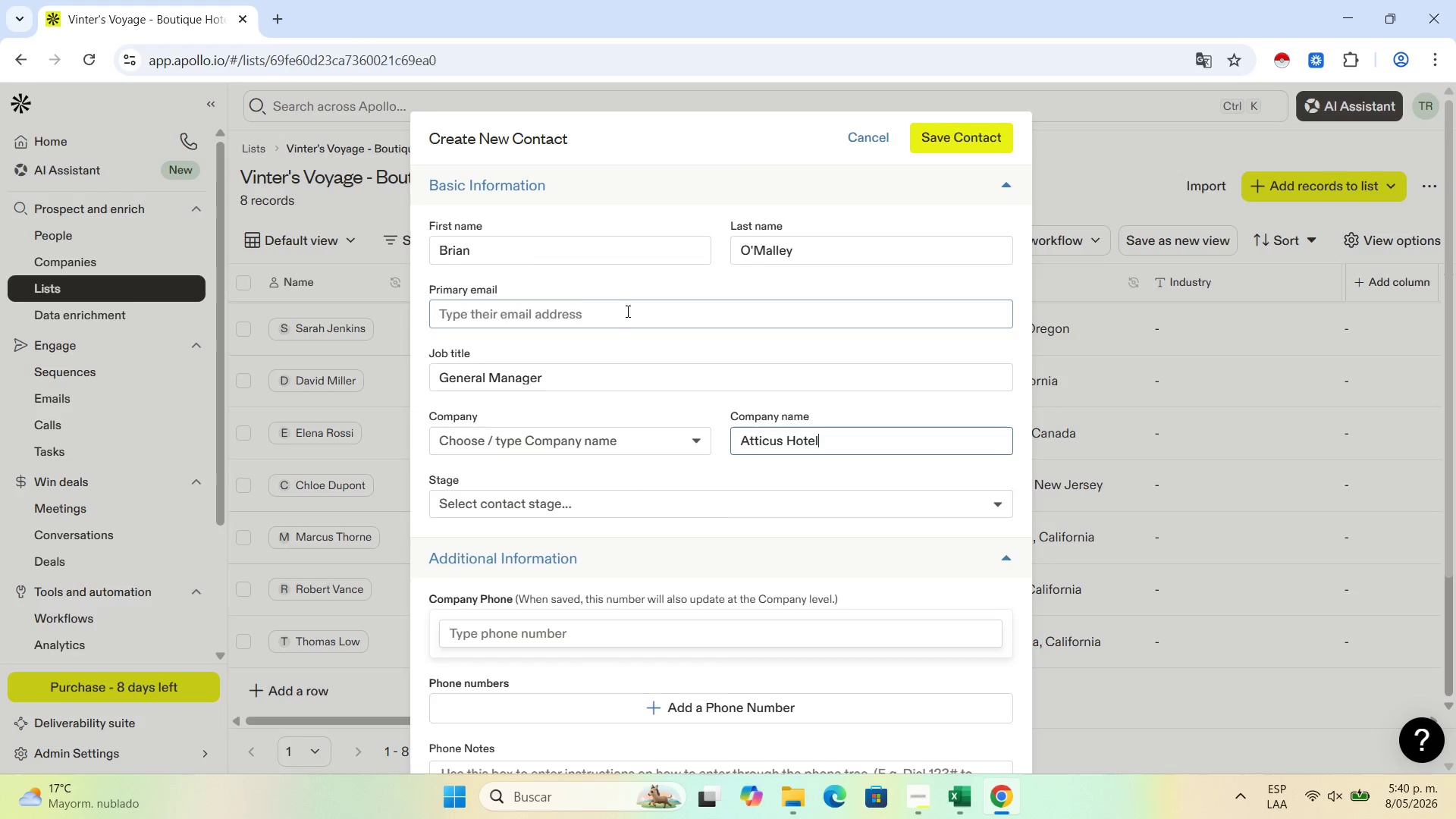 
scroll: coordinate [595, 487], scroll_direction: down, amount: 4.0
 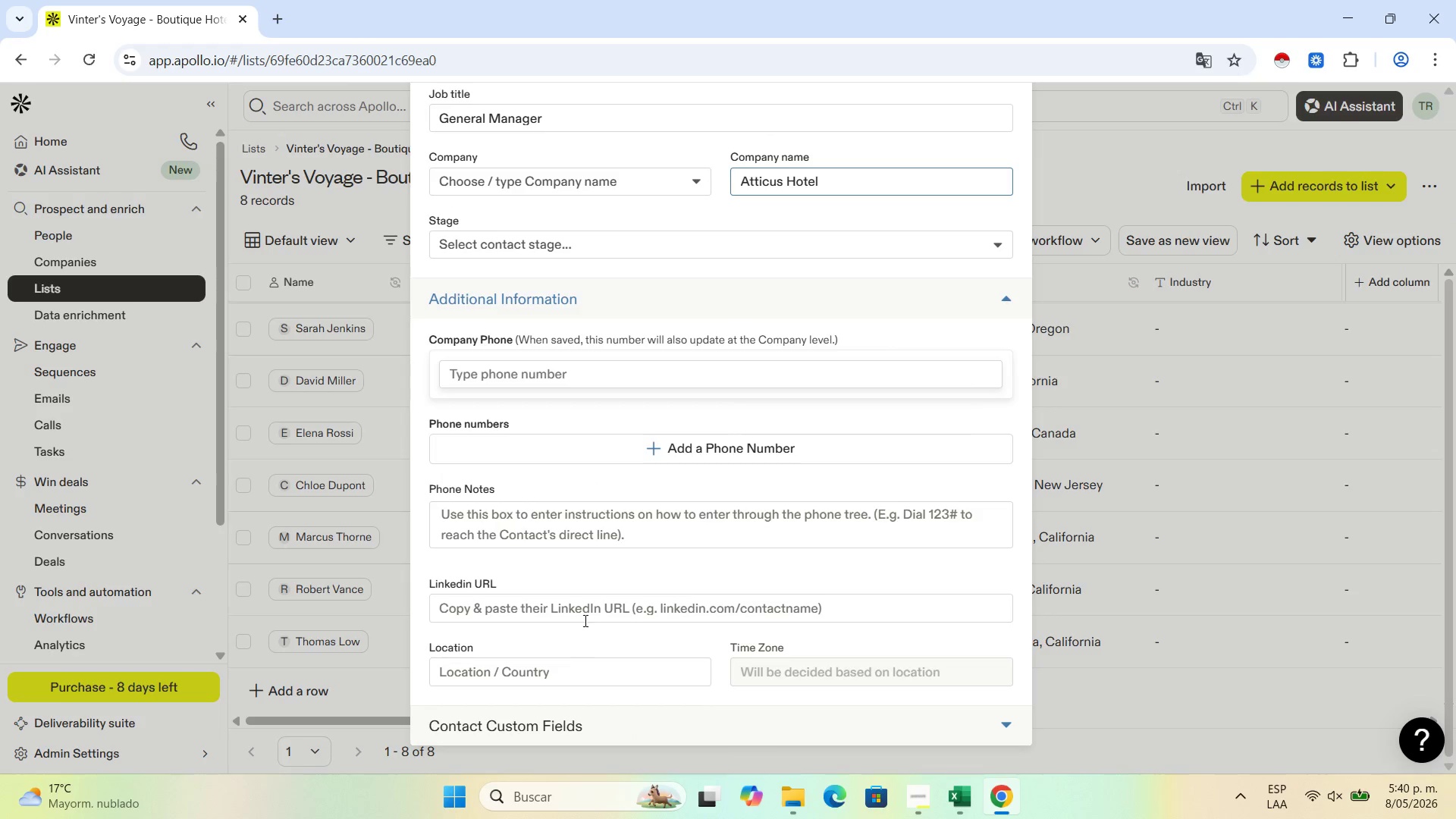 
left_click([588, 607])
 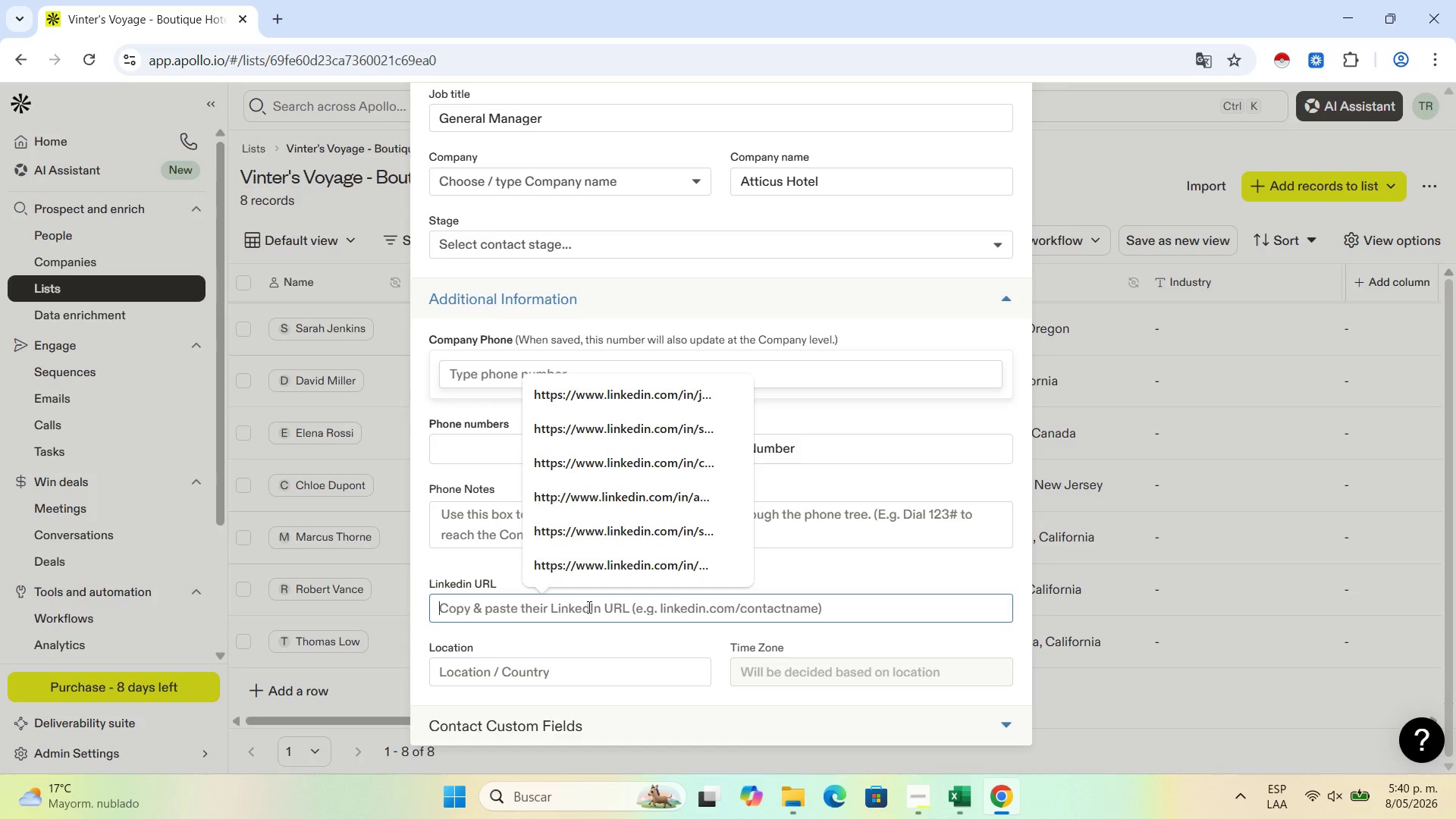 
key(Control+V)
 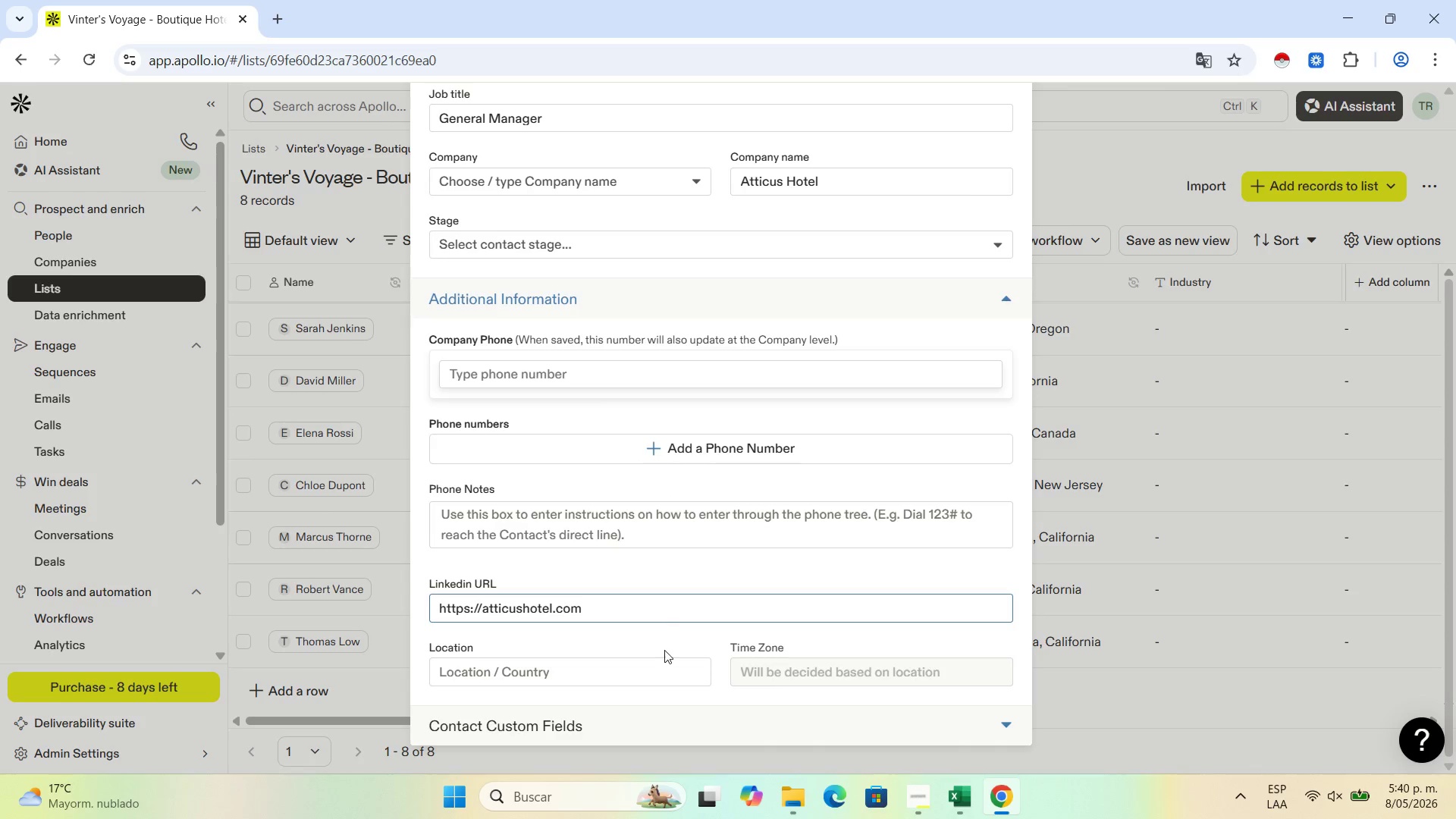 
scroll: coordinate [666, 630], scroll_direction: down, amount: 2.0
 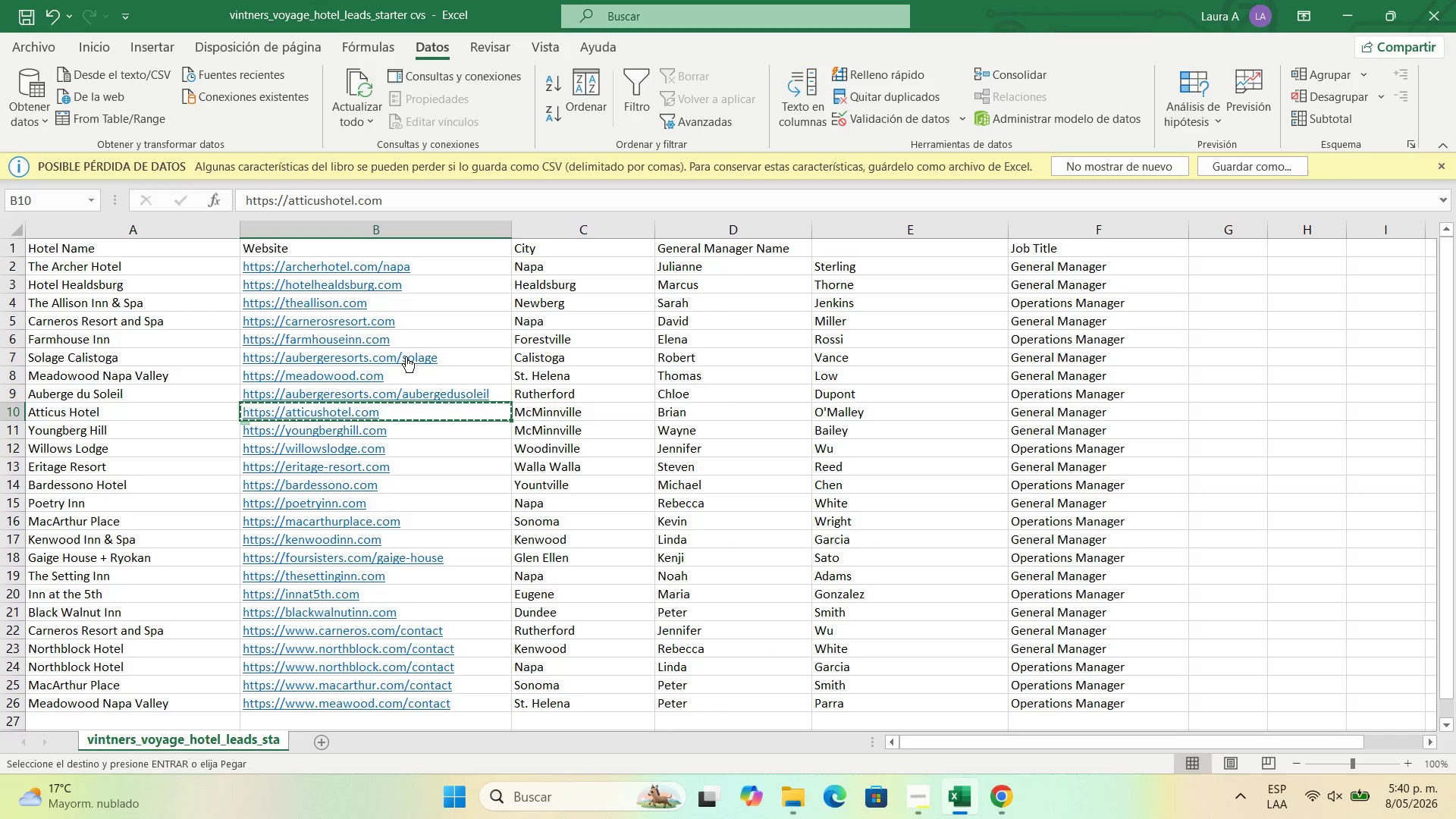 
left_click([613, 410])
 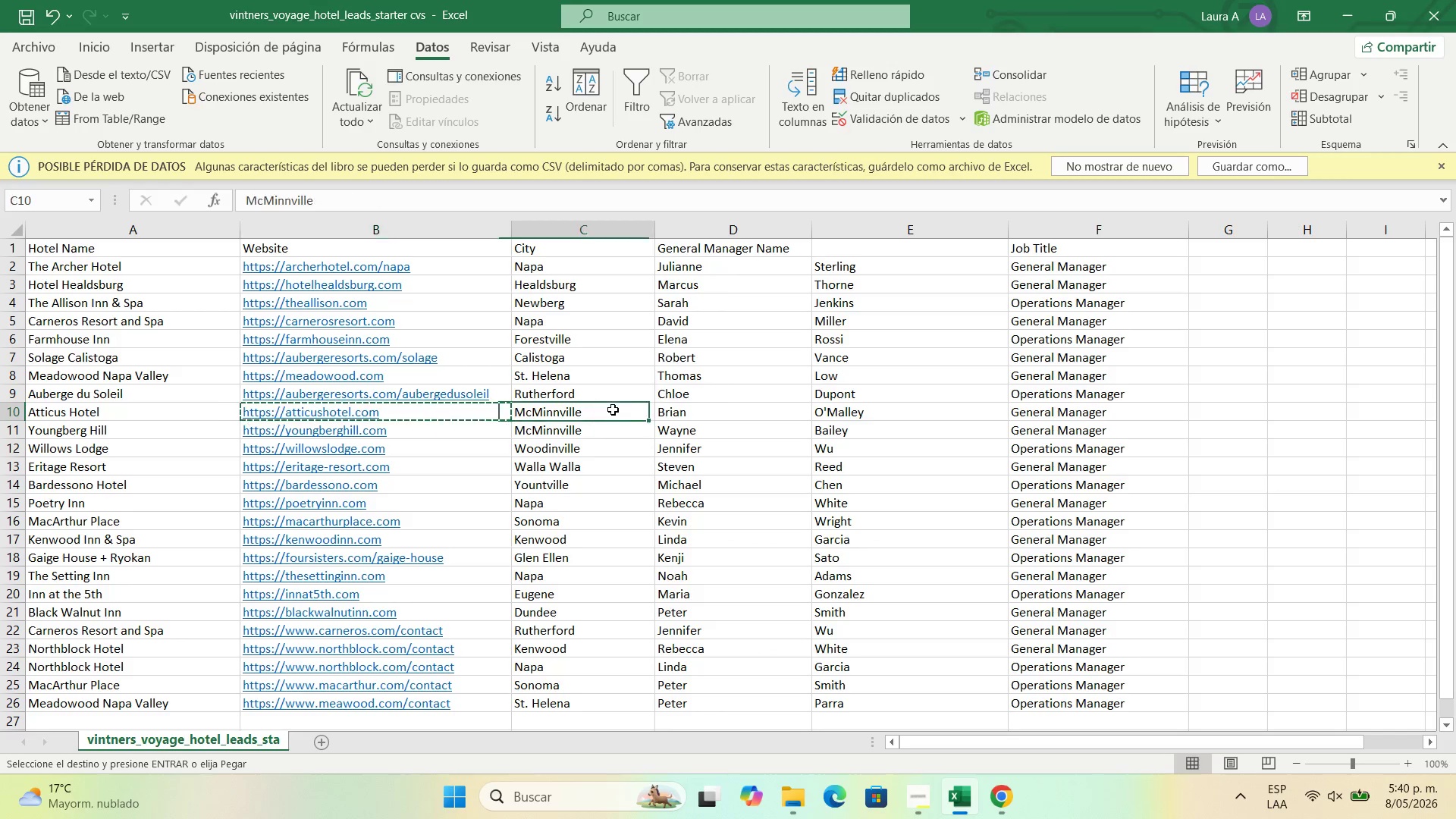 
key(Control+C)
 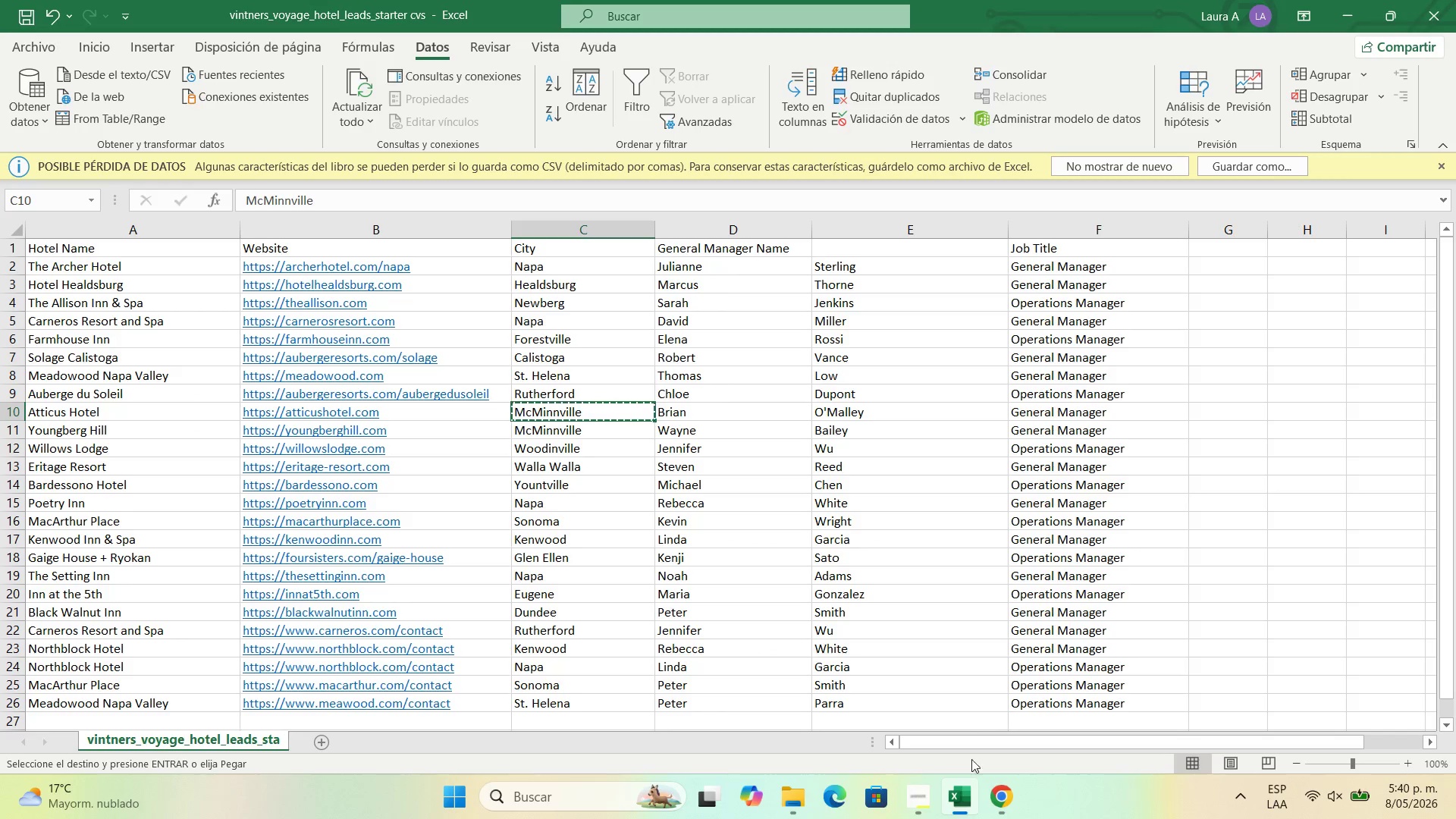 
left_click([1001, 806])
 